 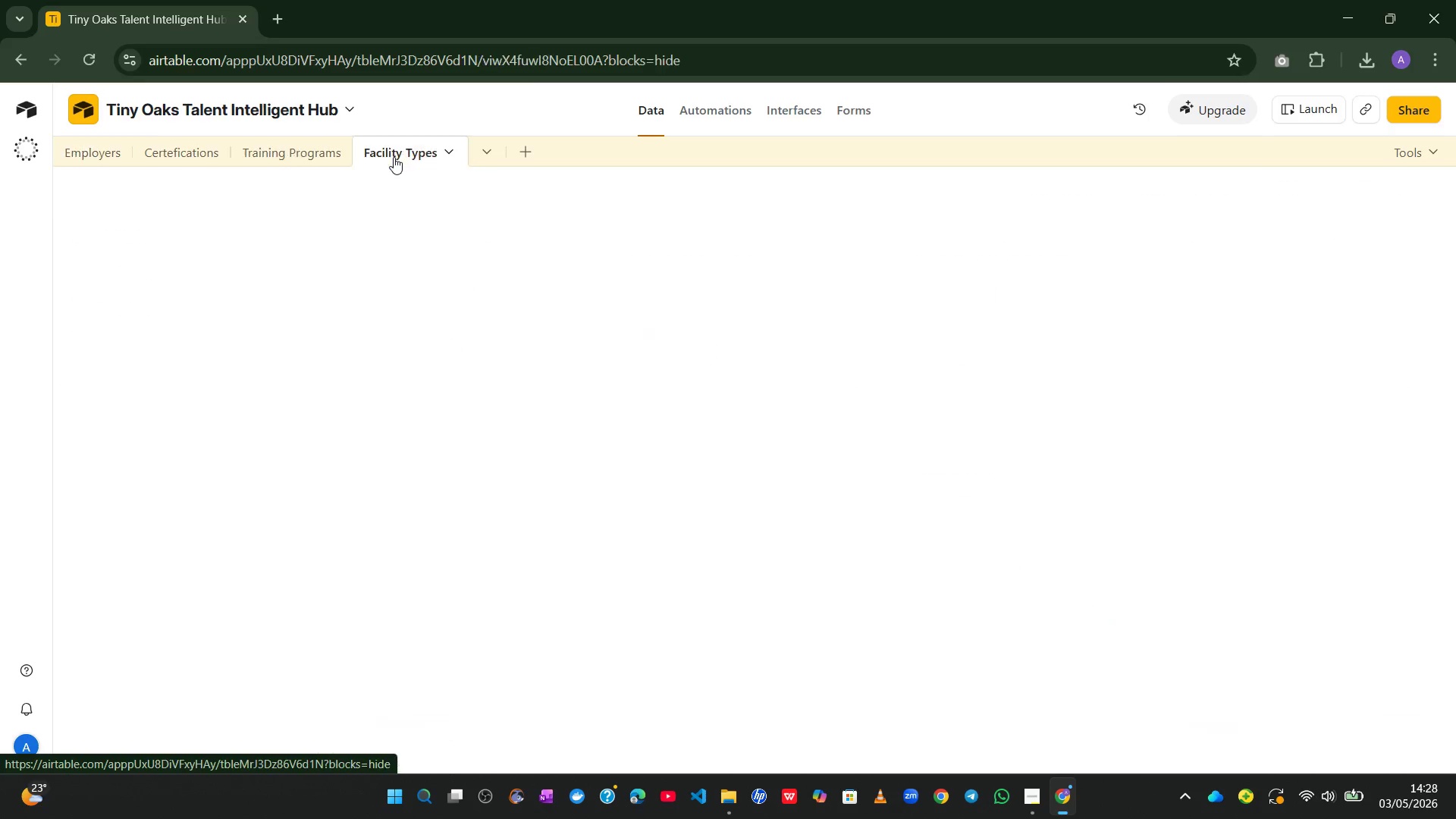 
left_click([296, 146])
 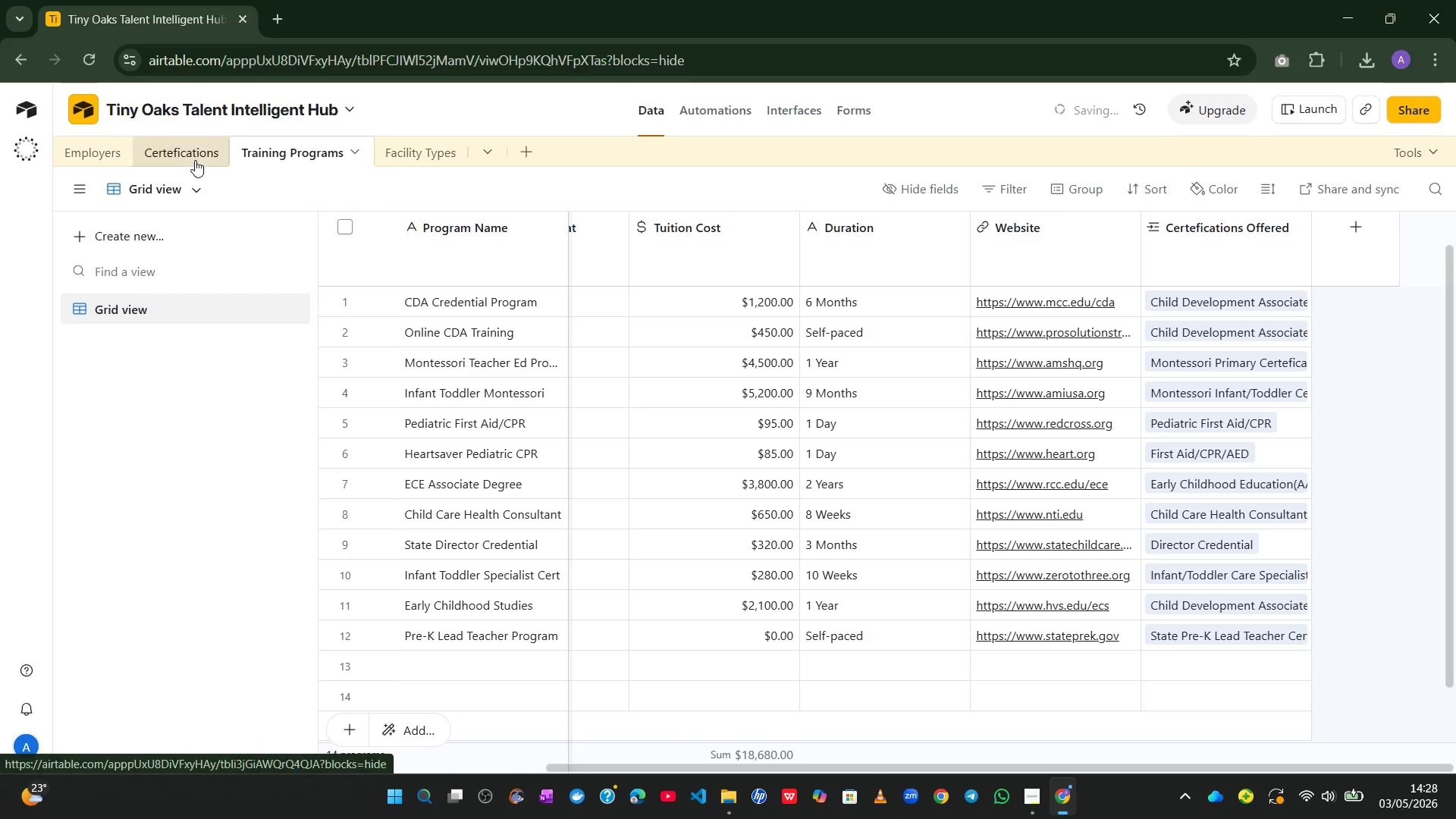 
left_click([188, 158])
 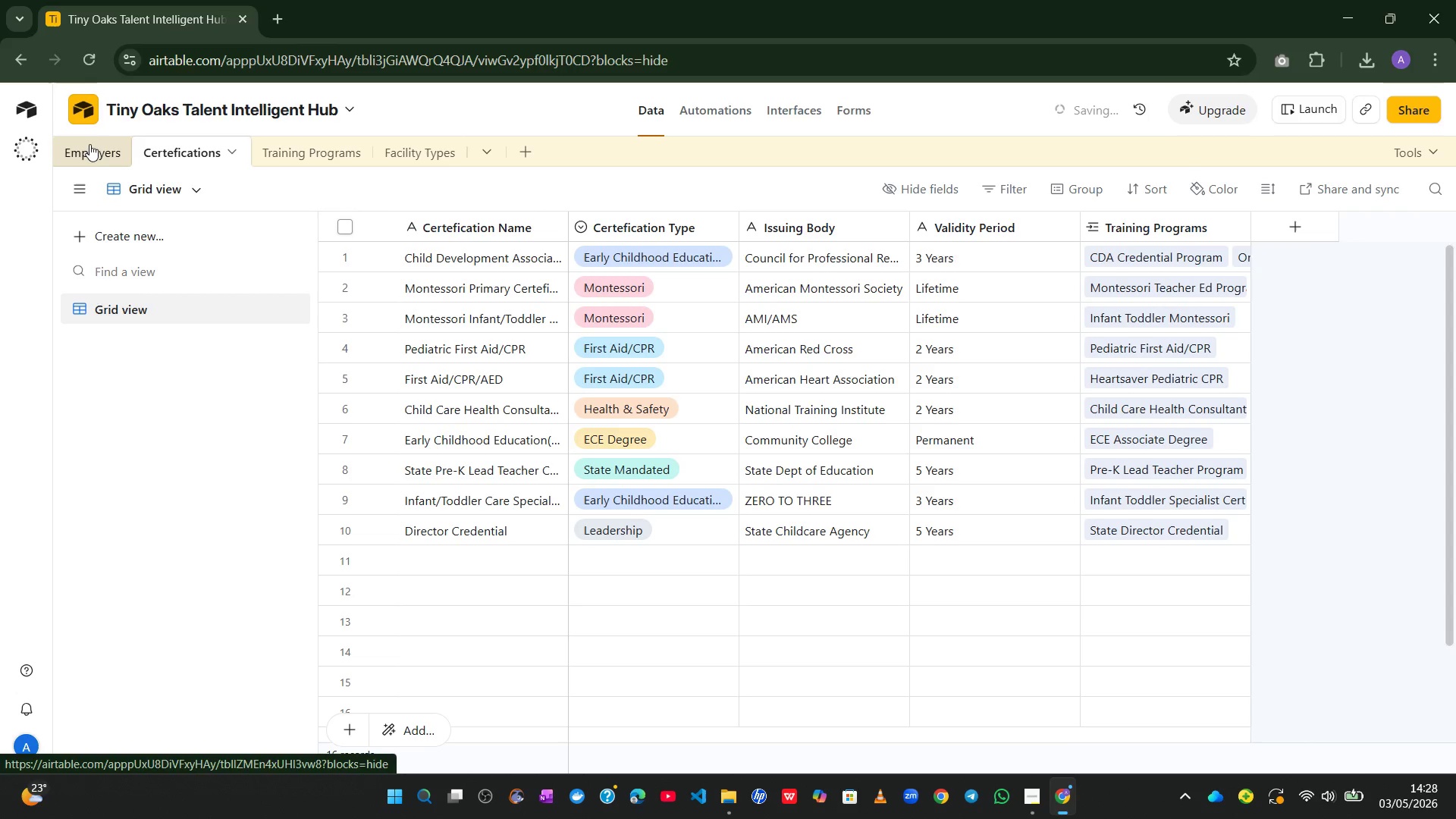 
left_click([86, 143])
 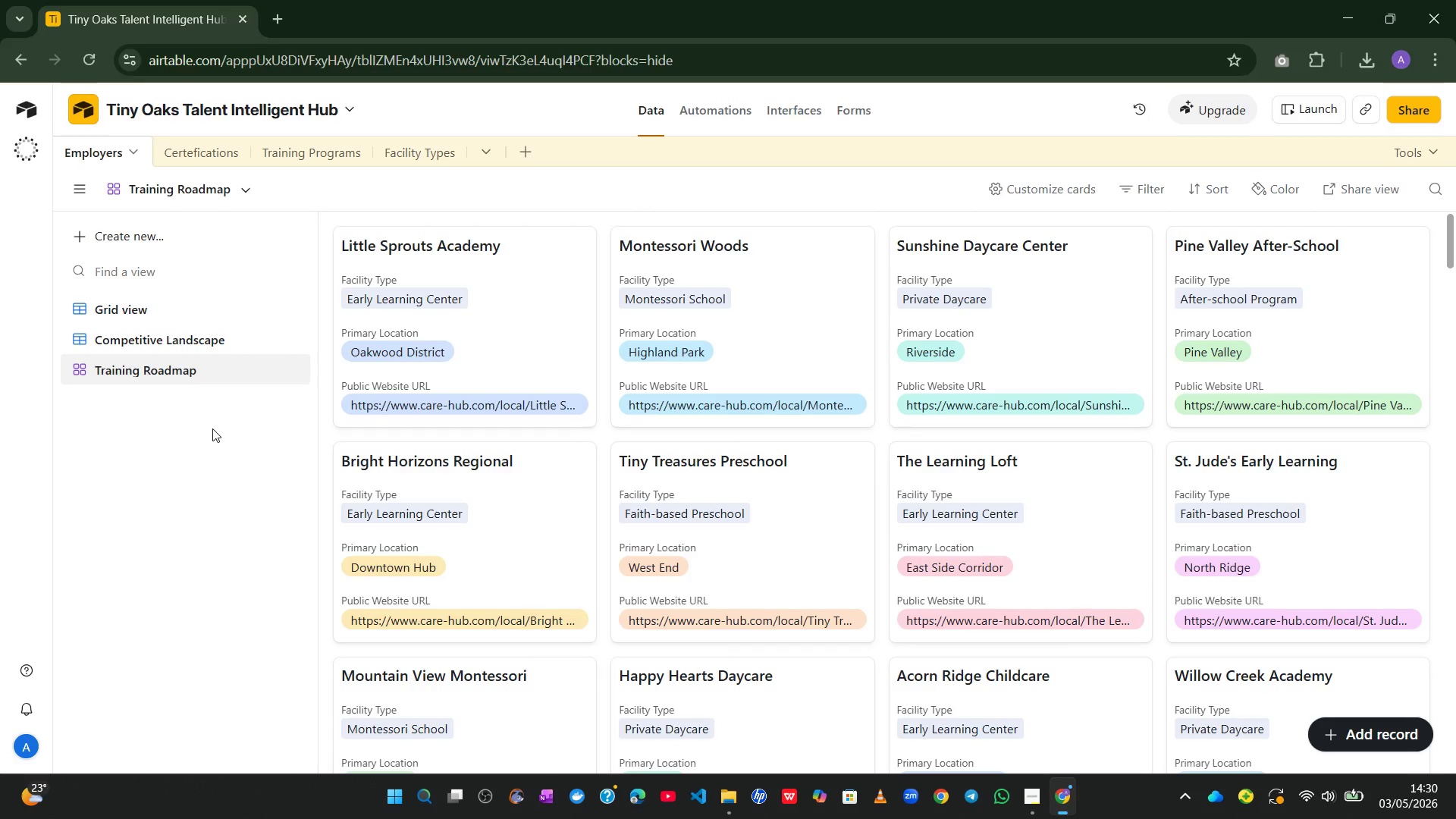 
wait(145.53)
 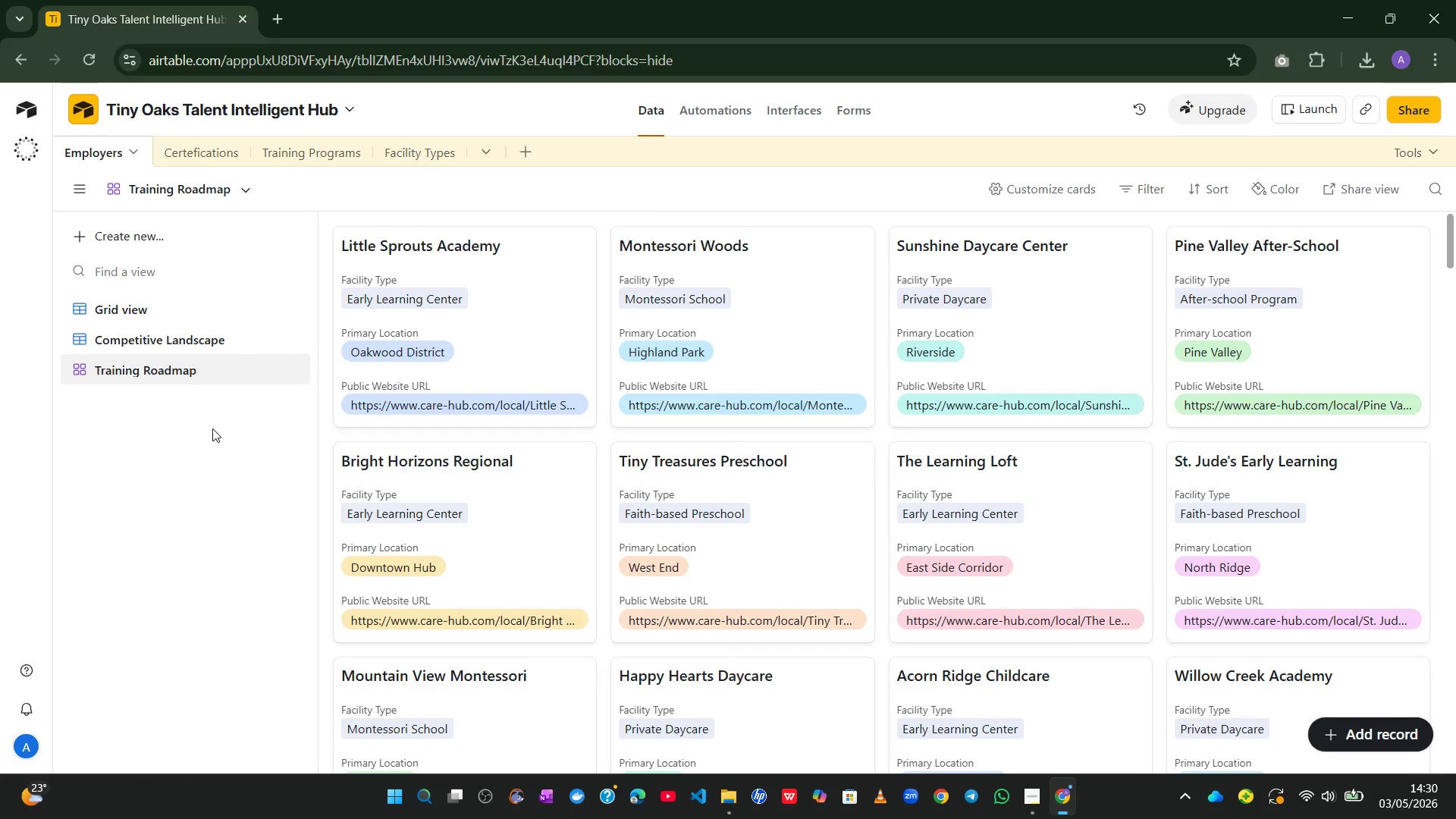 
left_click([156, 327])
 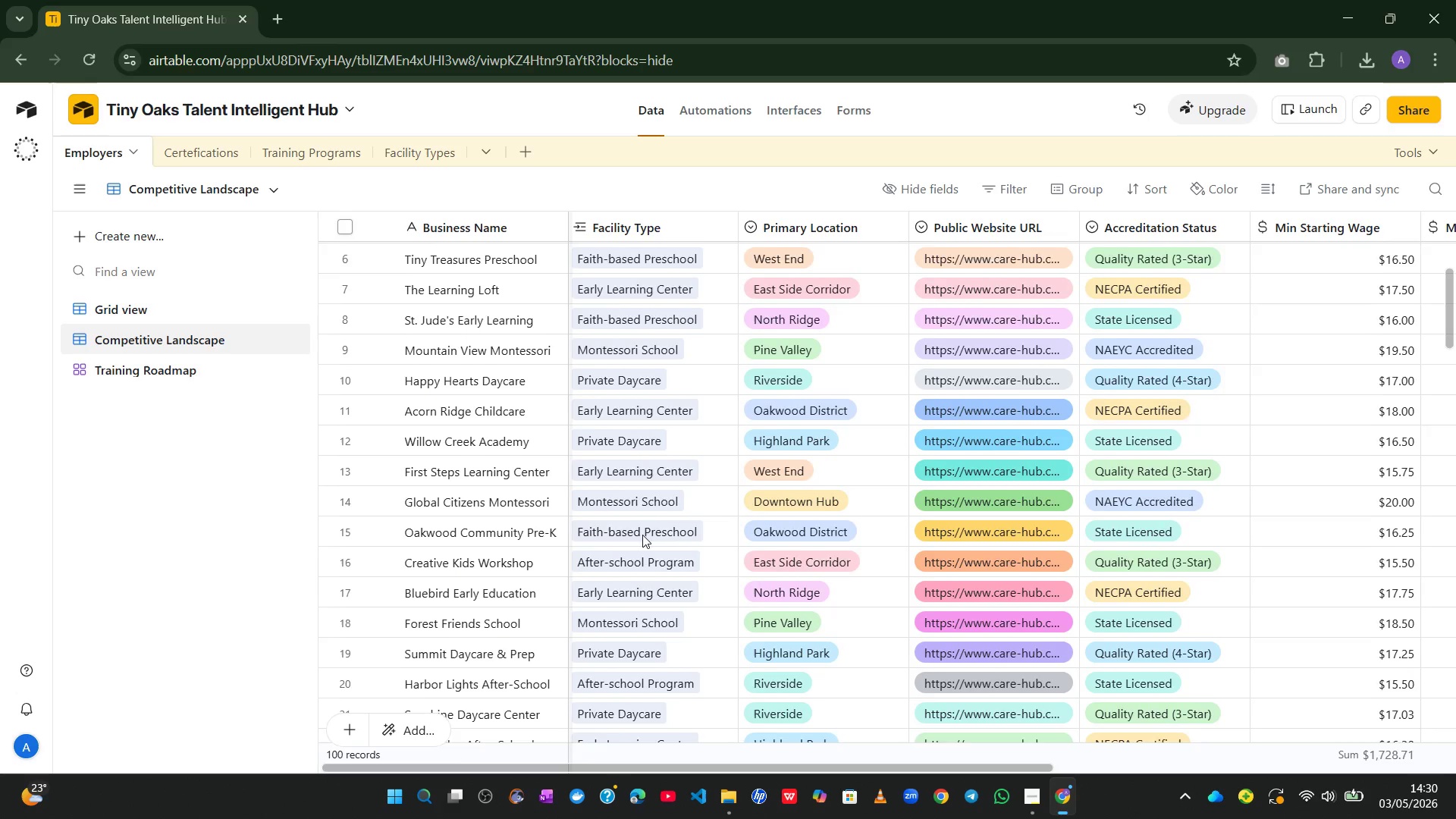 
wait(12.66)
 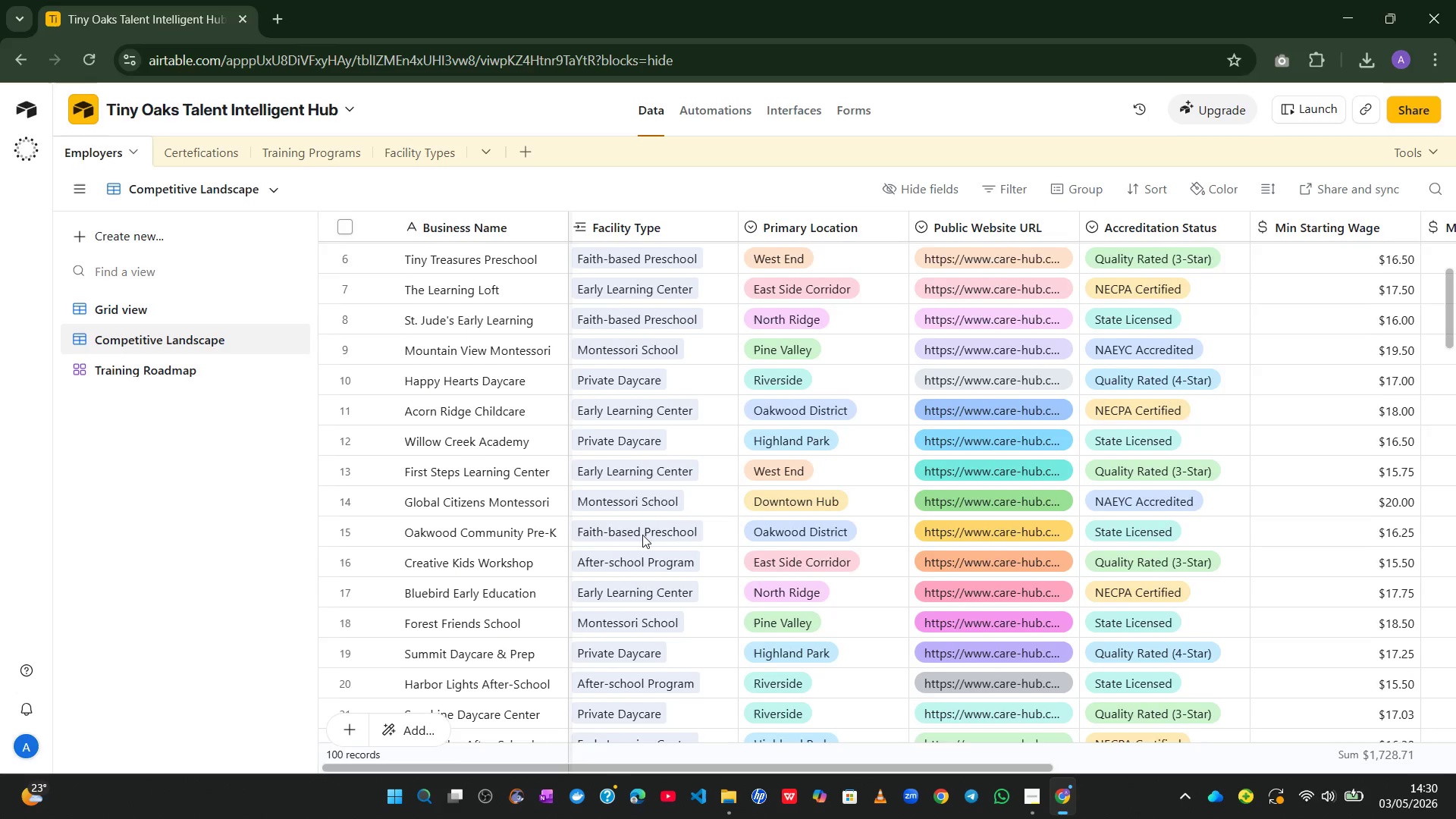 
left_click([896, 198])
 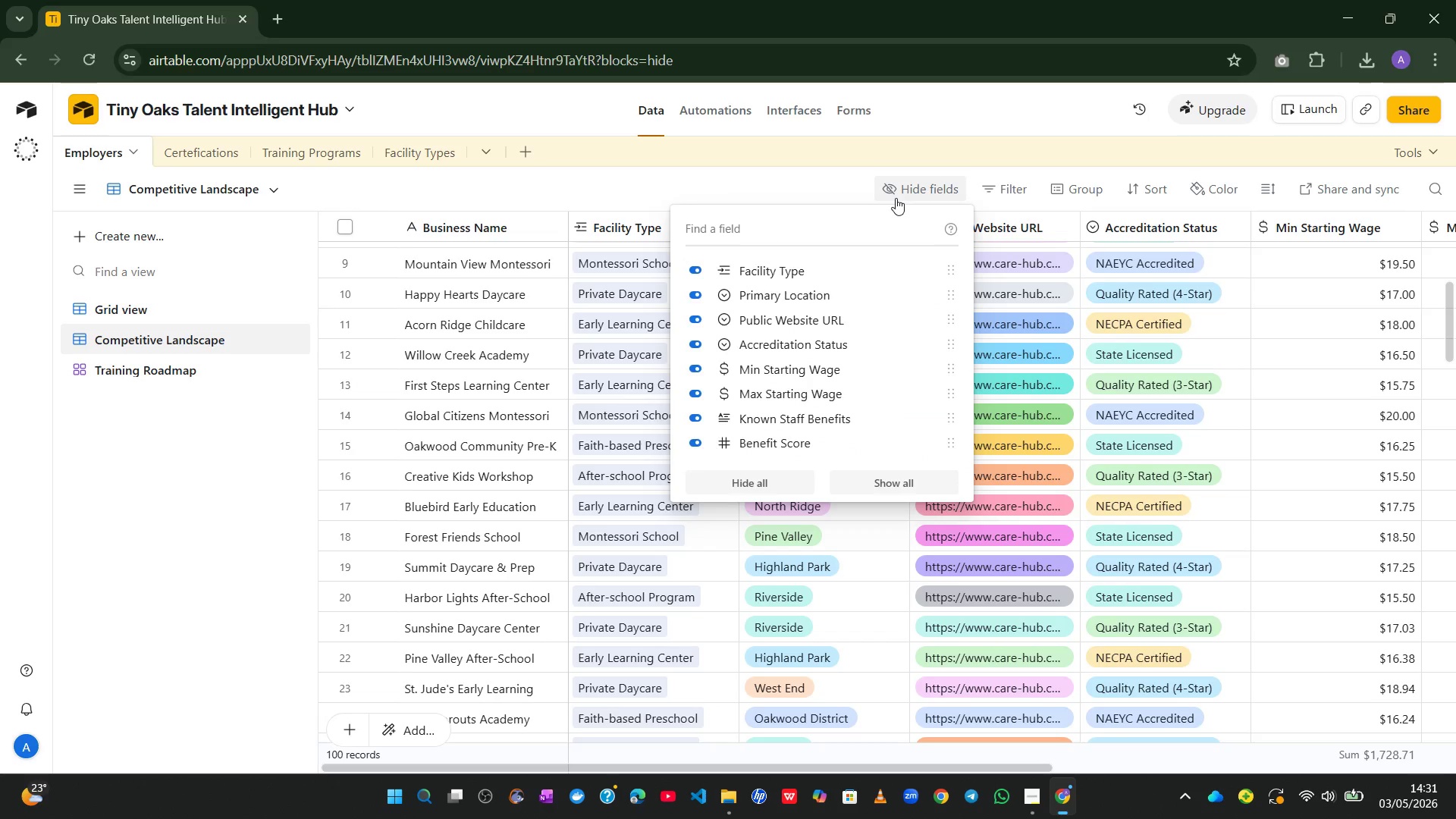 
wait(10.28)
 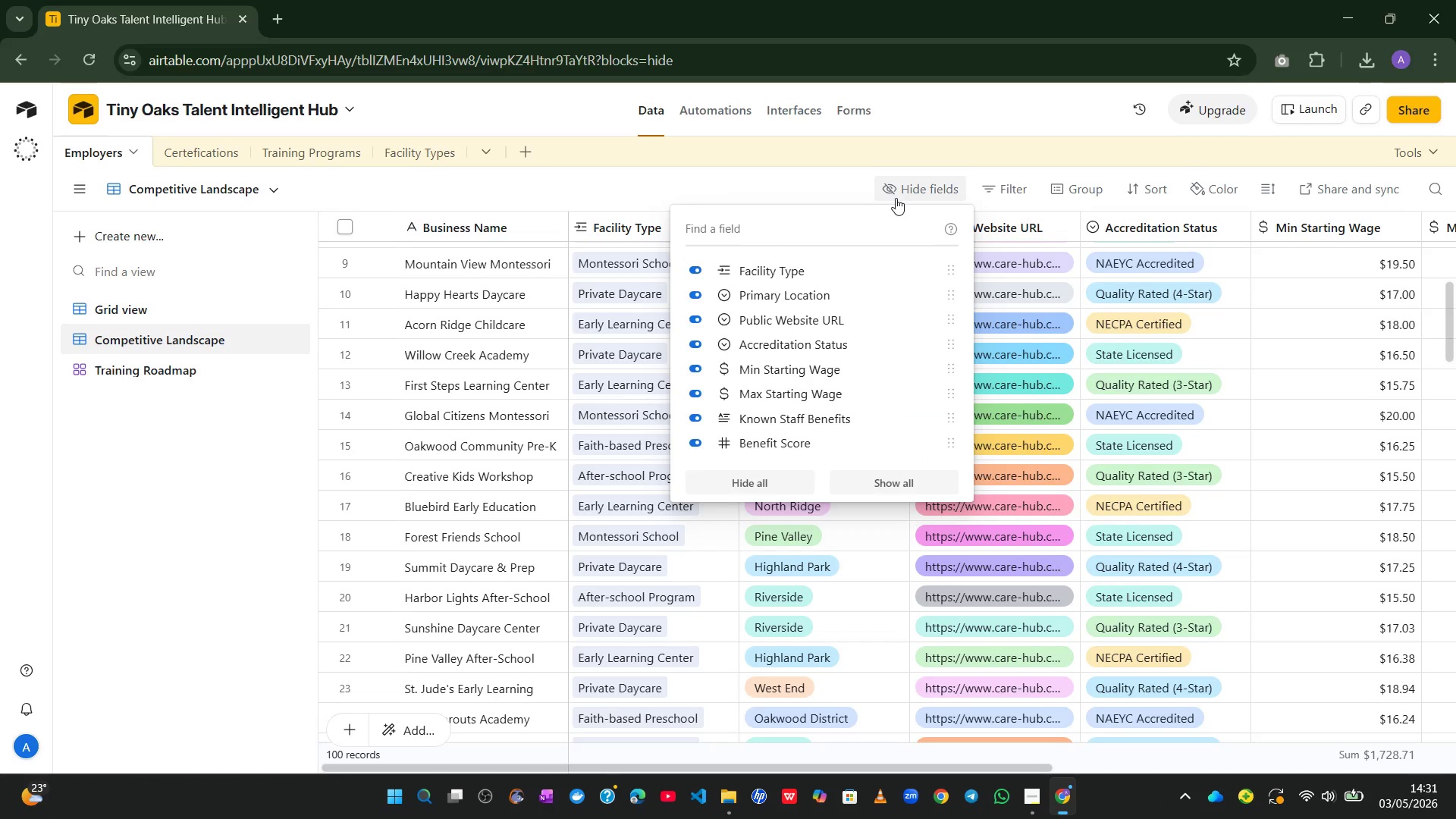 
mouse_move([796, 295])
 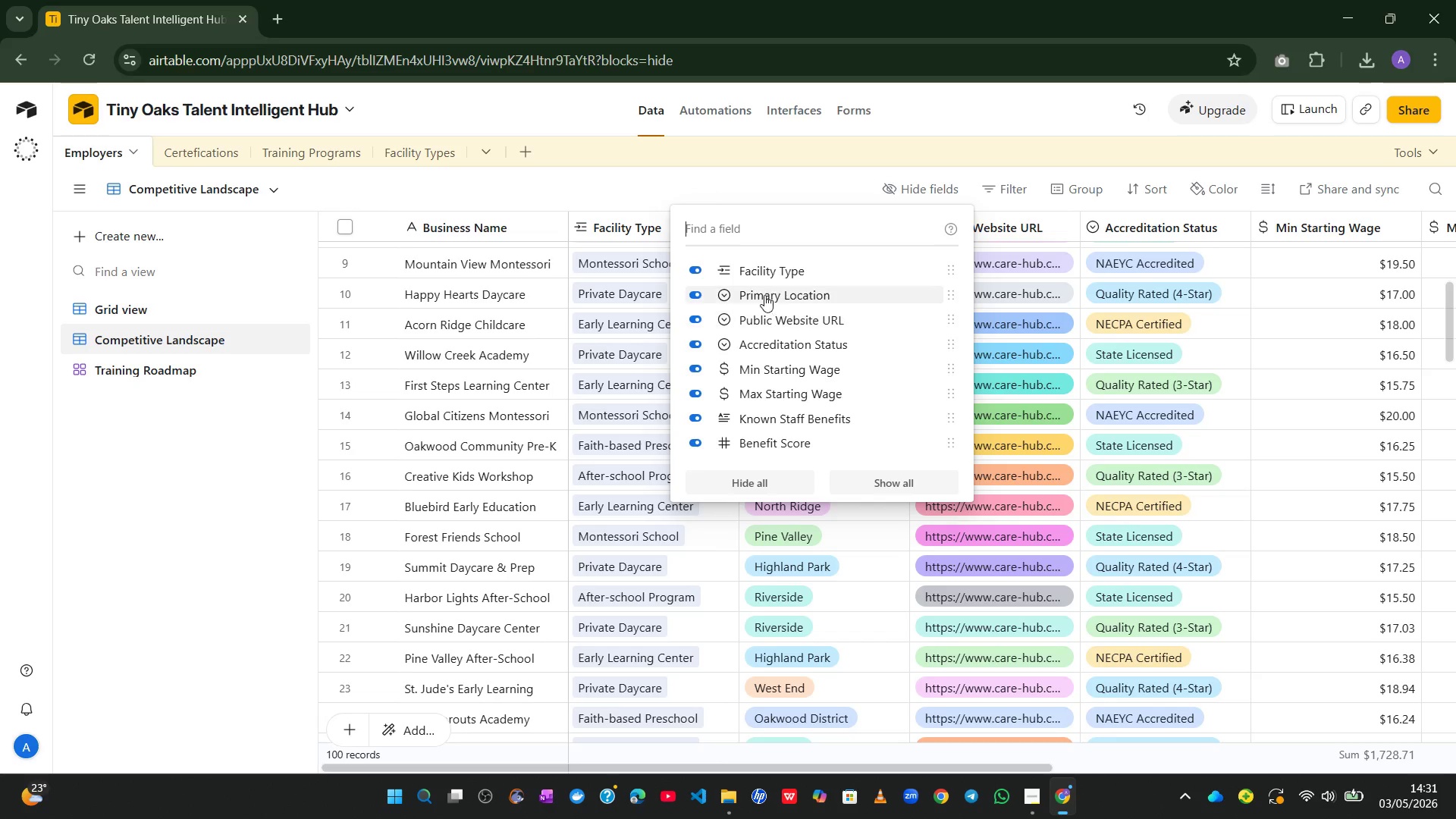 
left_click([701, 319])
 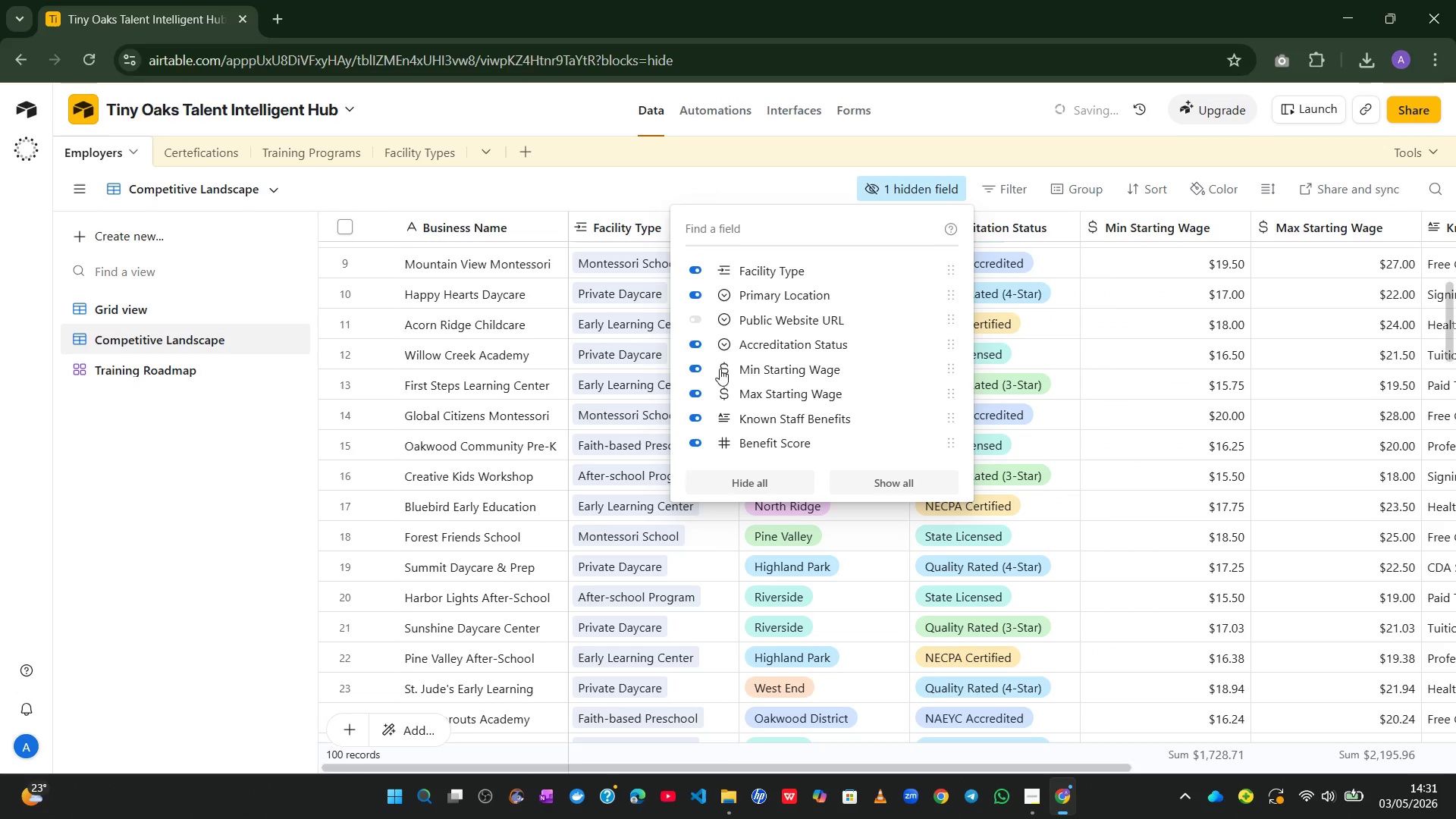 
left_click([700, 319])
 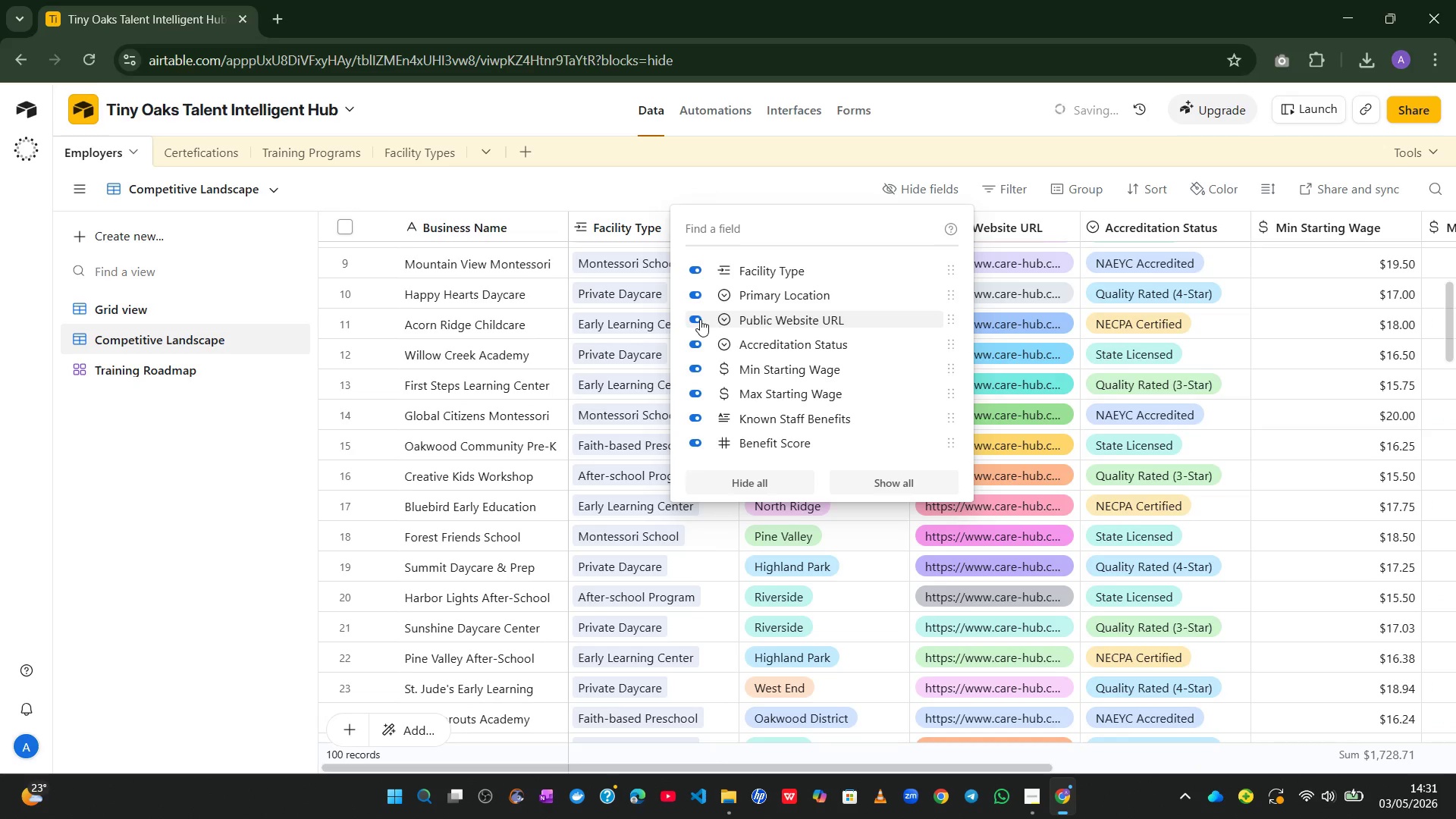 
left_click([700, 319])
 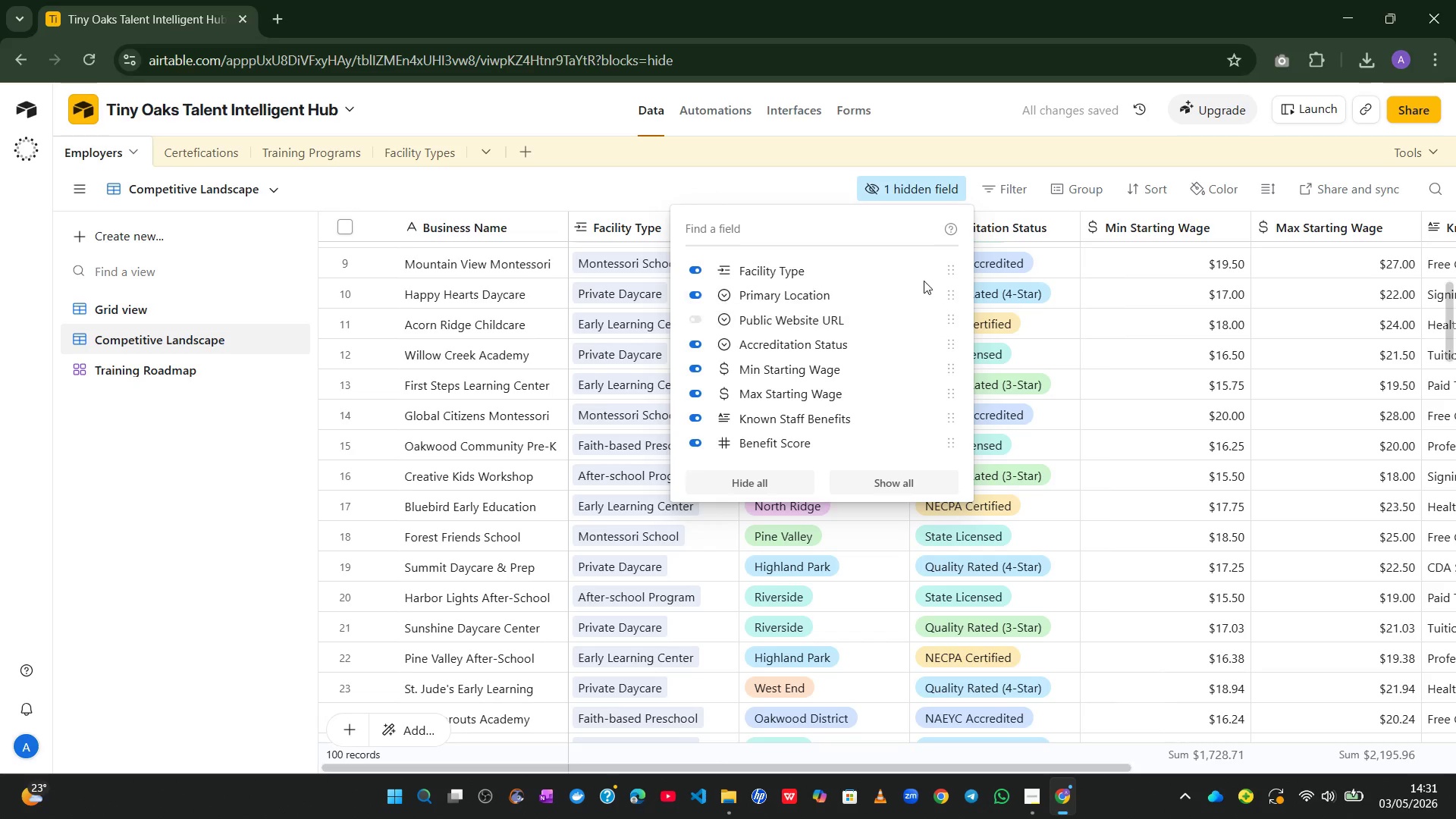 
wait(7.02)
 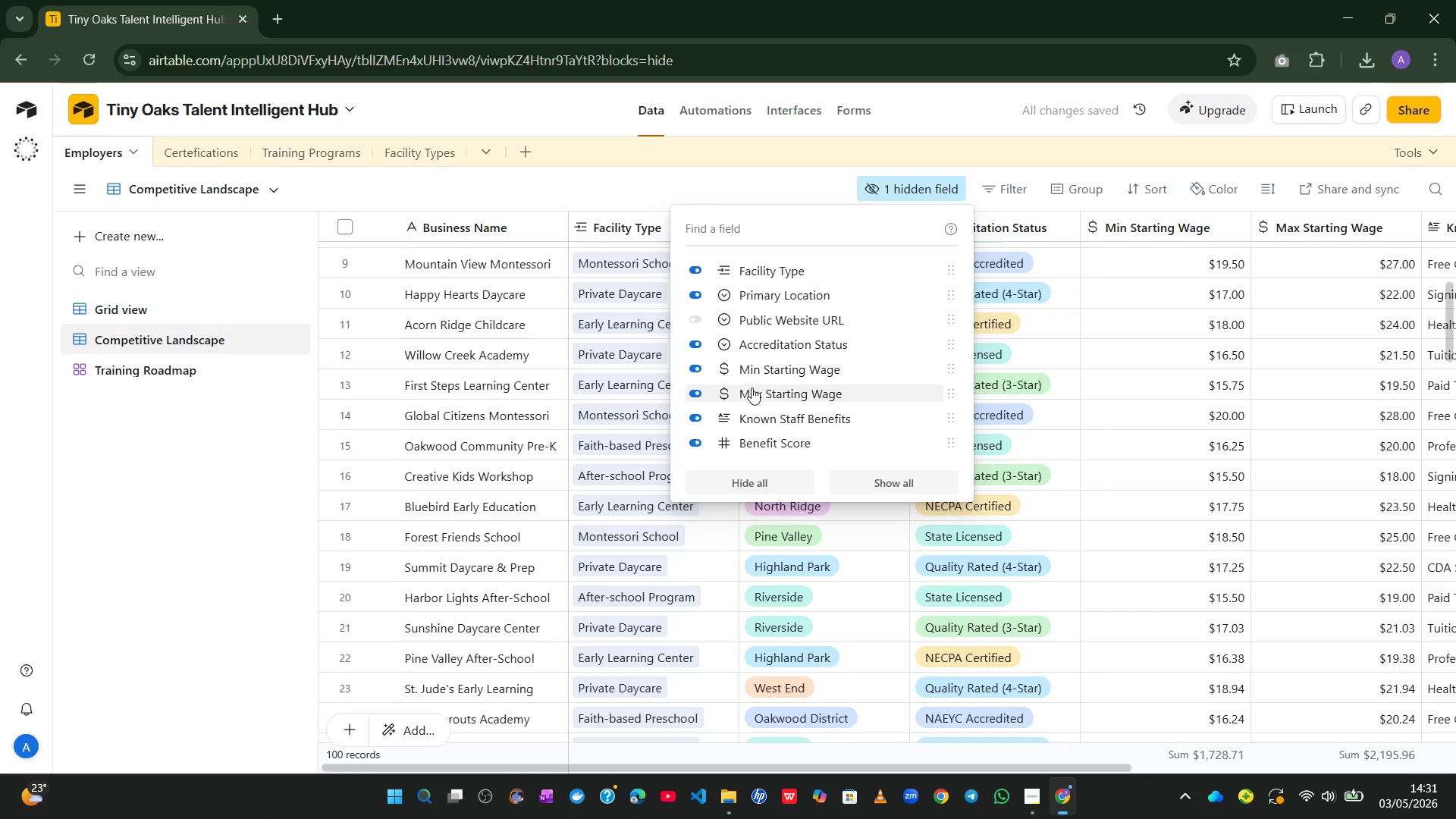 
left_click([1131, 185])
 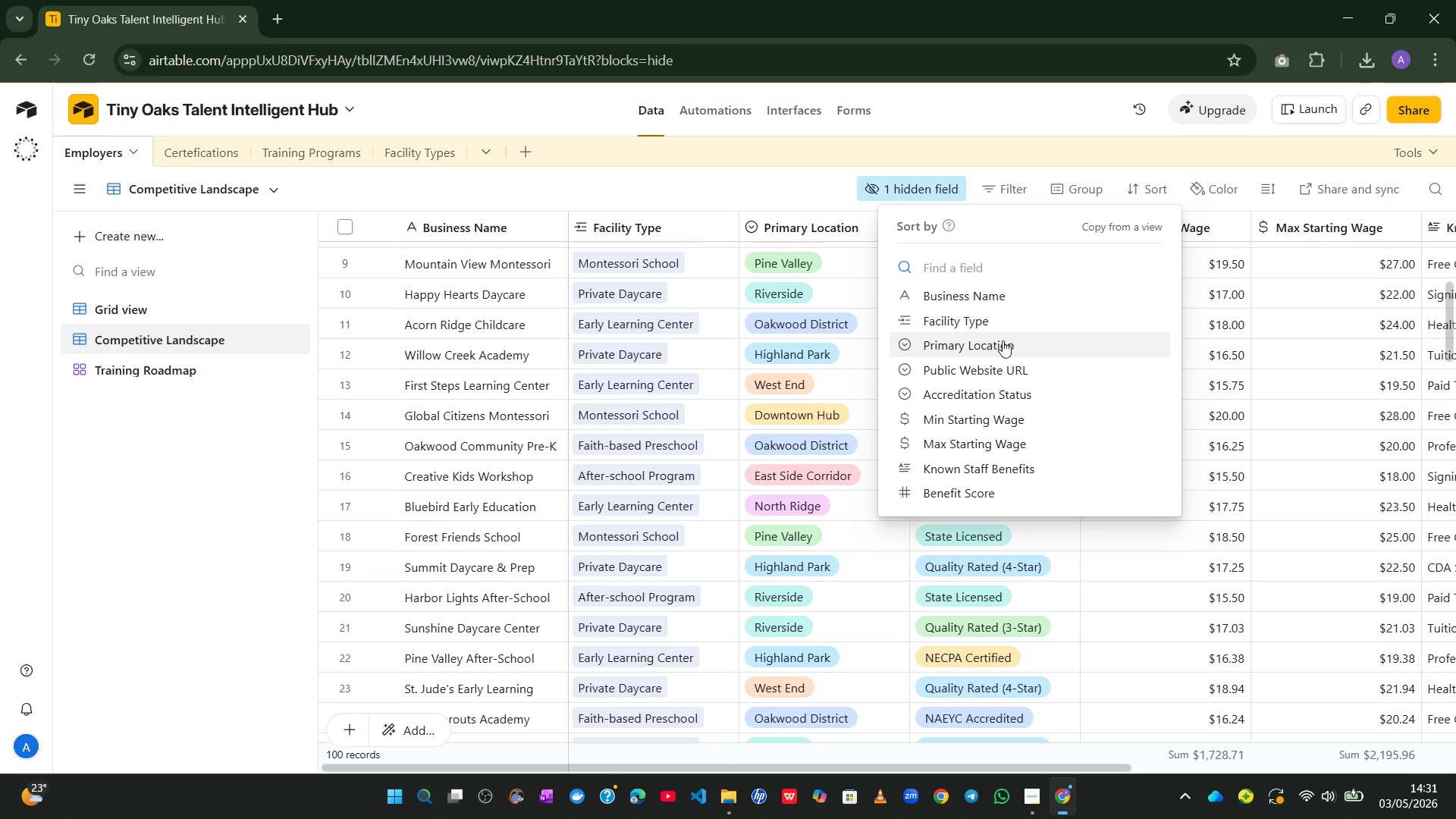 
wait(11.52)
 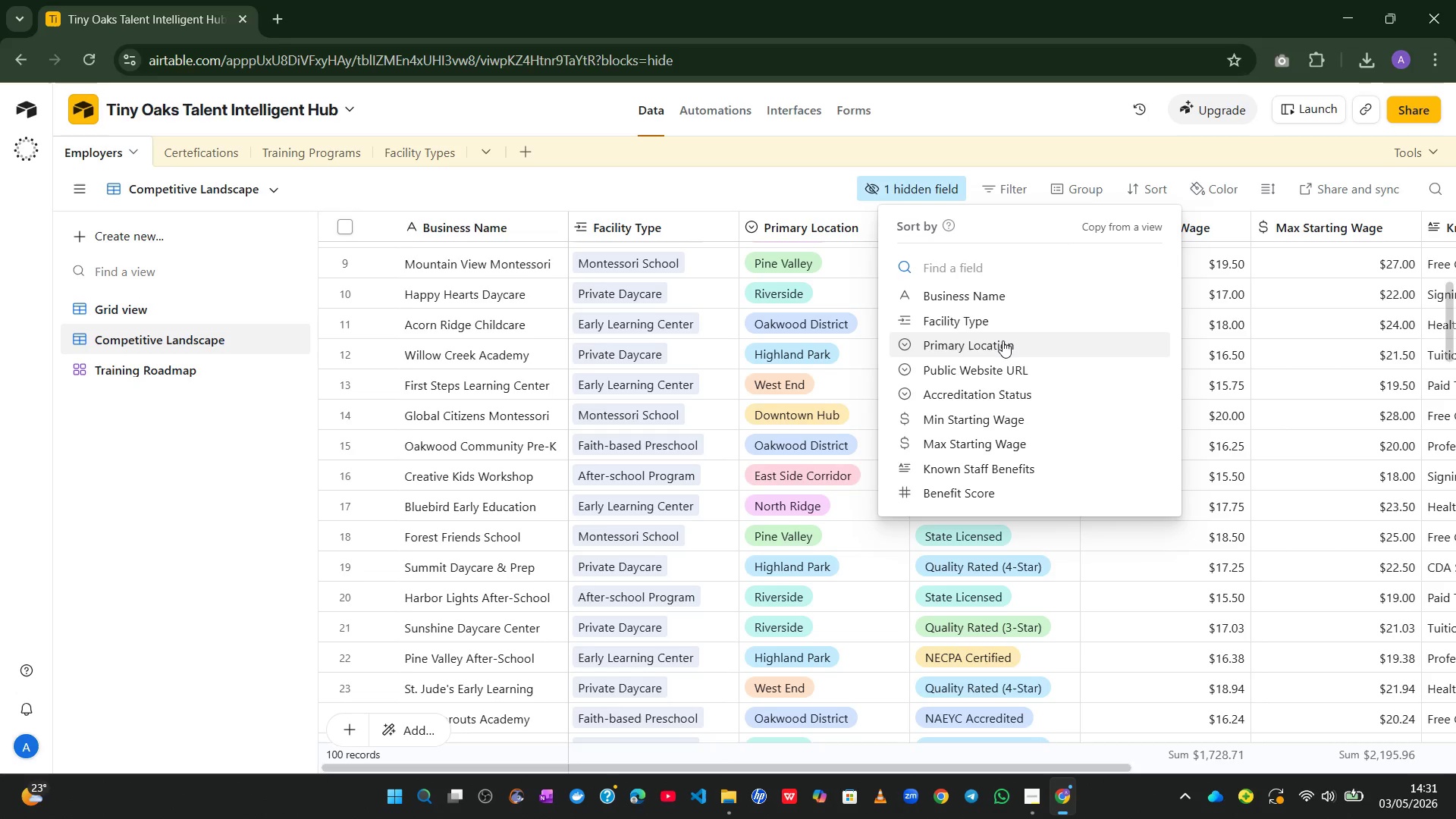 
left_click([971, 485])
 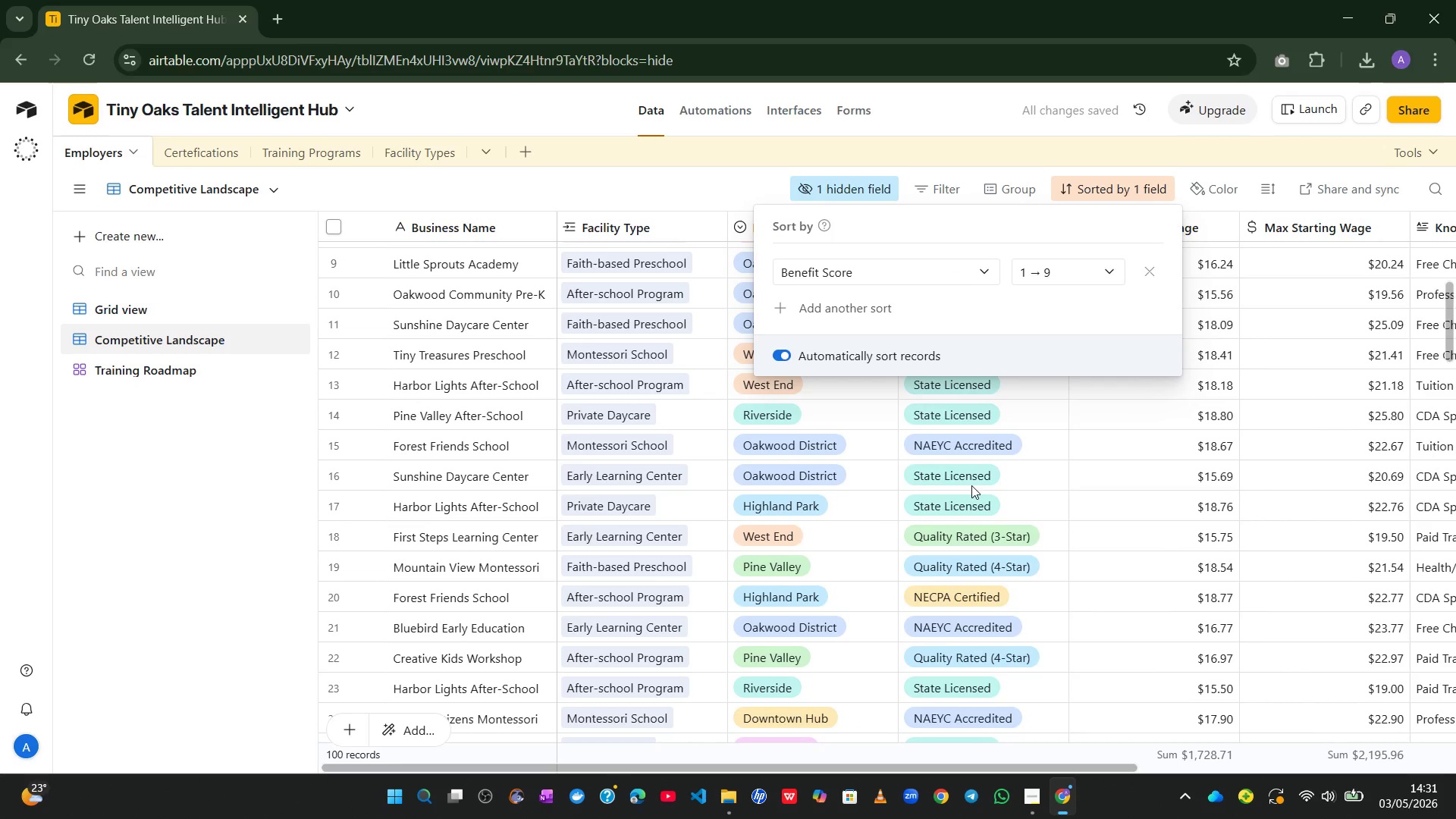 
left_click([1090, 275])
 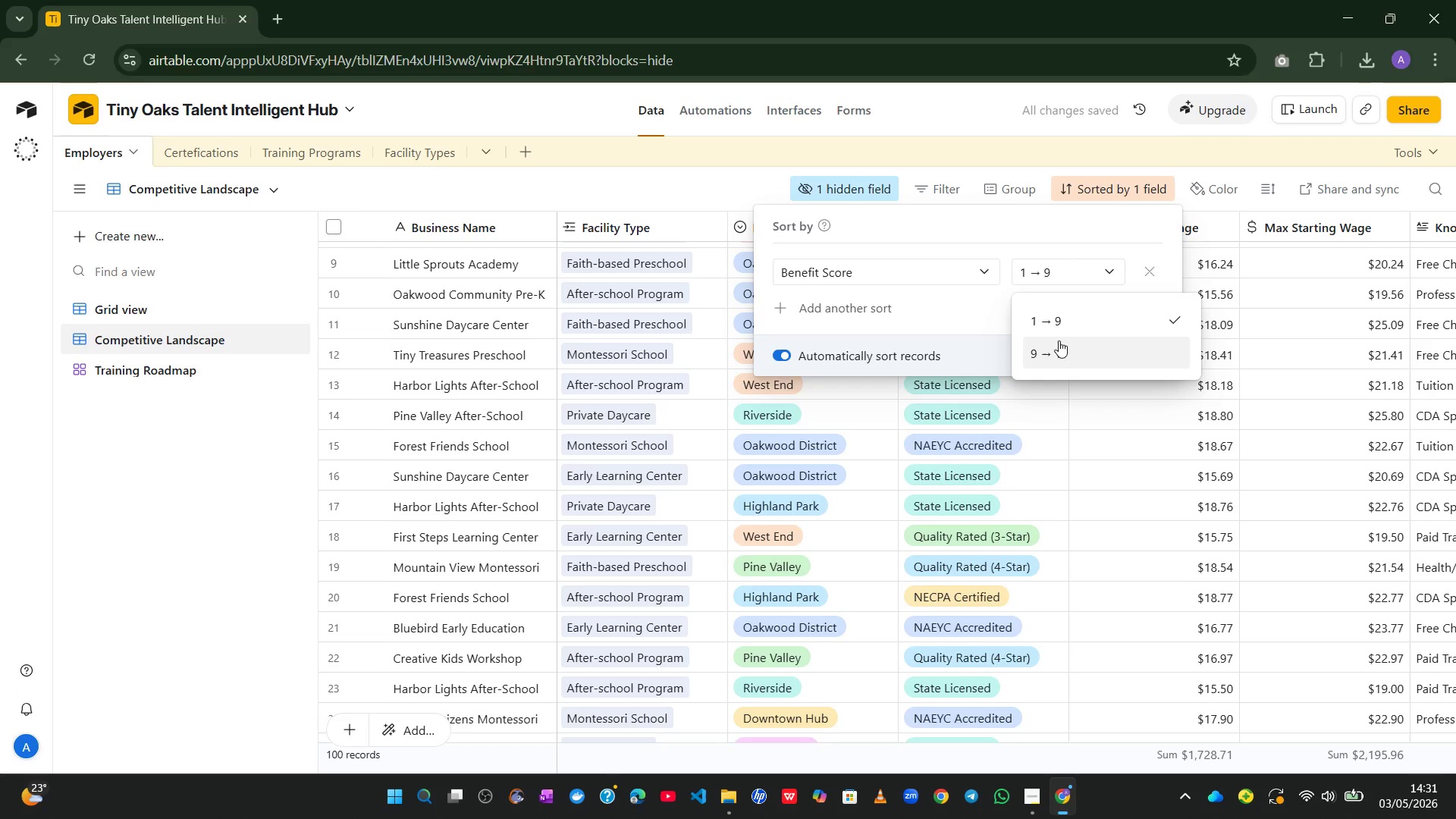 
left_click([1054, 349])
 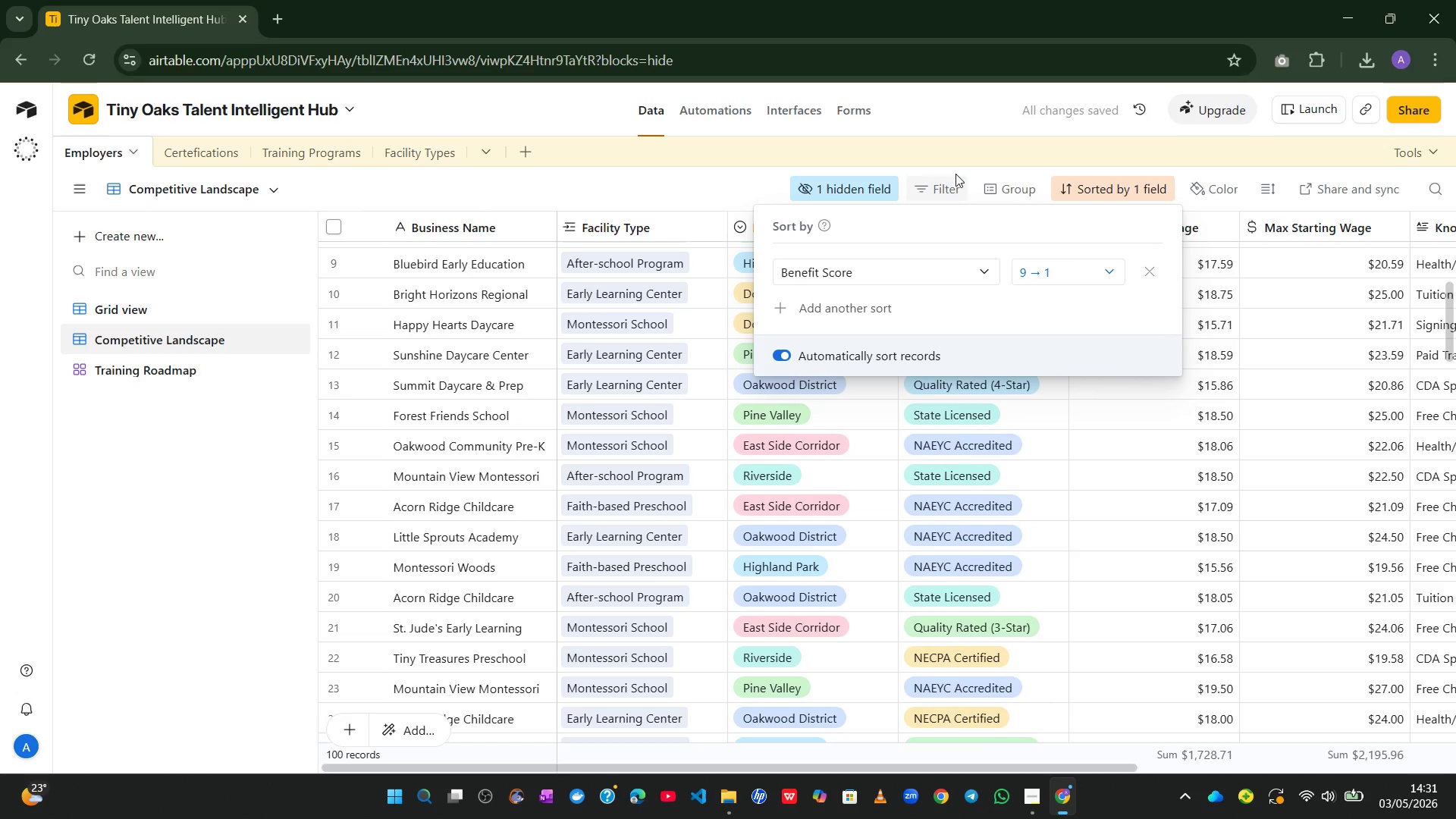 
left_click([965, 150])
 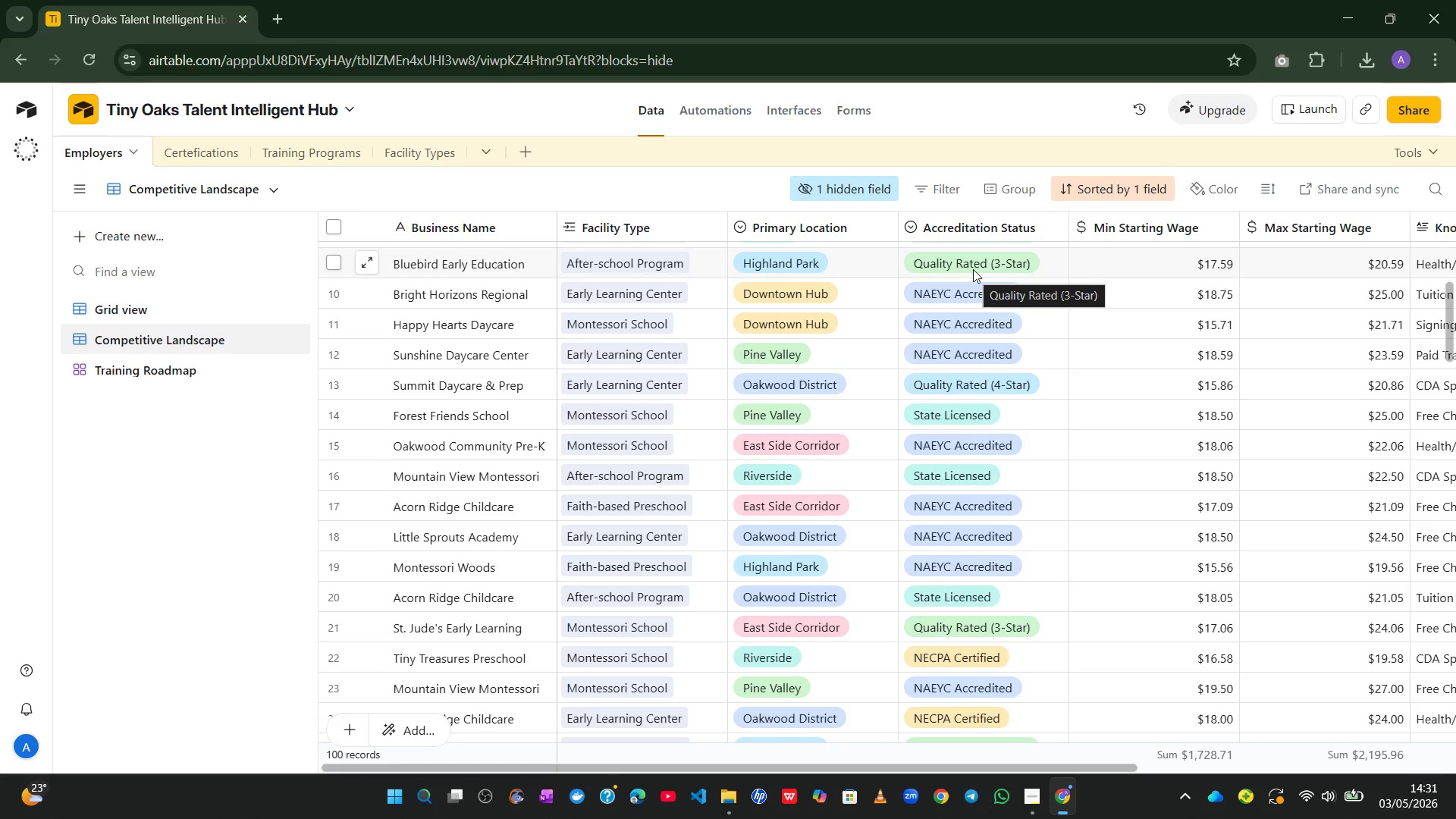 
wait(18.81)
 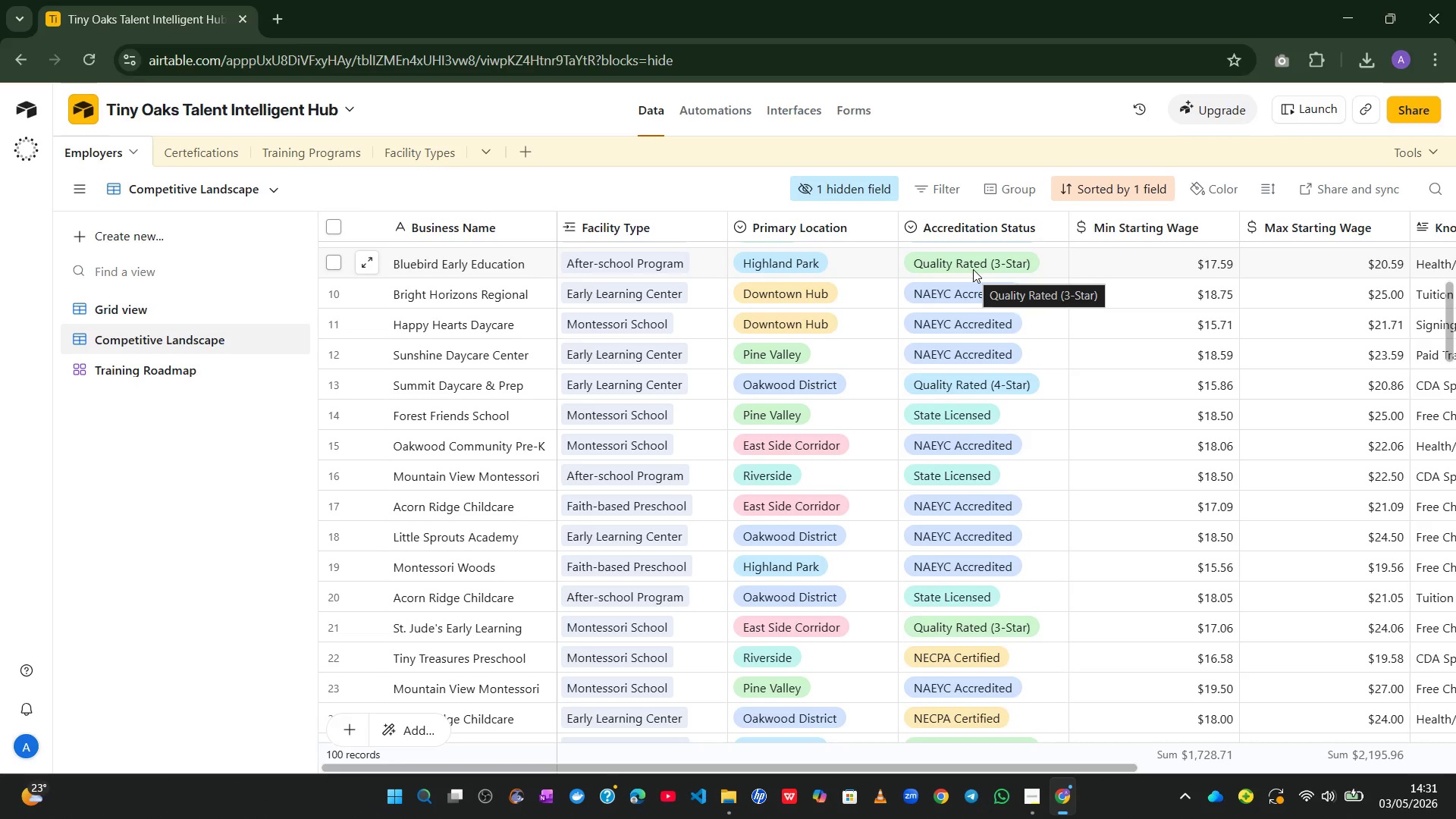 
left_click([165, 360])
 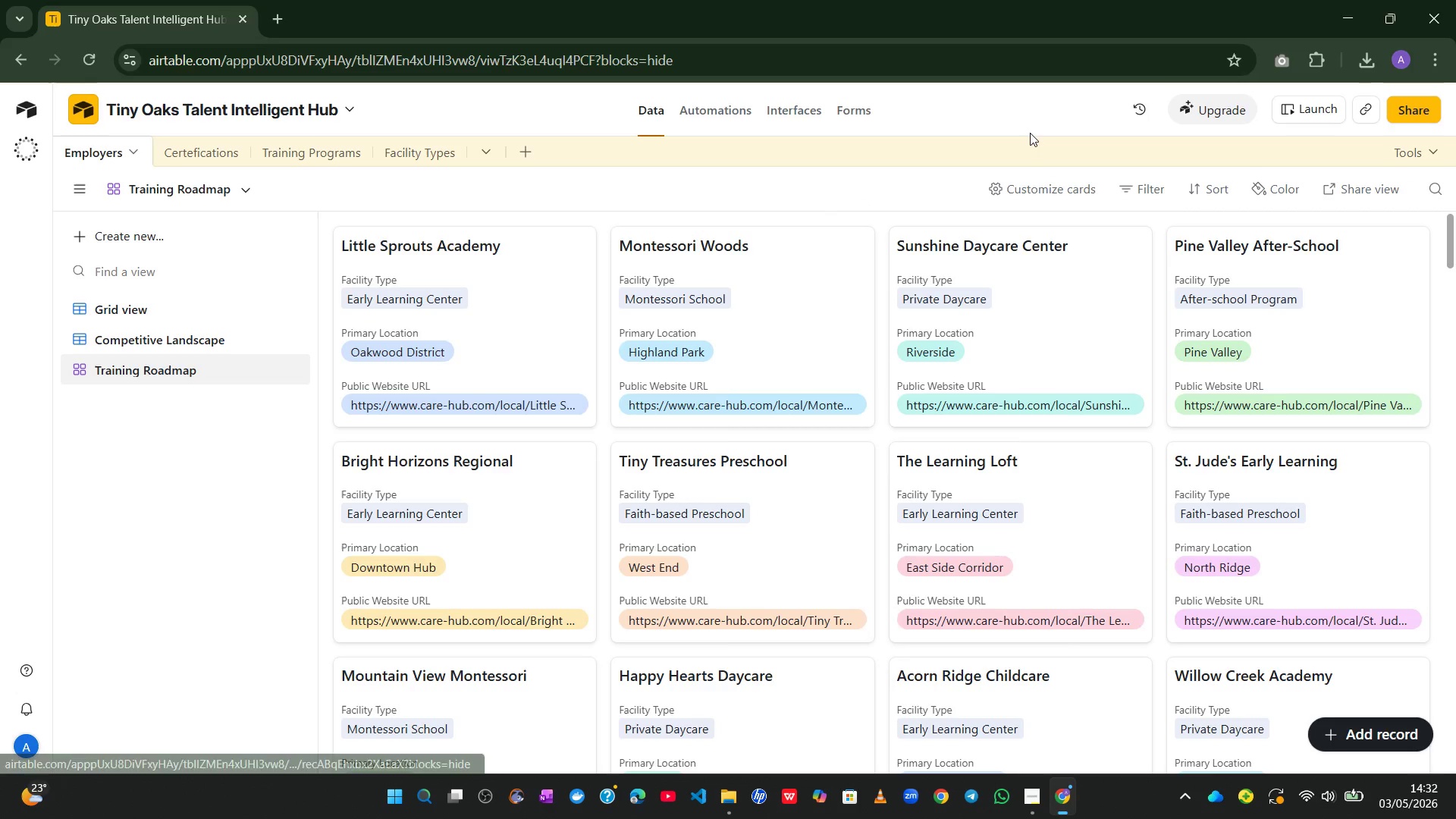 
left_click([1013, 189])
 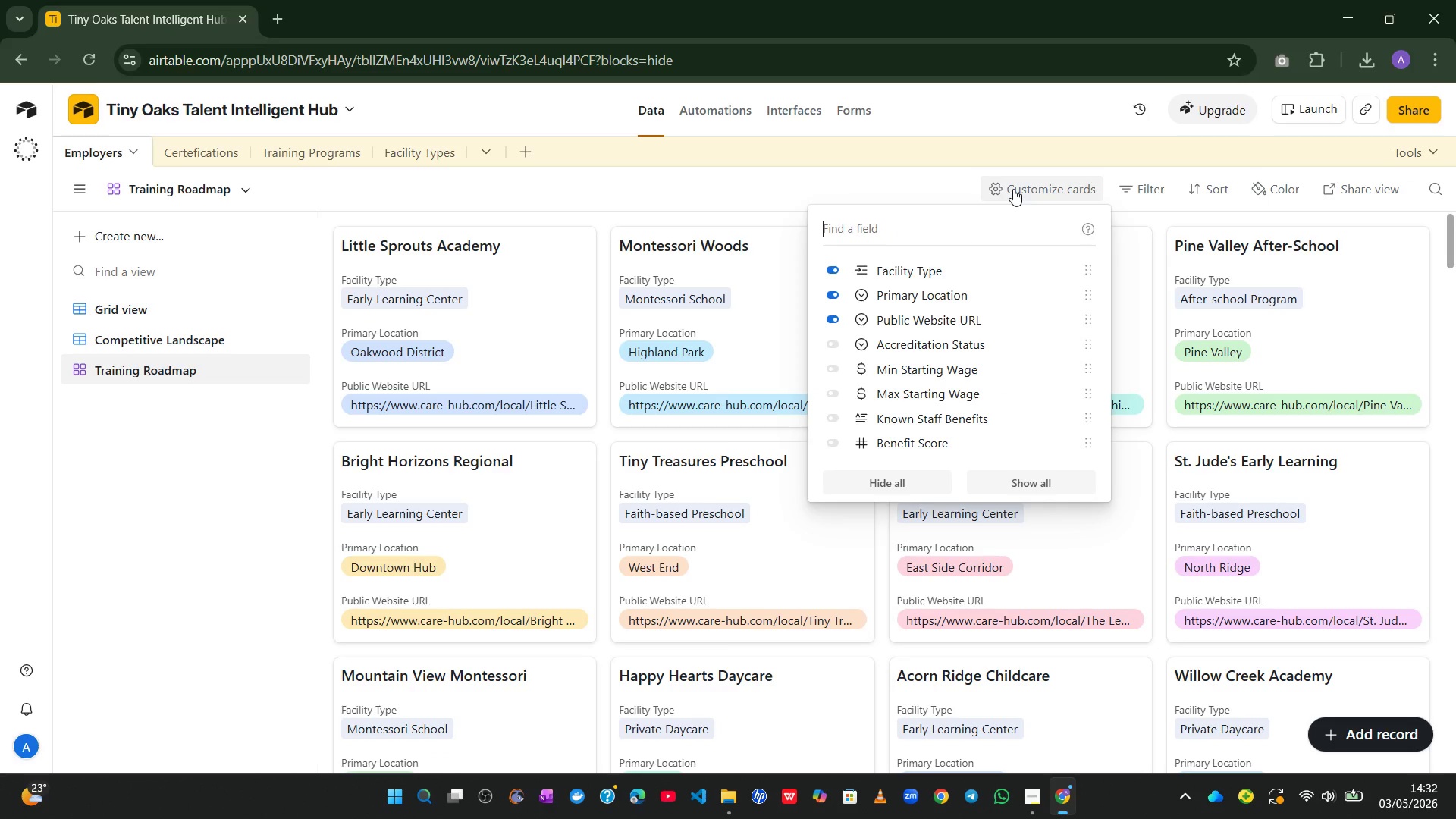 
wait(8.45)
 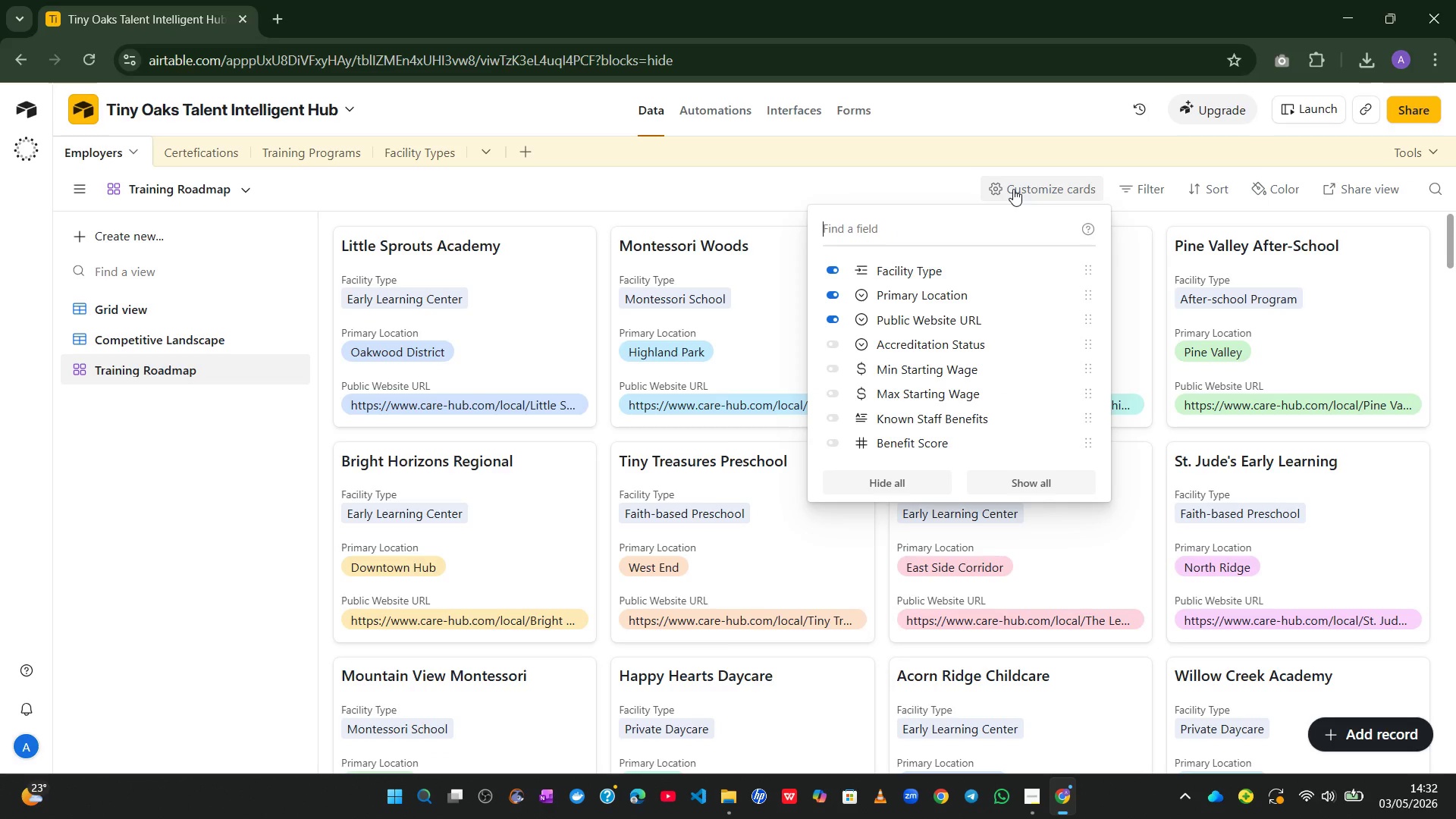 
left_click_drag(start_coordinate=[1082, 293], to_coordinate=[1078, 288])
 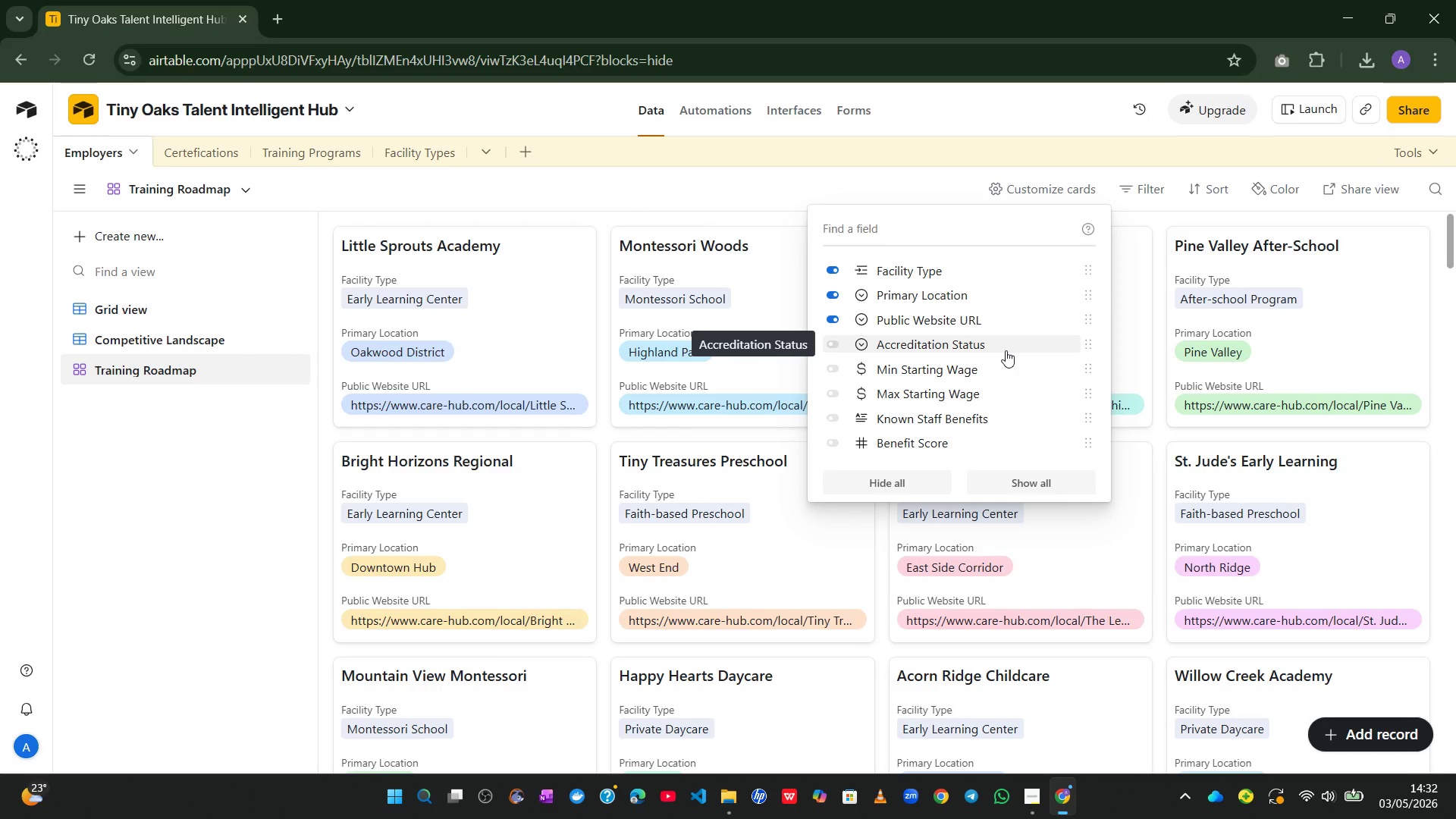 
wait(36.86)
 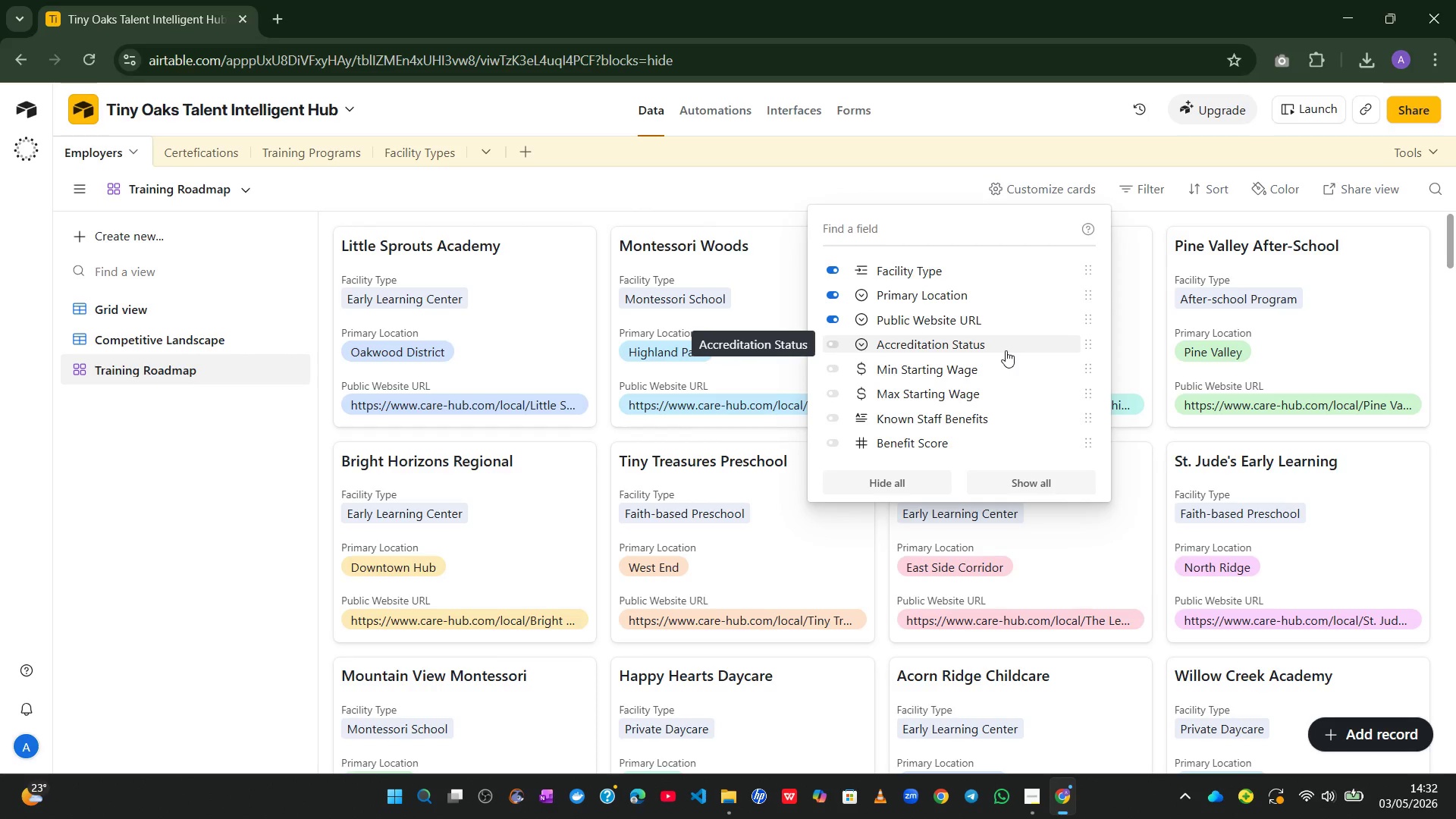 
left_click([1140, 192])
 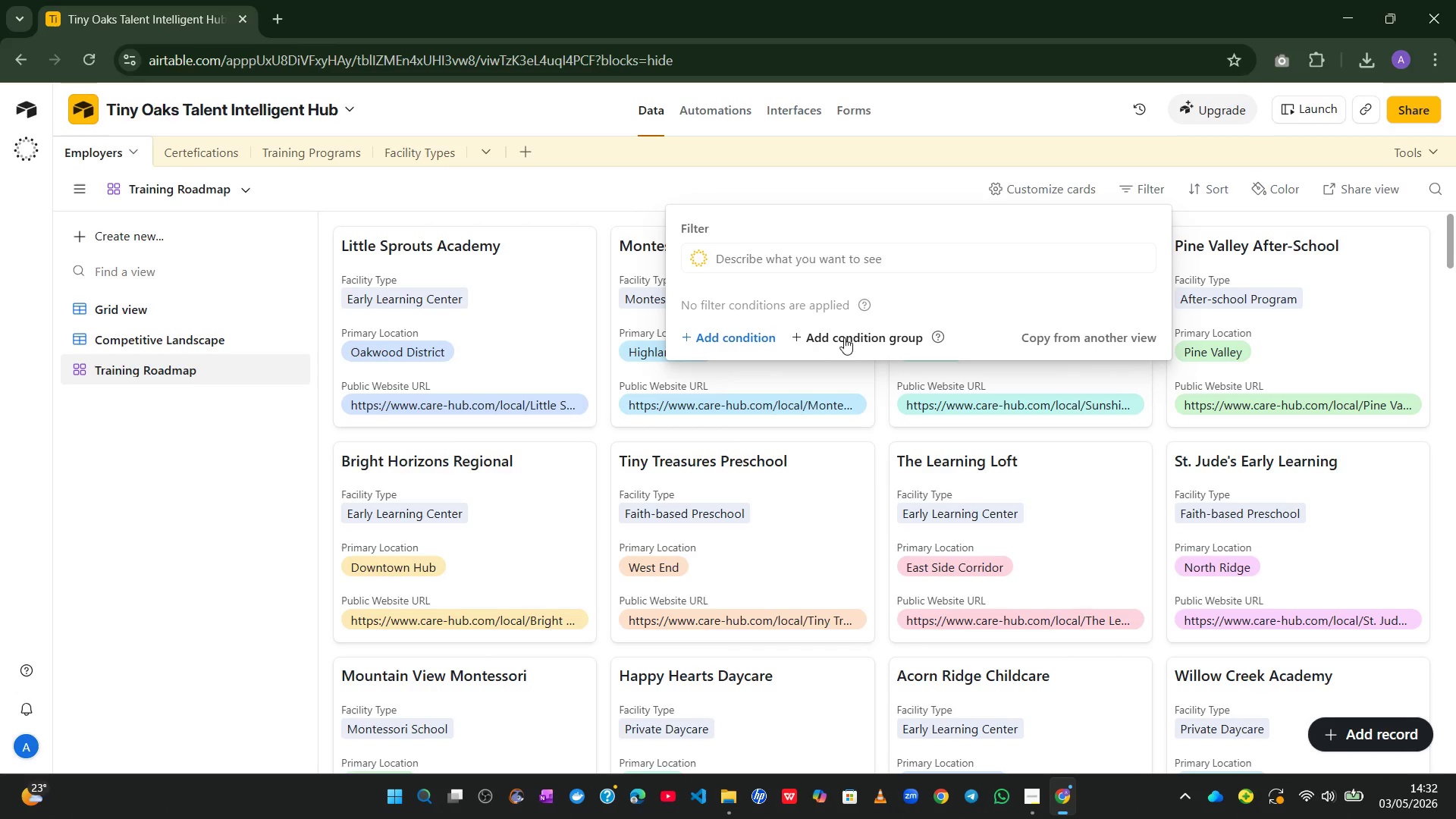 
left_click([858, 336])
 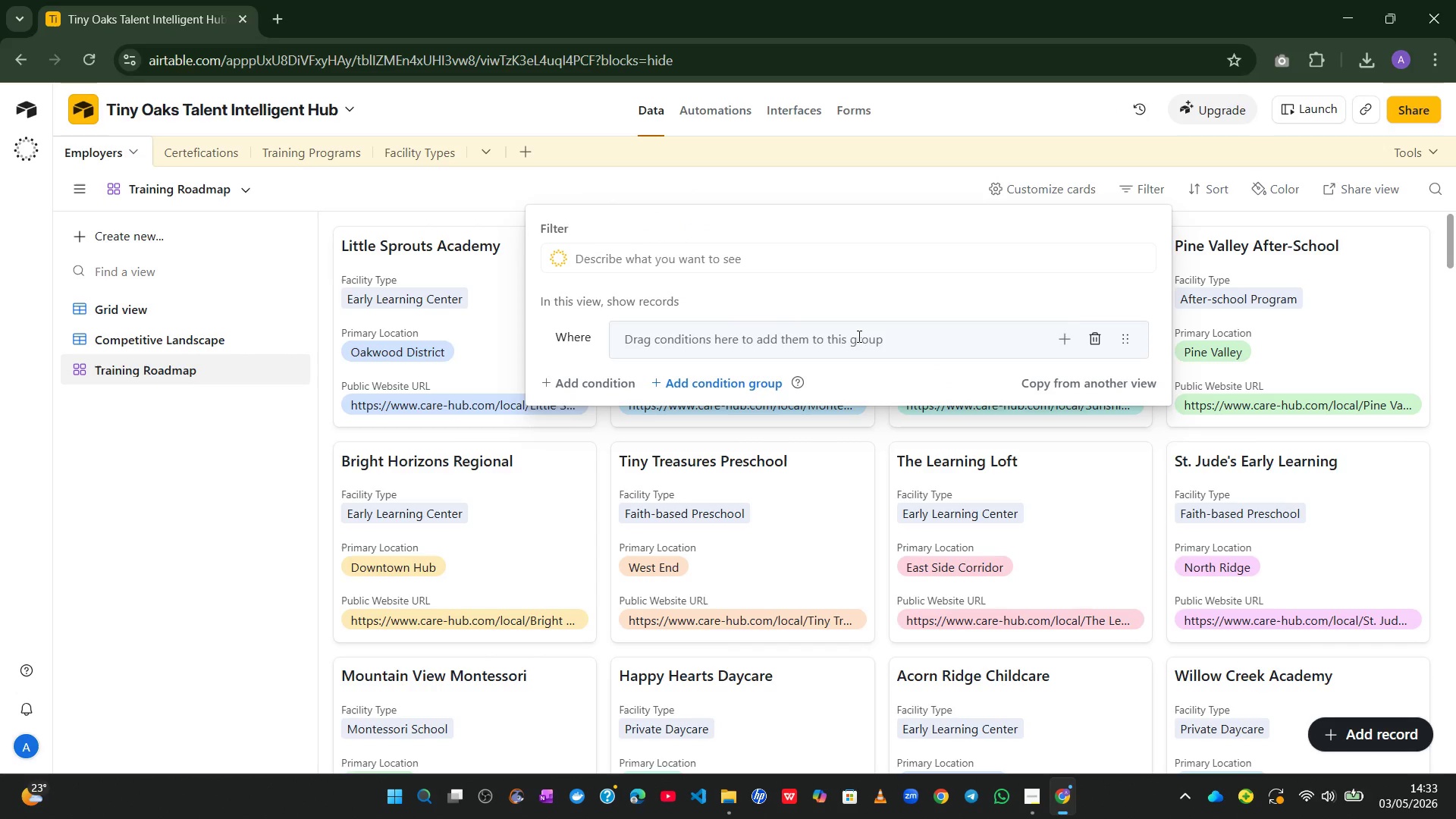 
wait(16.86)
 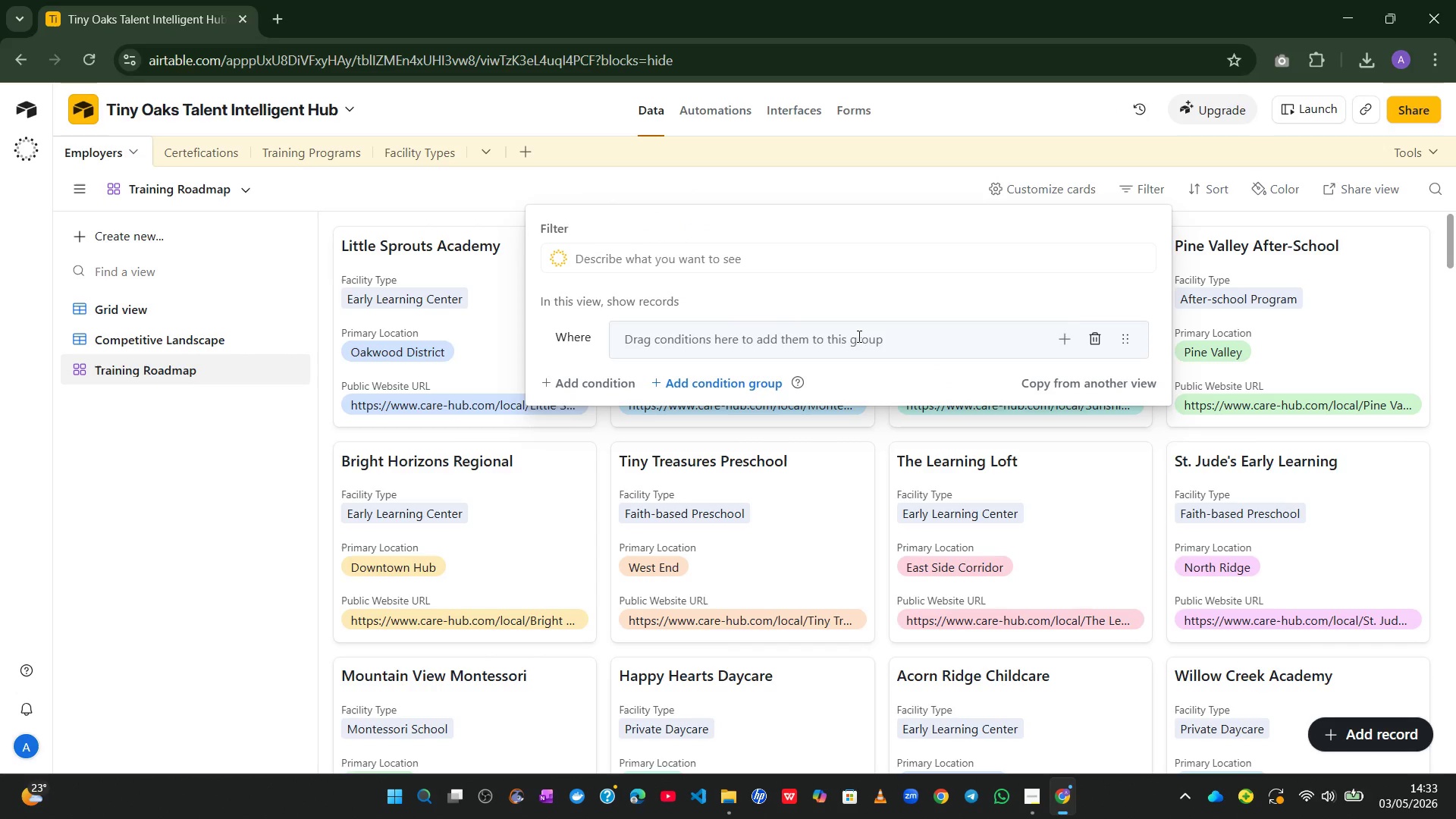 
left_click([1084, 341])
 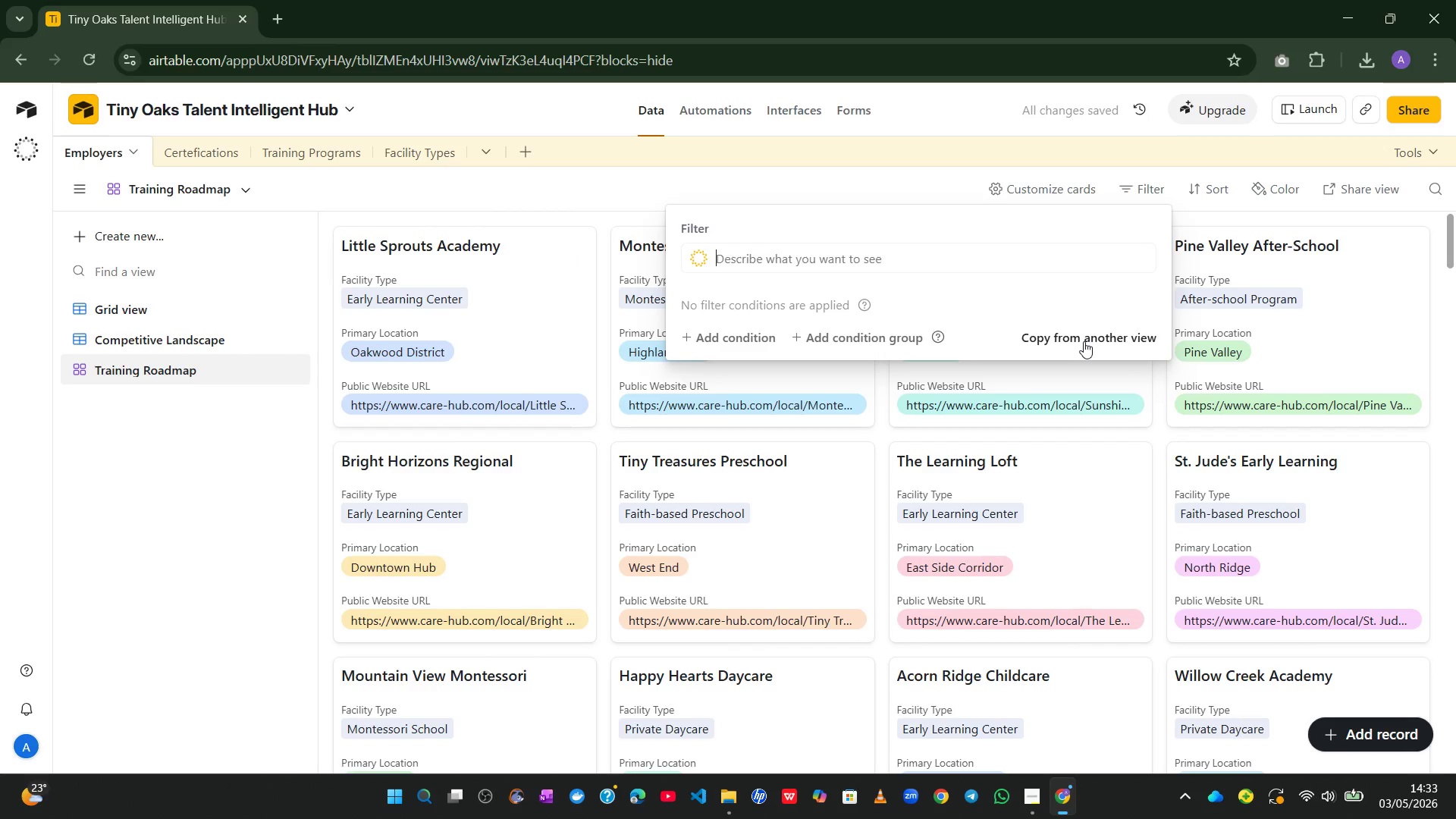 
left_click([924, 159])
 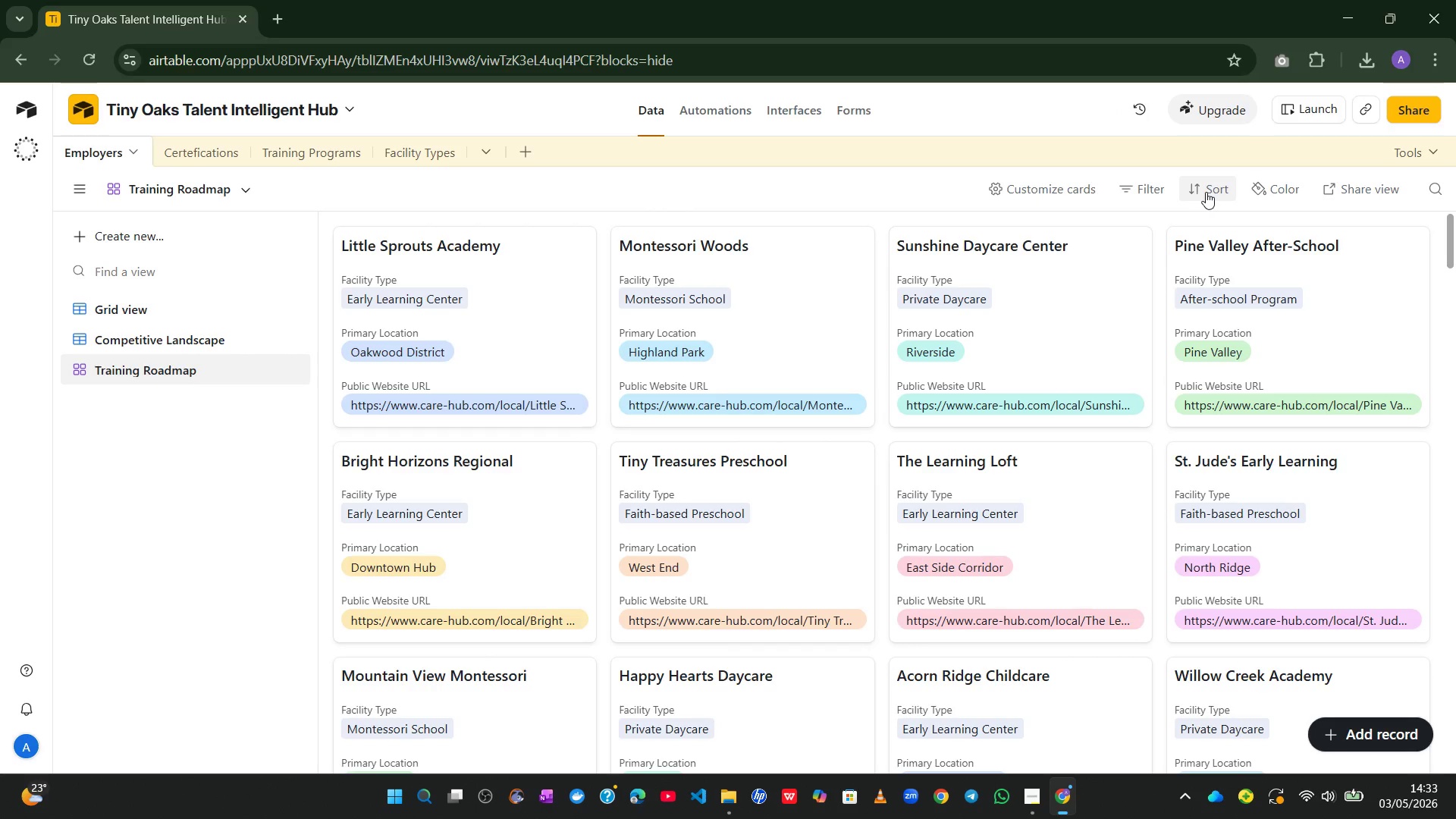 
left_click([1212, 192])
 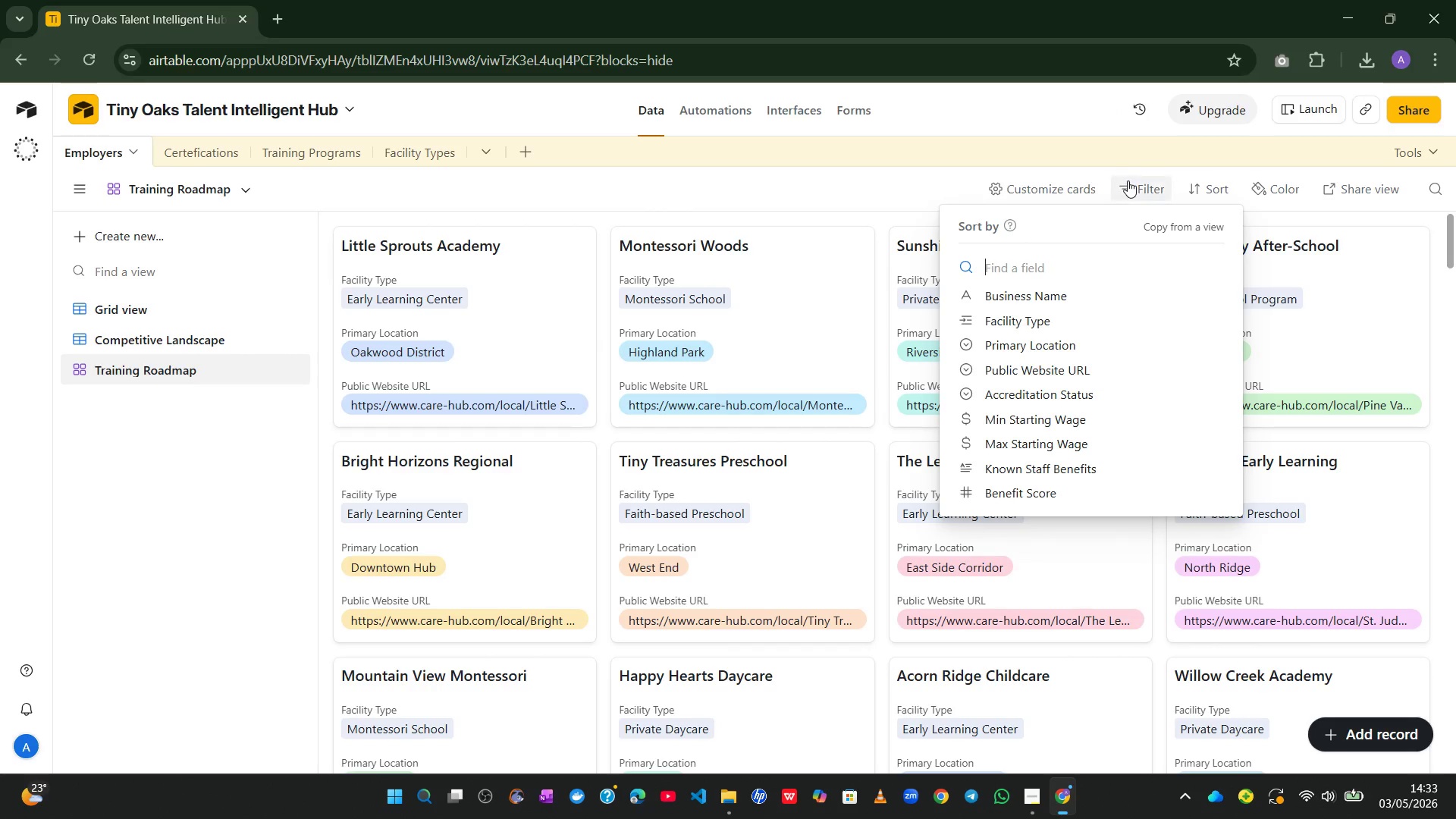 
left_click([1110, 136])
 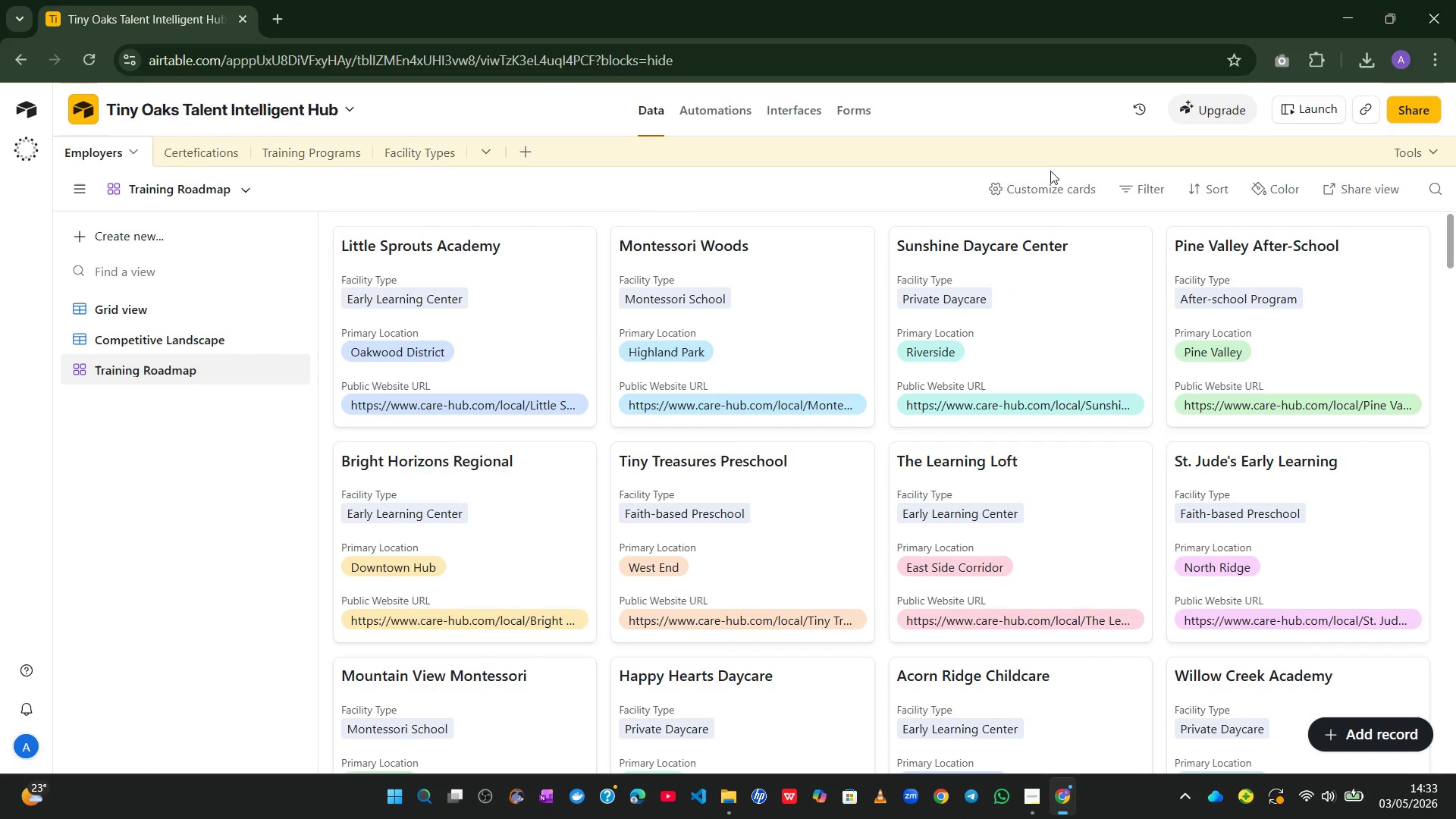 
left_click([1048, 173])
 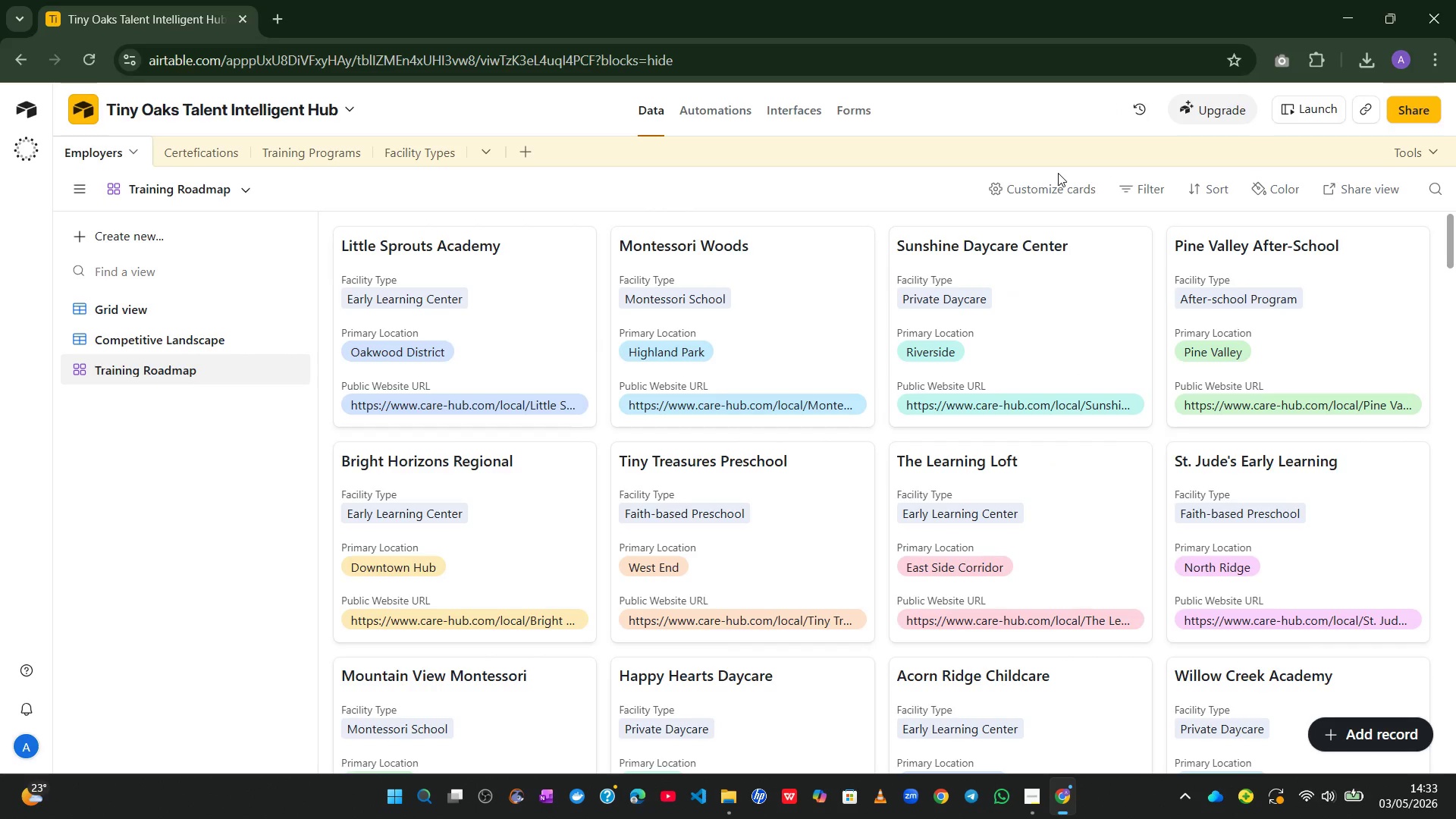 
left_click([1040, 184])
 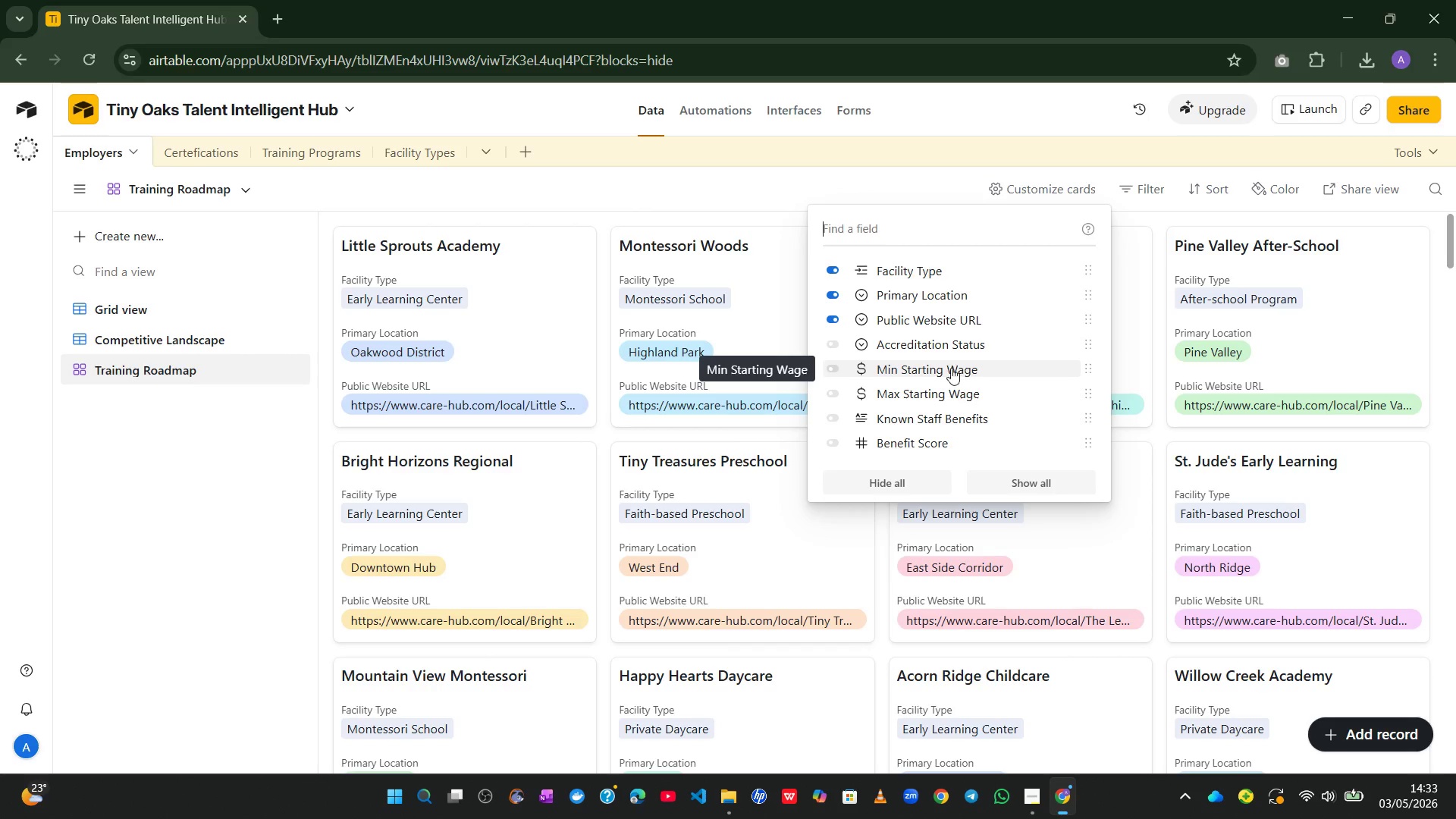 
wait(9.77)
 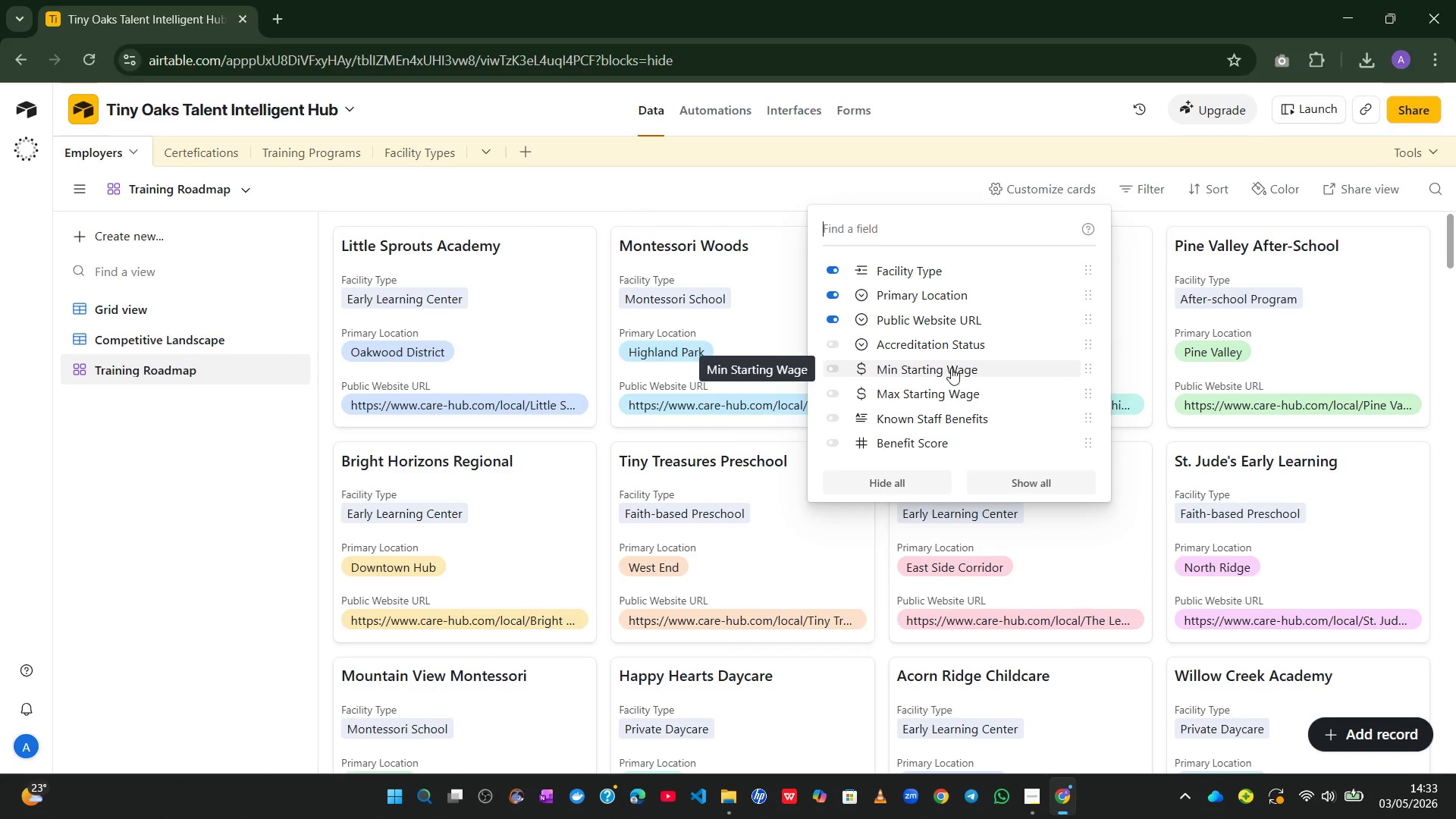 
left_click([839, 318])
 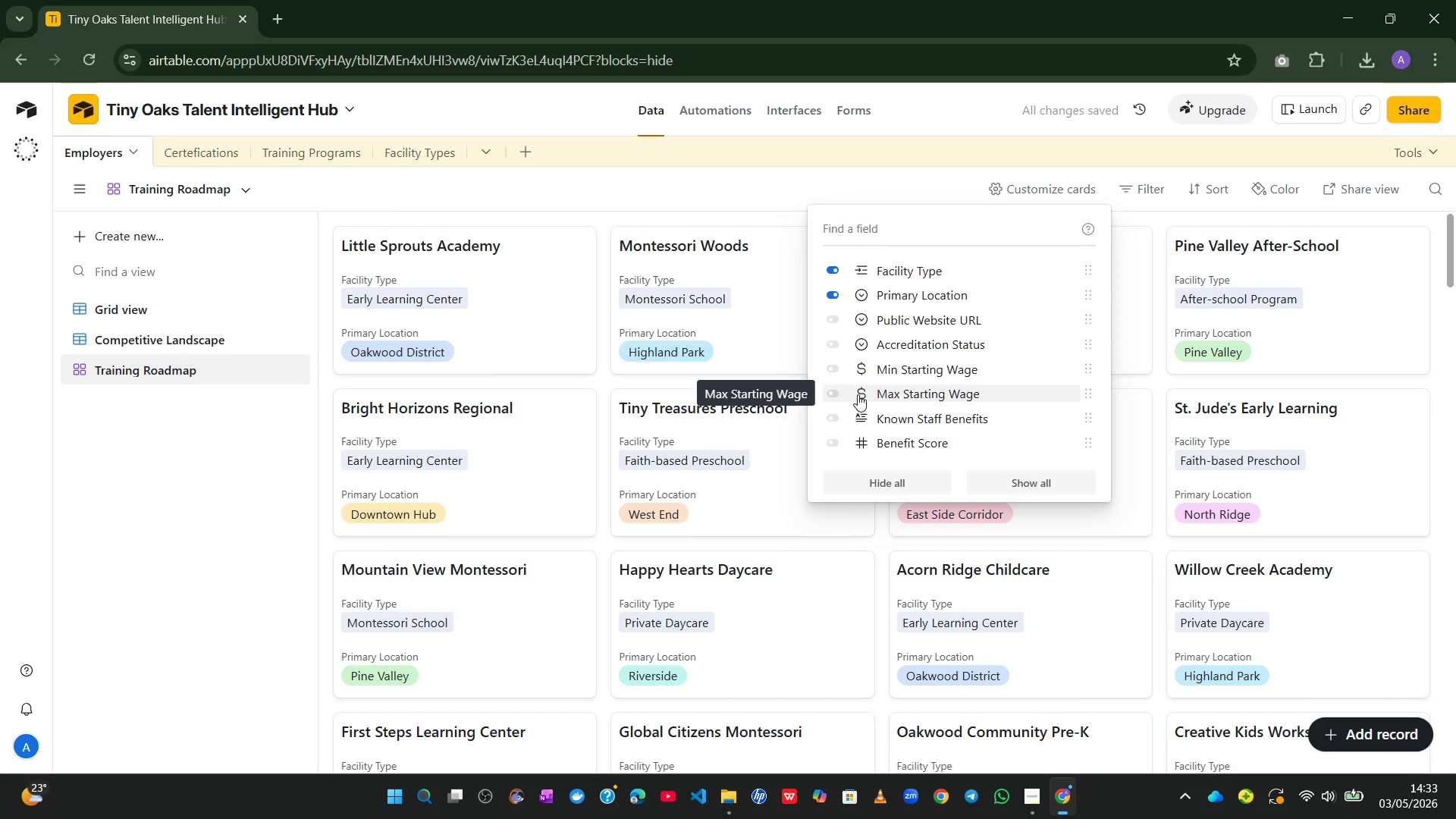 
left_click([1021, 482])
 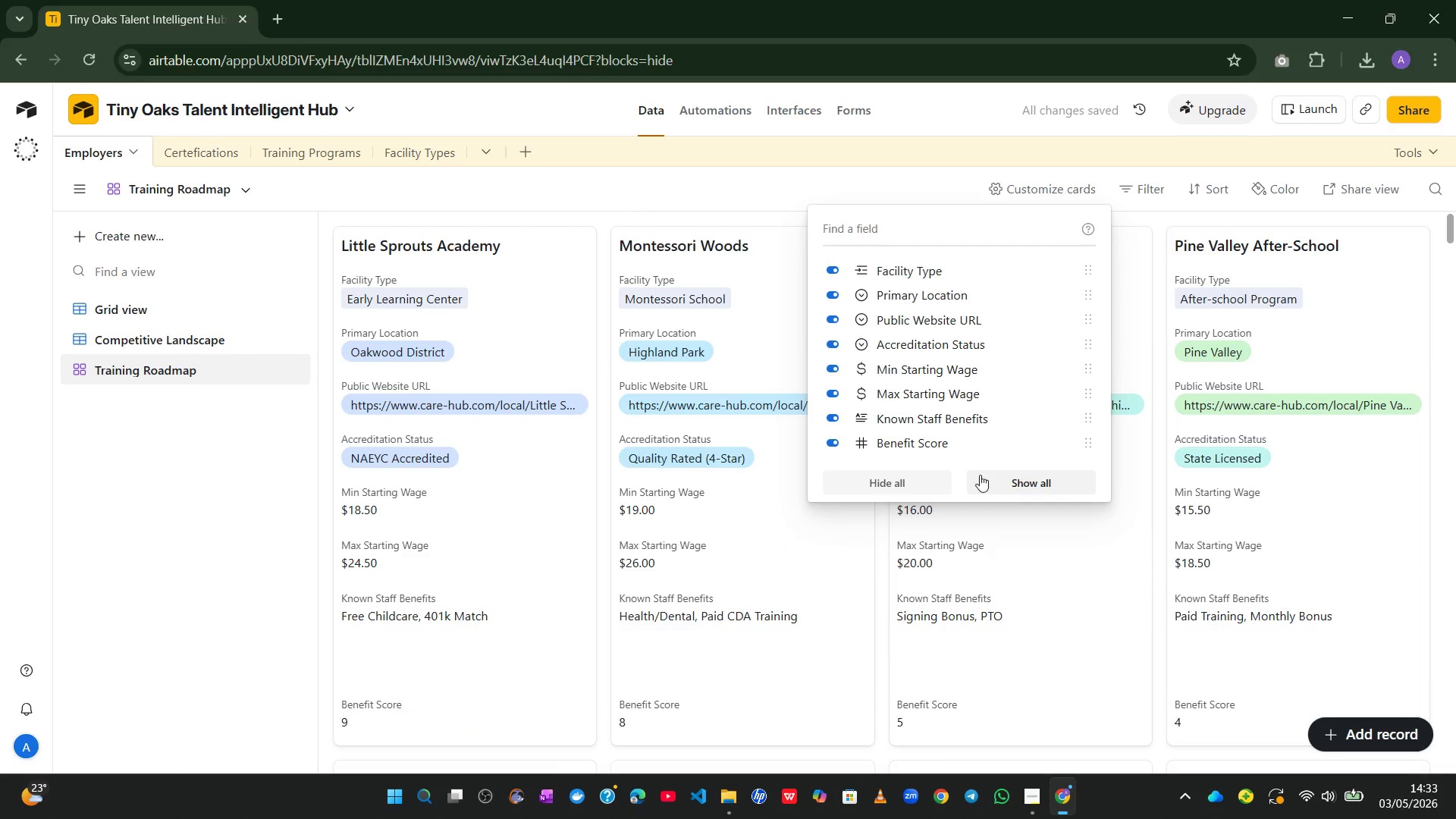 
left_click([918, 471])
 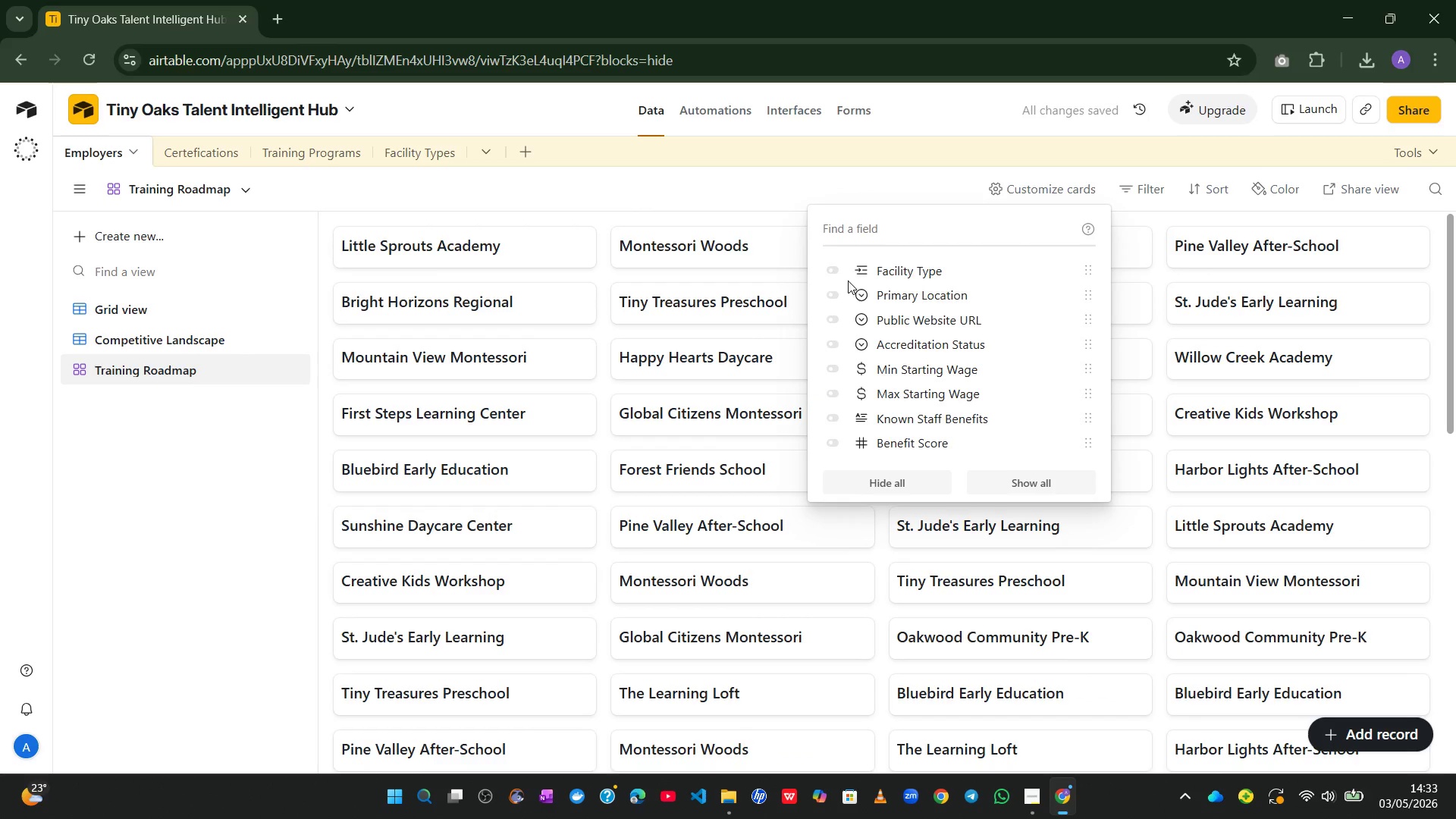 
left_click([836, 271])
 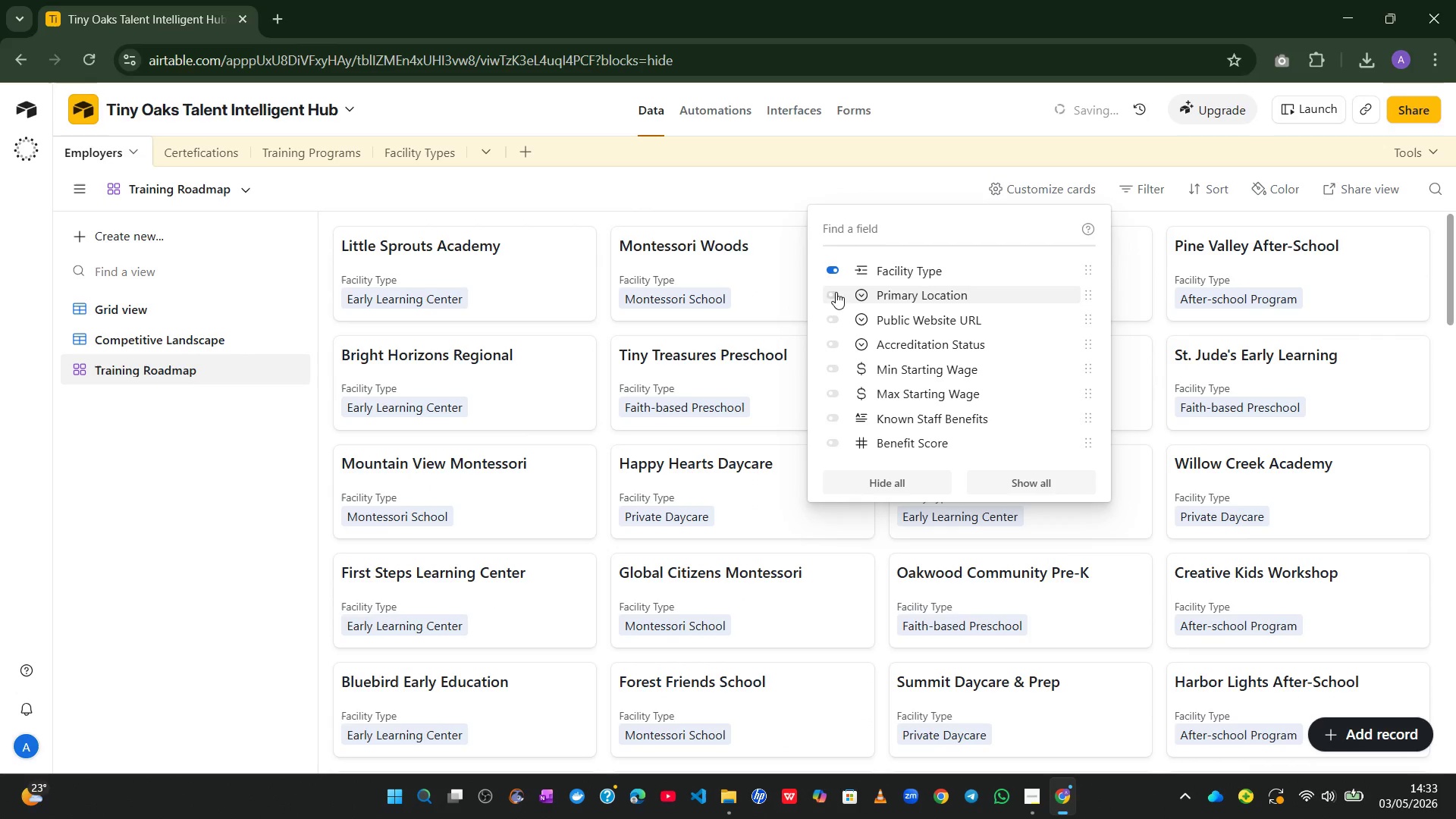 
left_click([836, 292])
 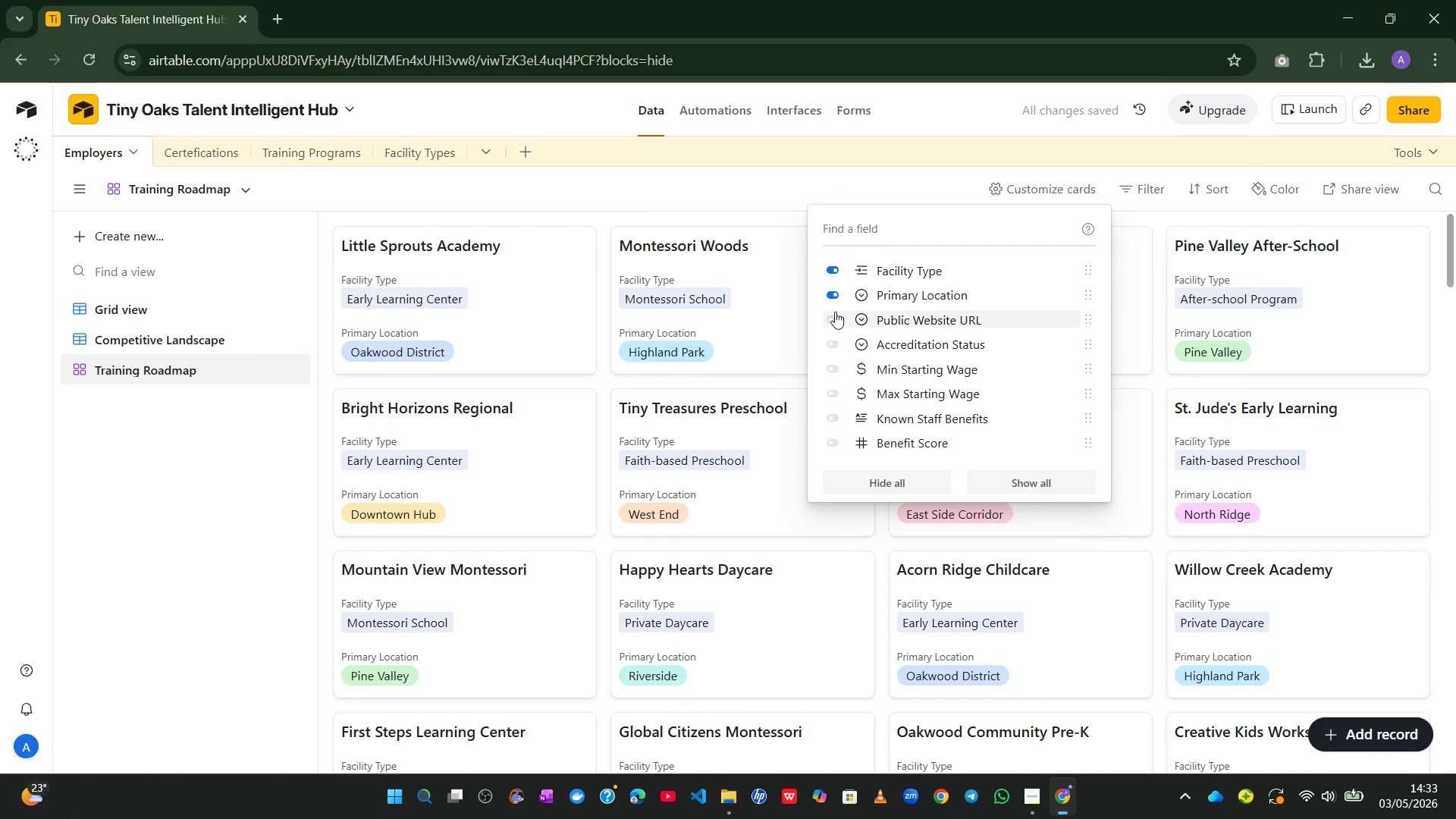 
left_click([835, 314])
 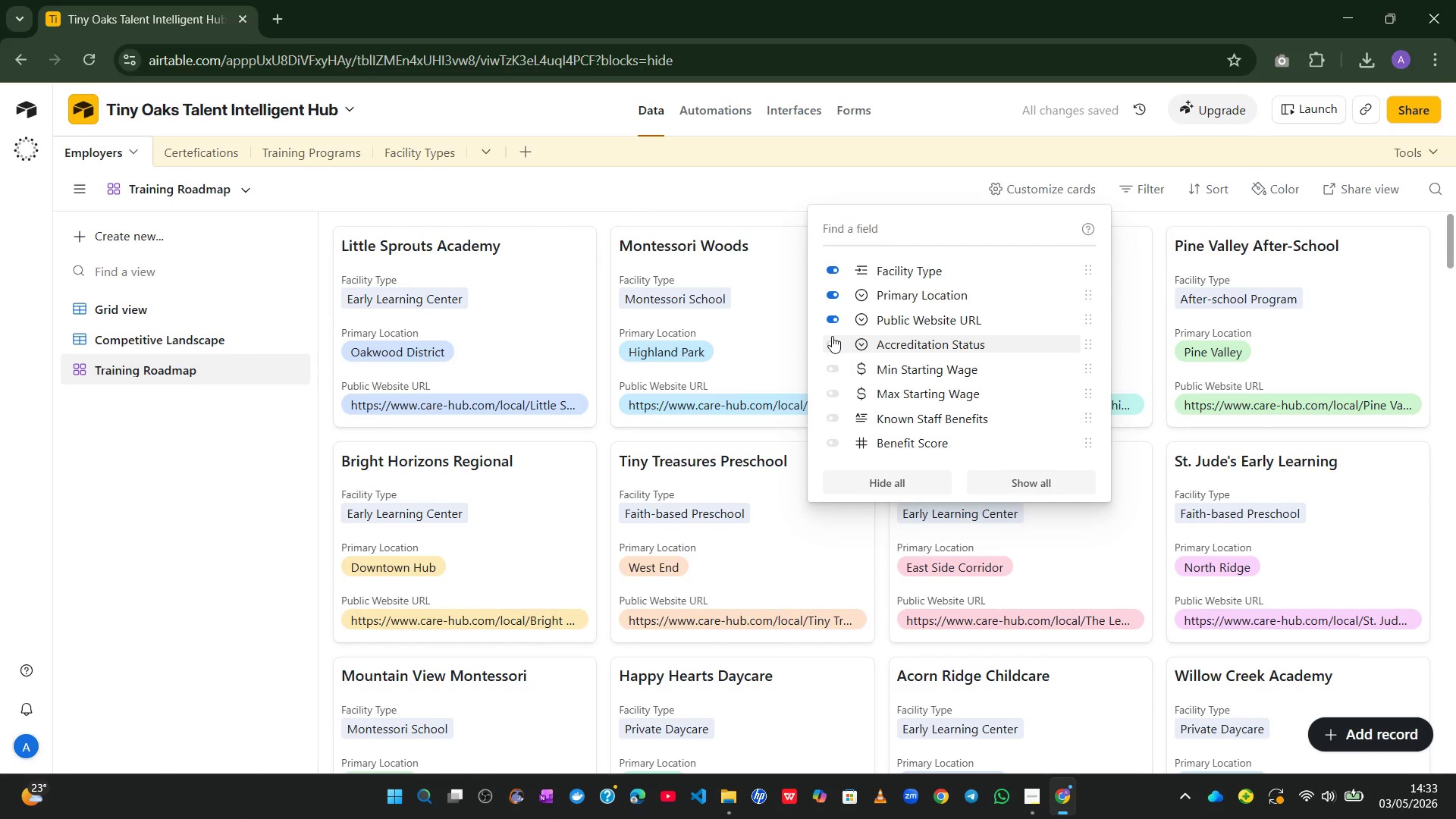 
left_click([833, 316])
 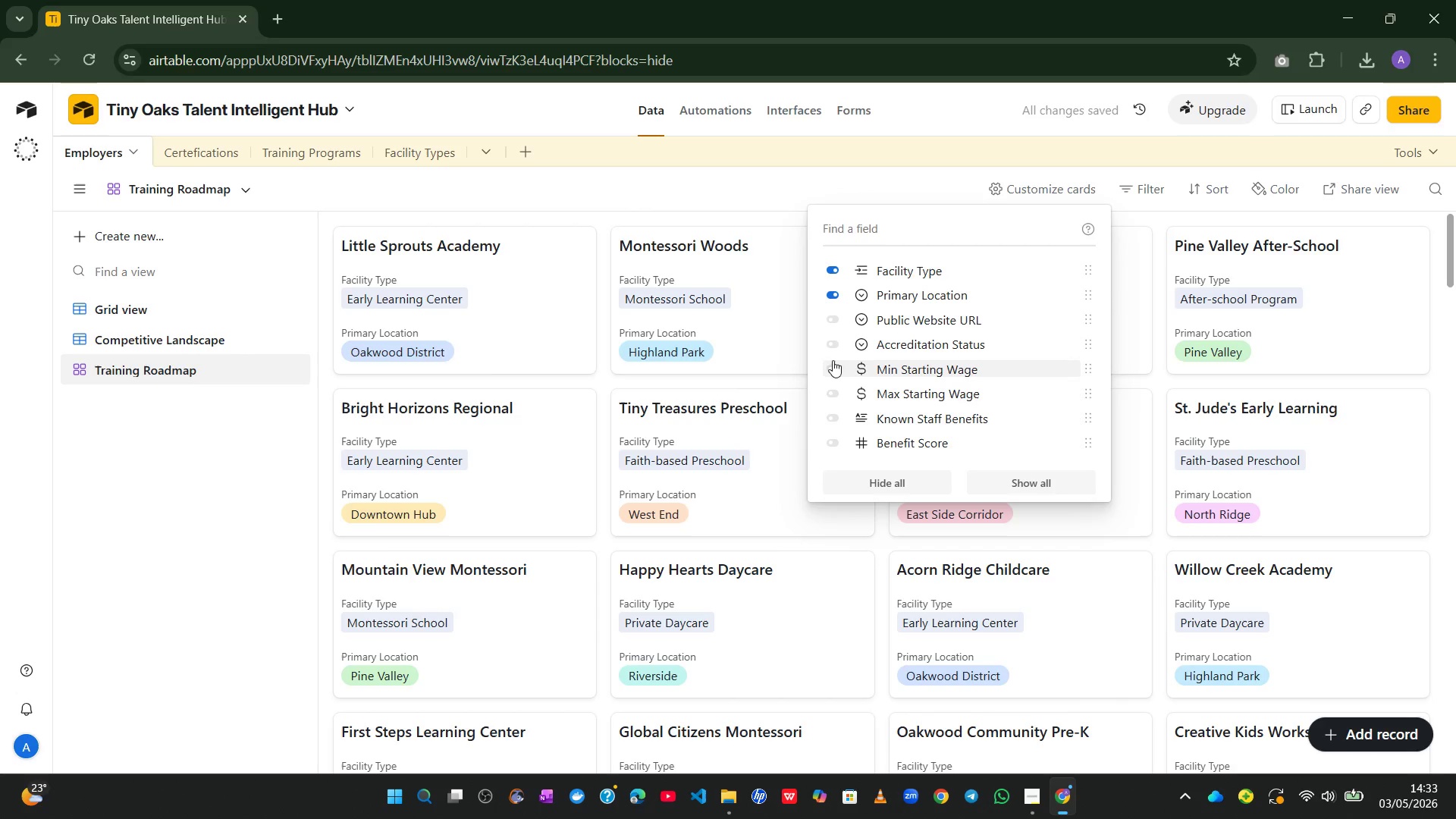 
left_click([832, 351])
 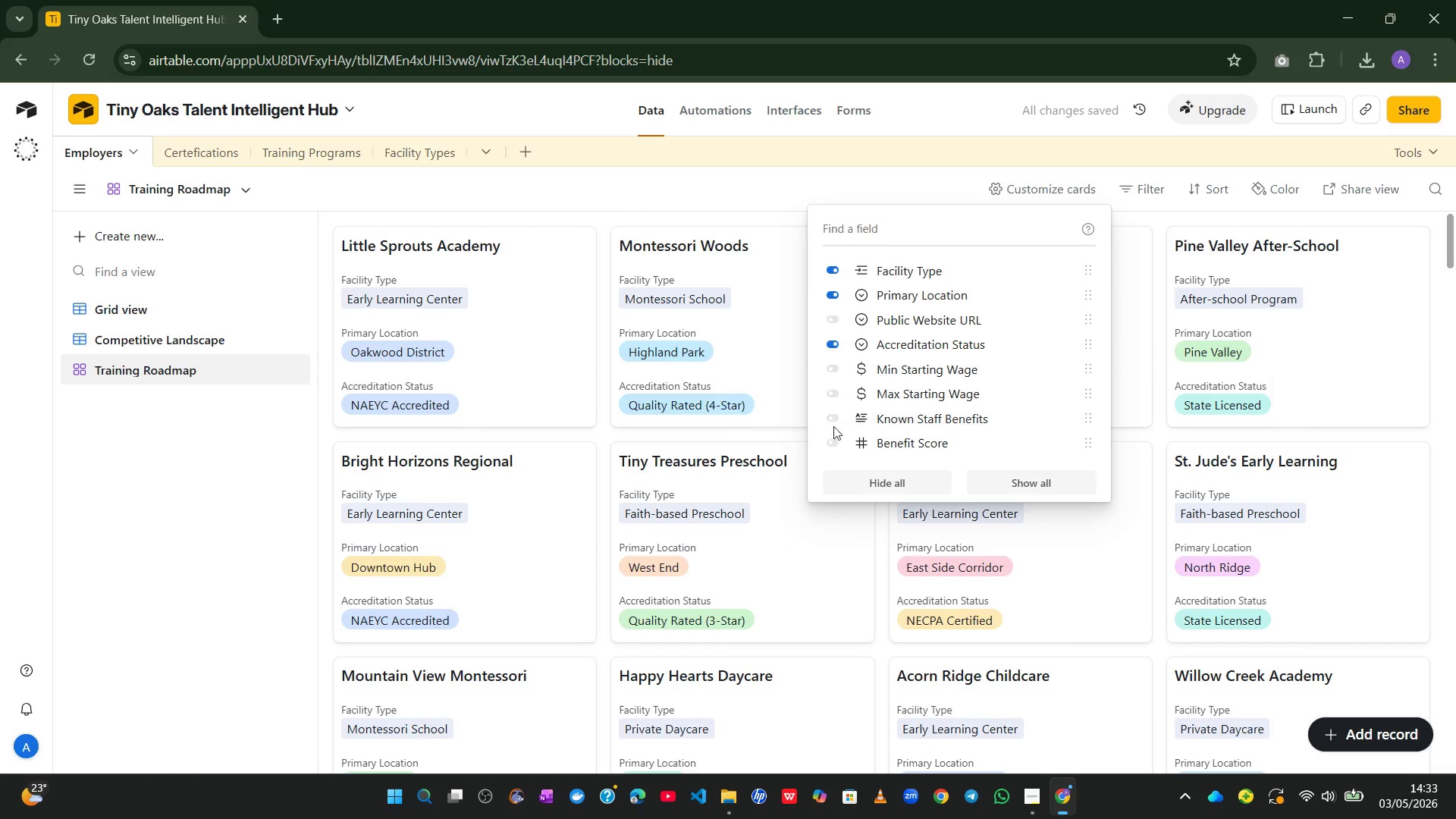 
left_click([829, 435])
 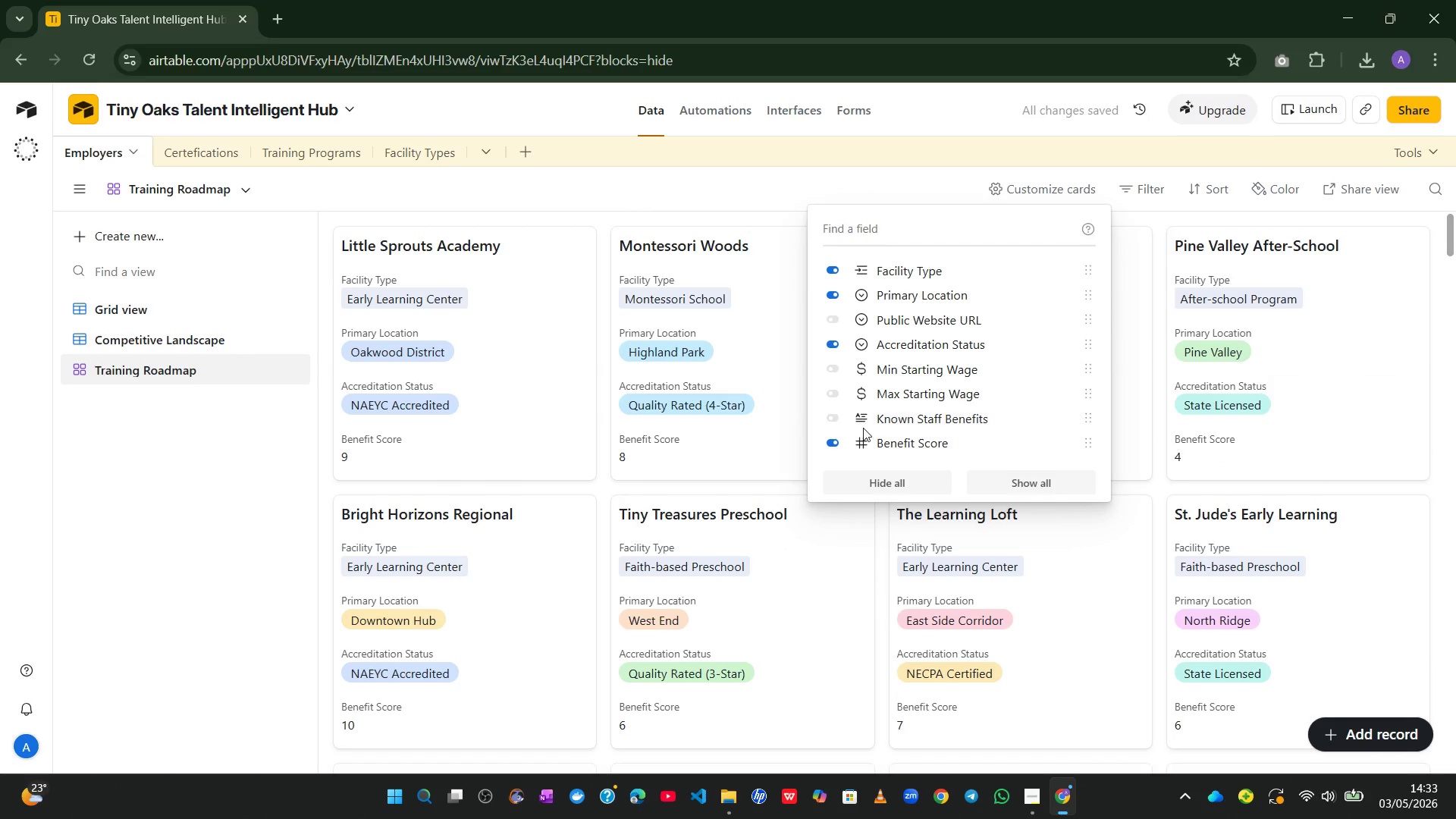 
left_click([841, 438])
 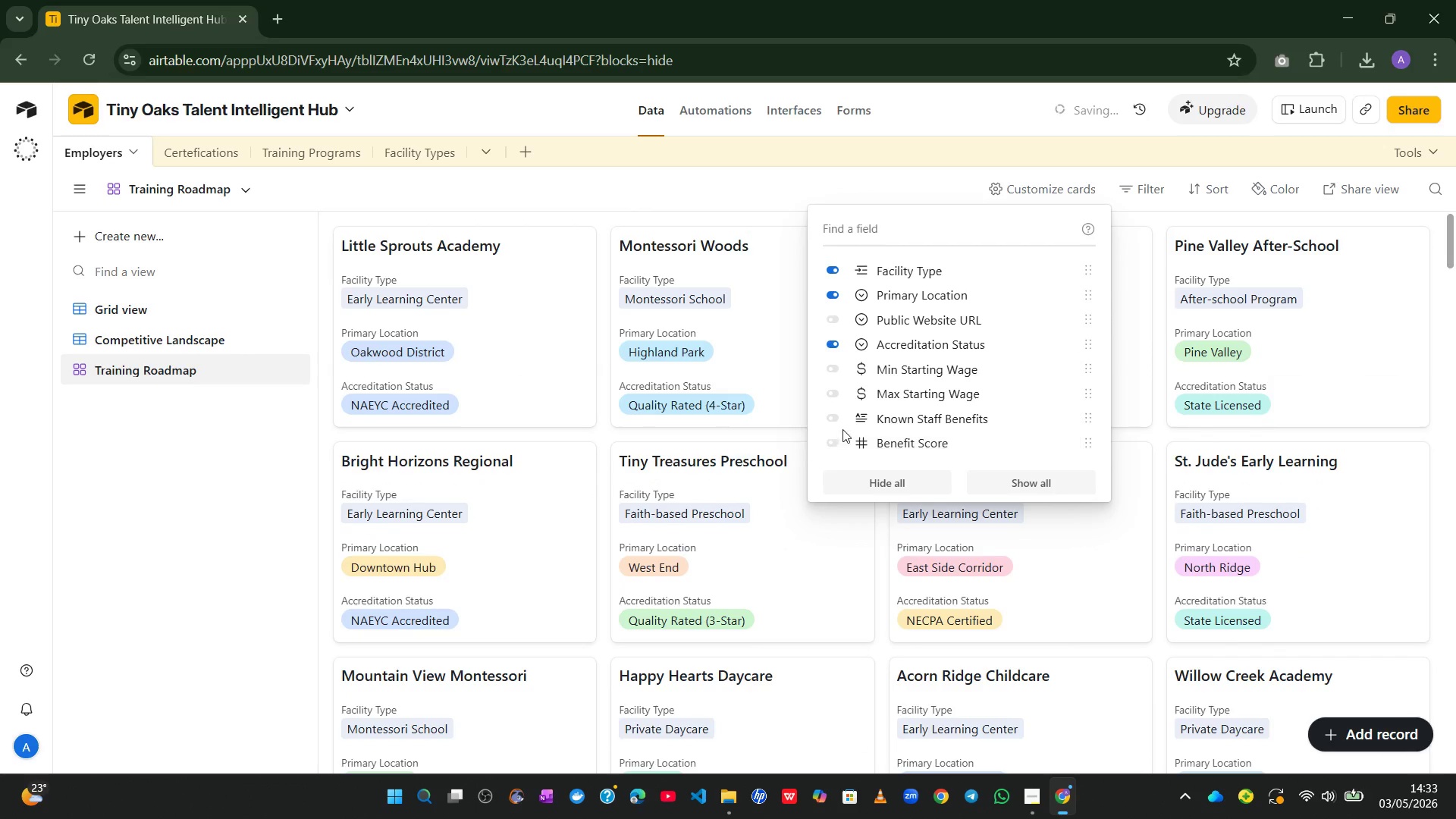 
left_click([842, 419])
 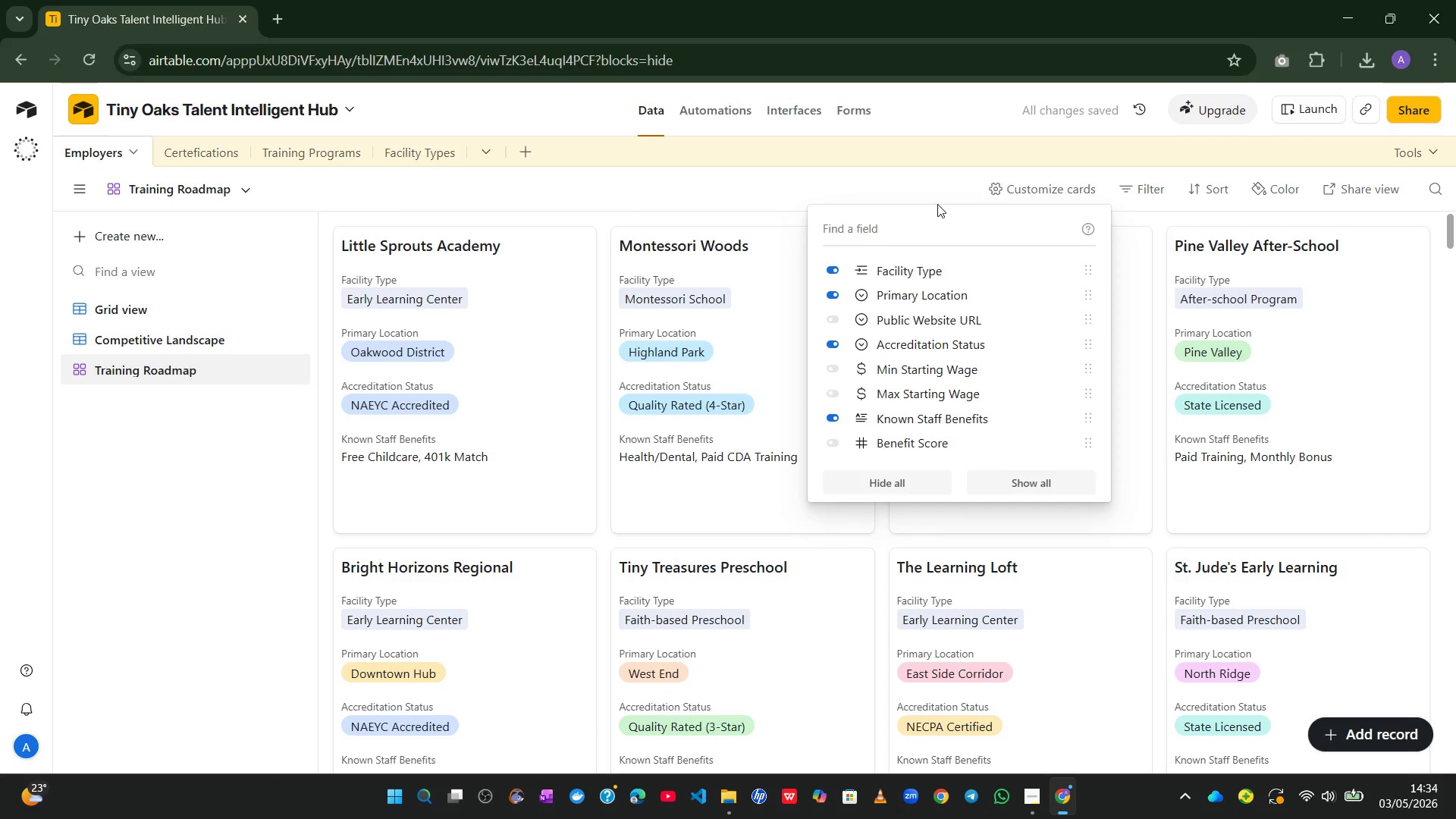 
left_click([936, 173])
 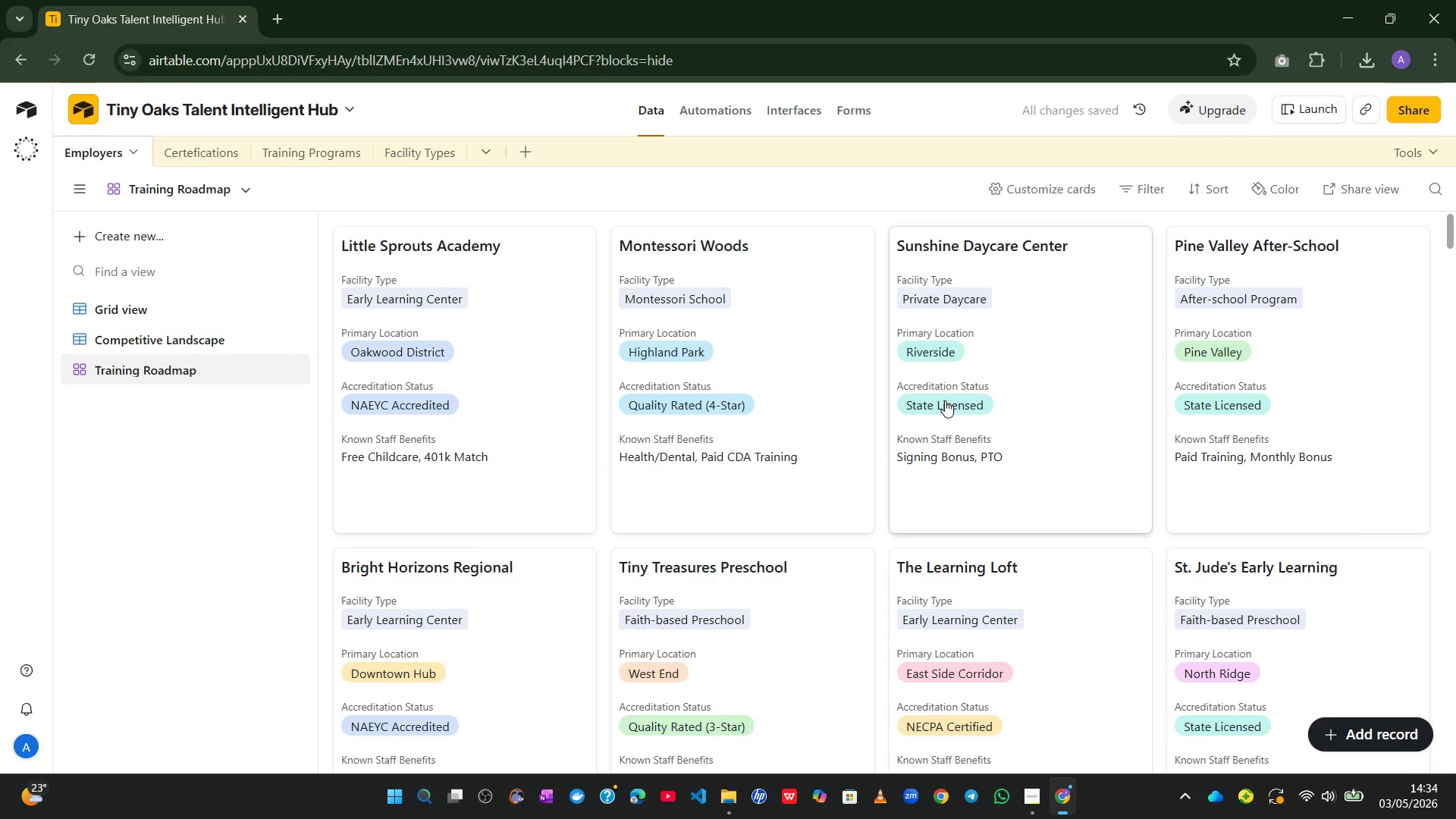 
mouse_move([913, 380])
 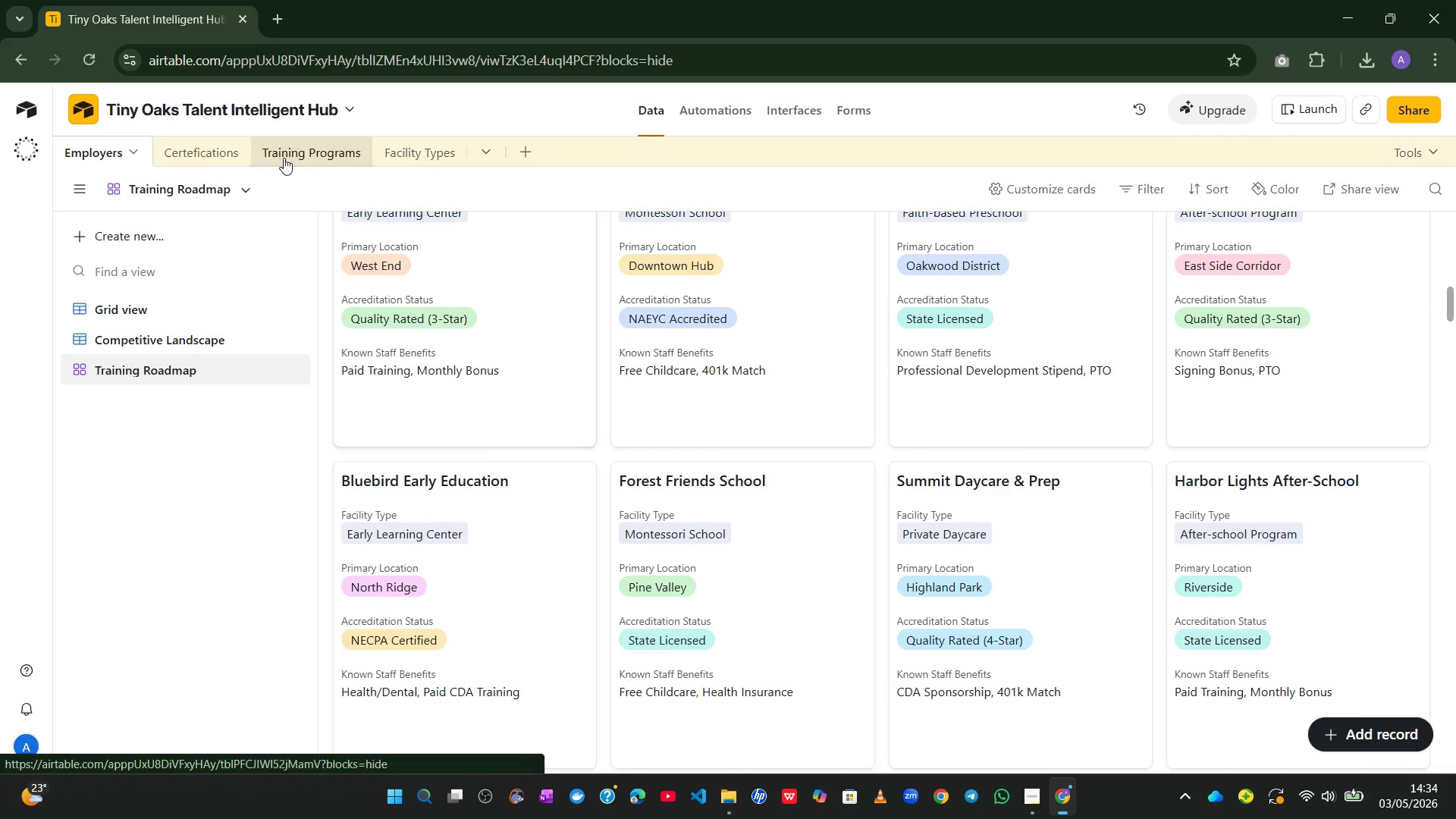 
left_click([275, 152])
 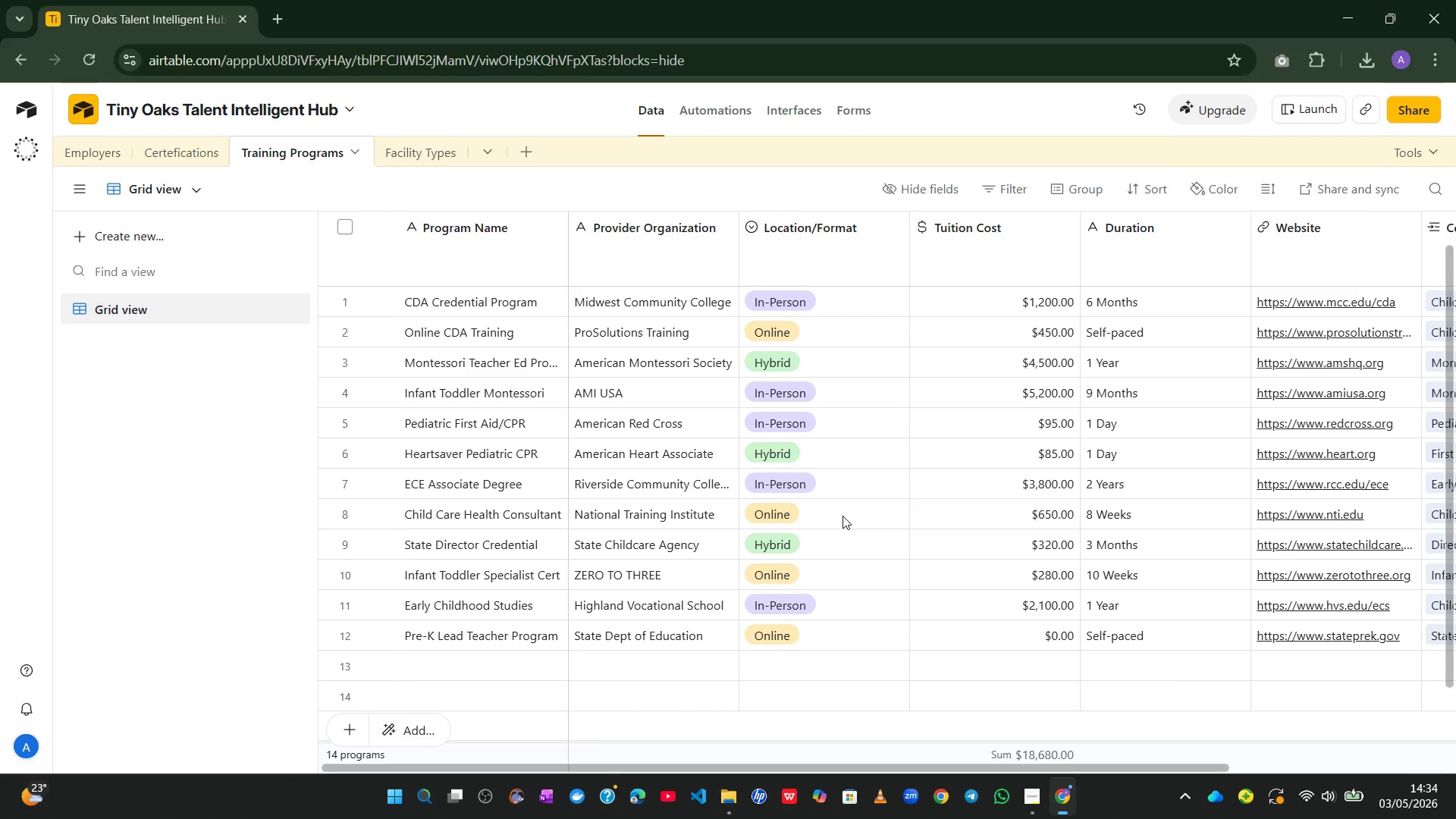 
wait(10.67)
 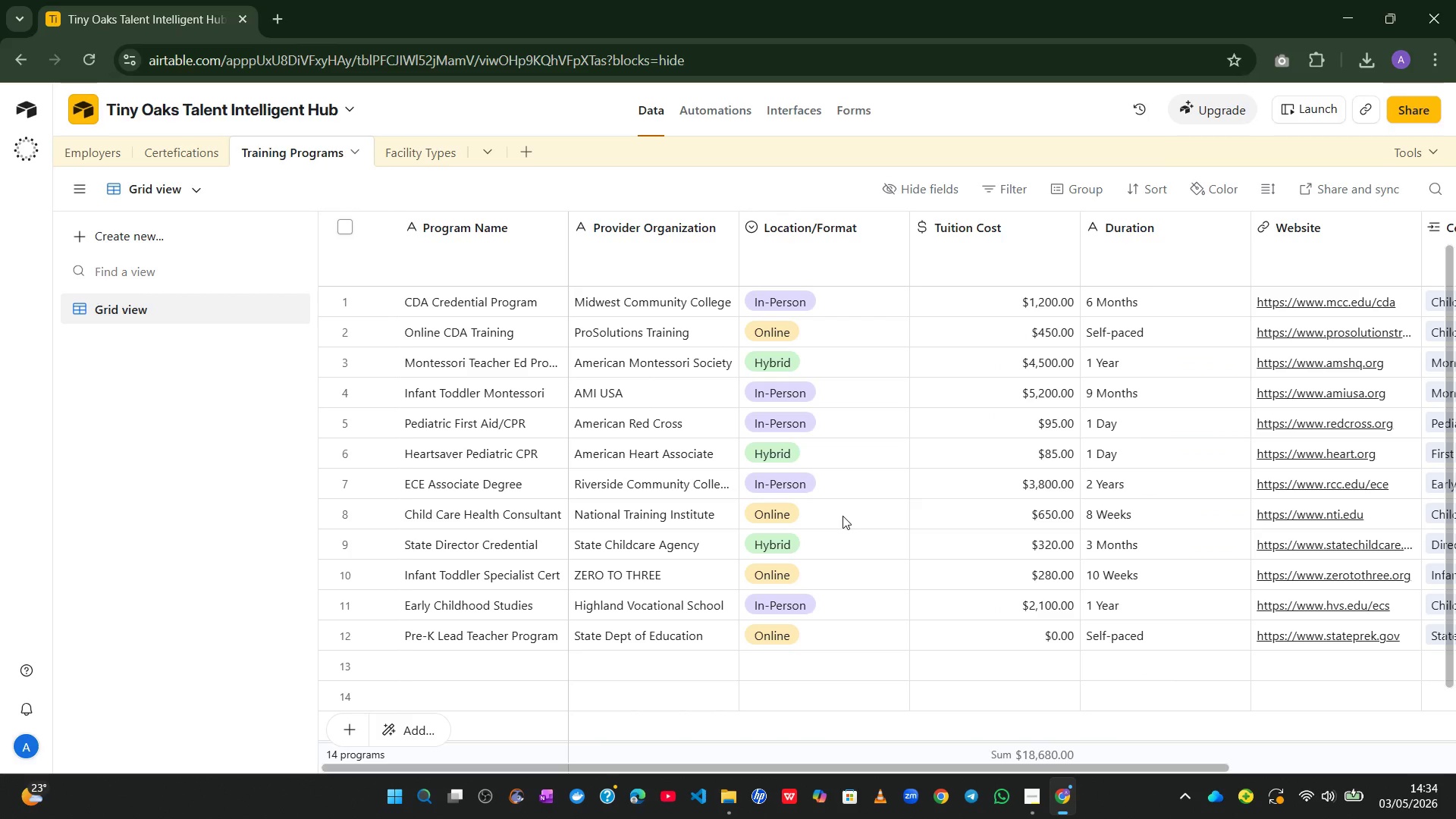 
left_click([1340, 246])
 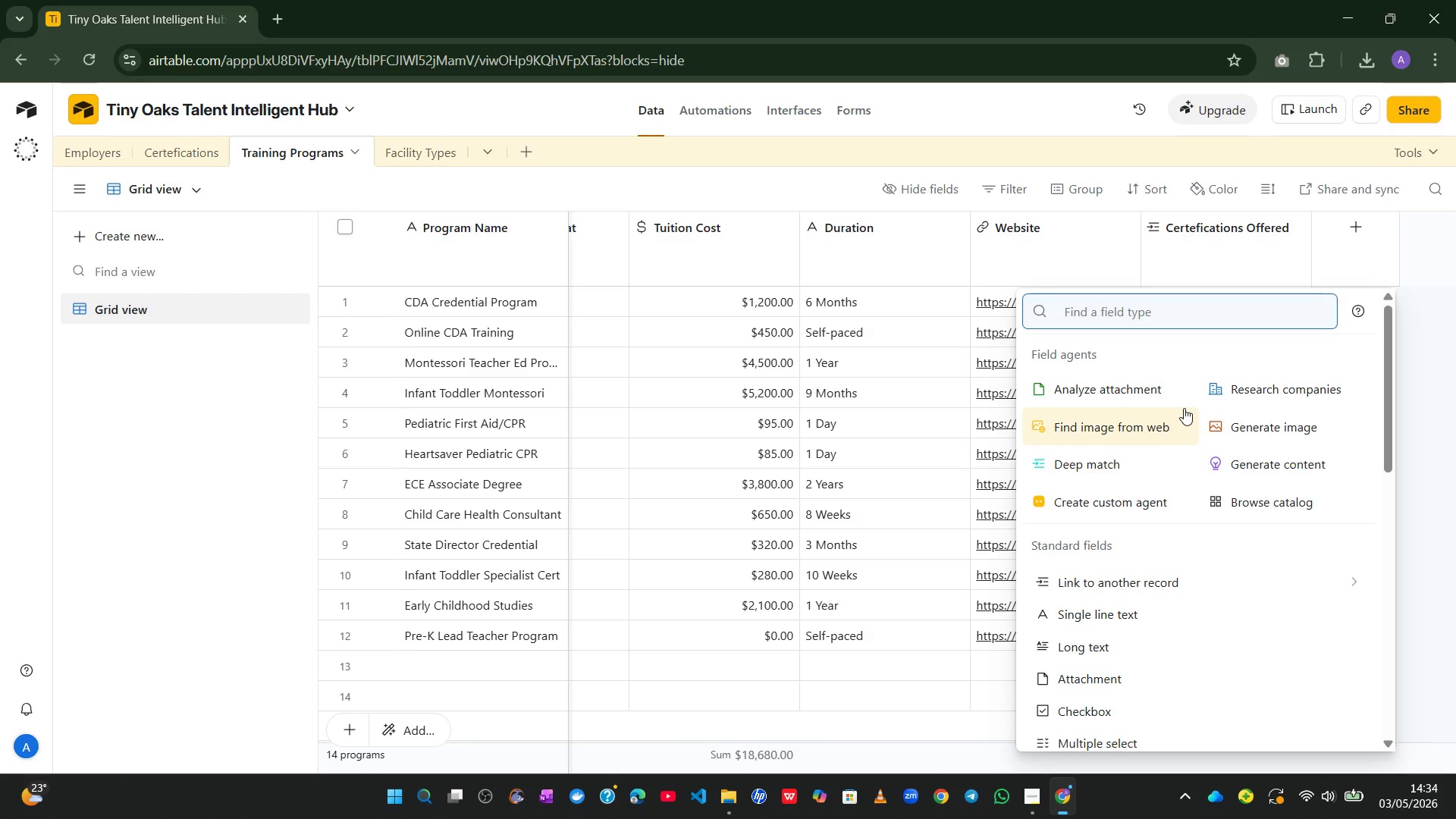 
mouse_move([1167, 530])
 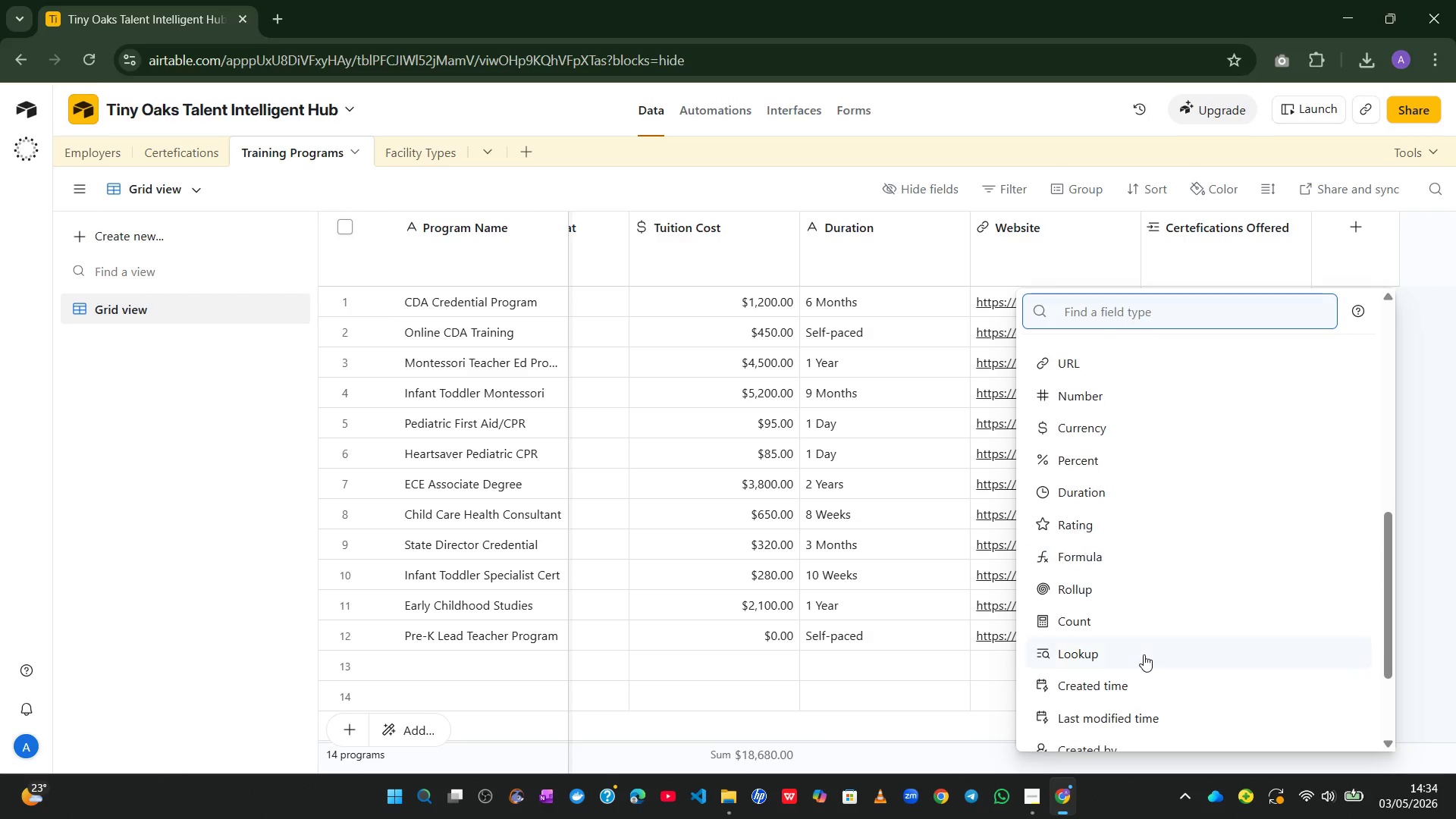 
left_click([1128, 640])
 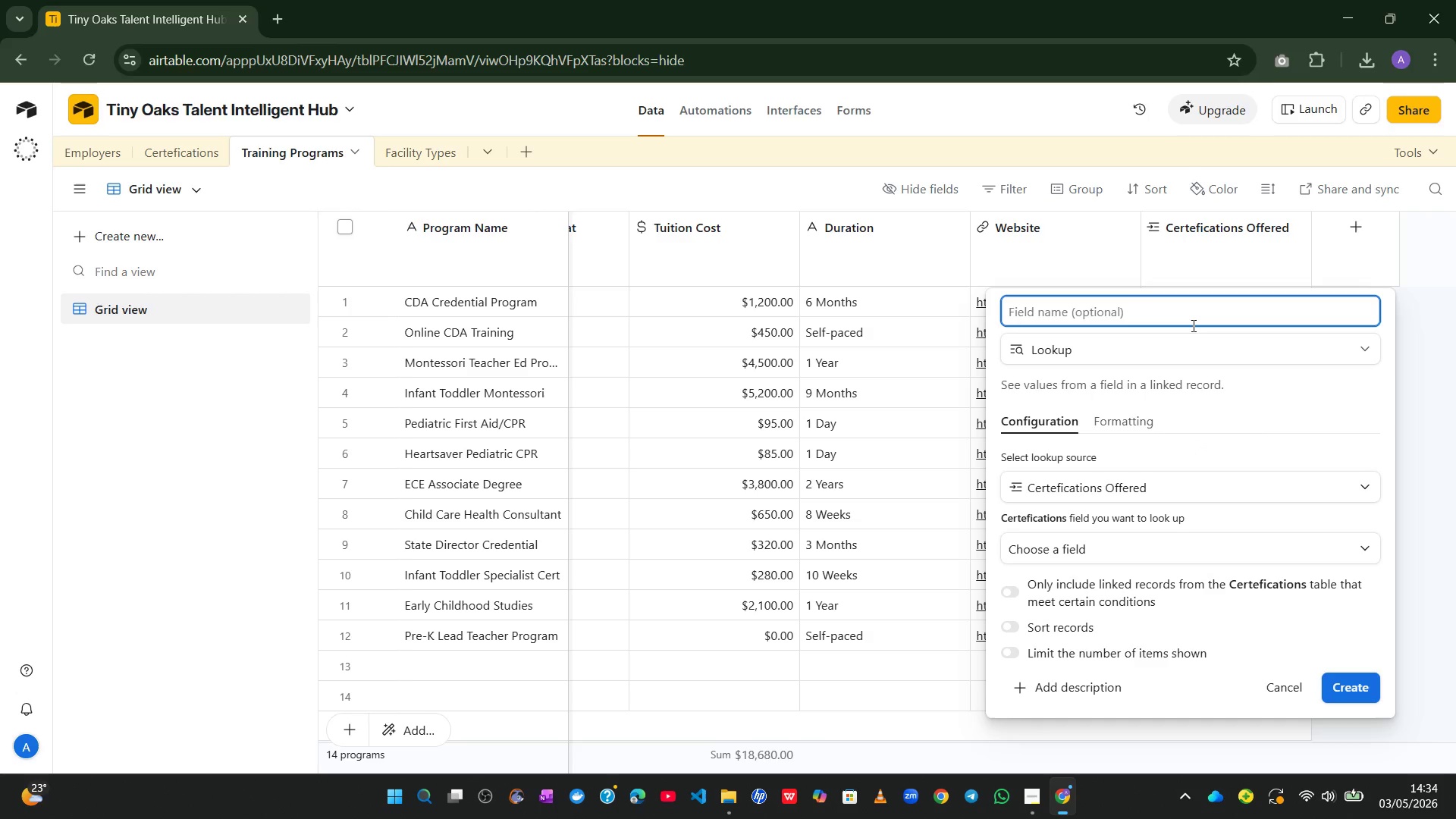 
type(Certeficat)
 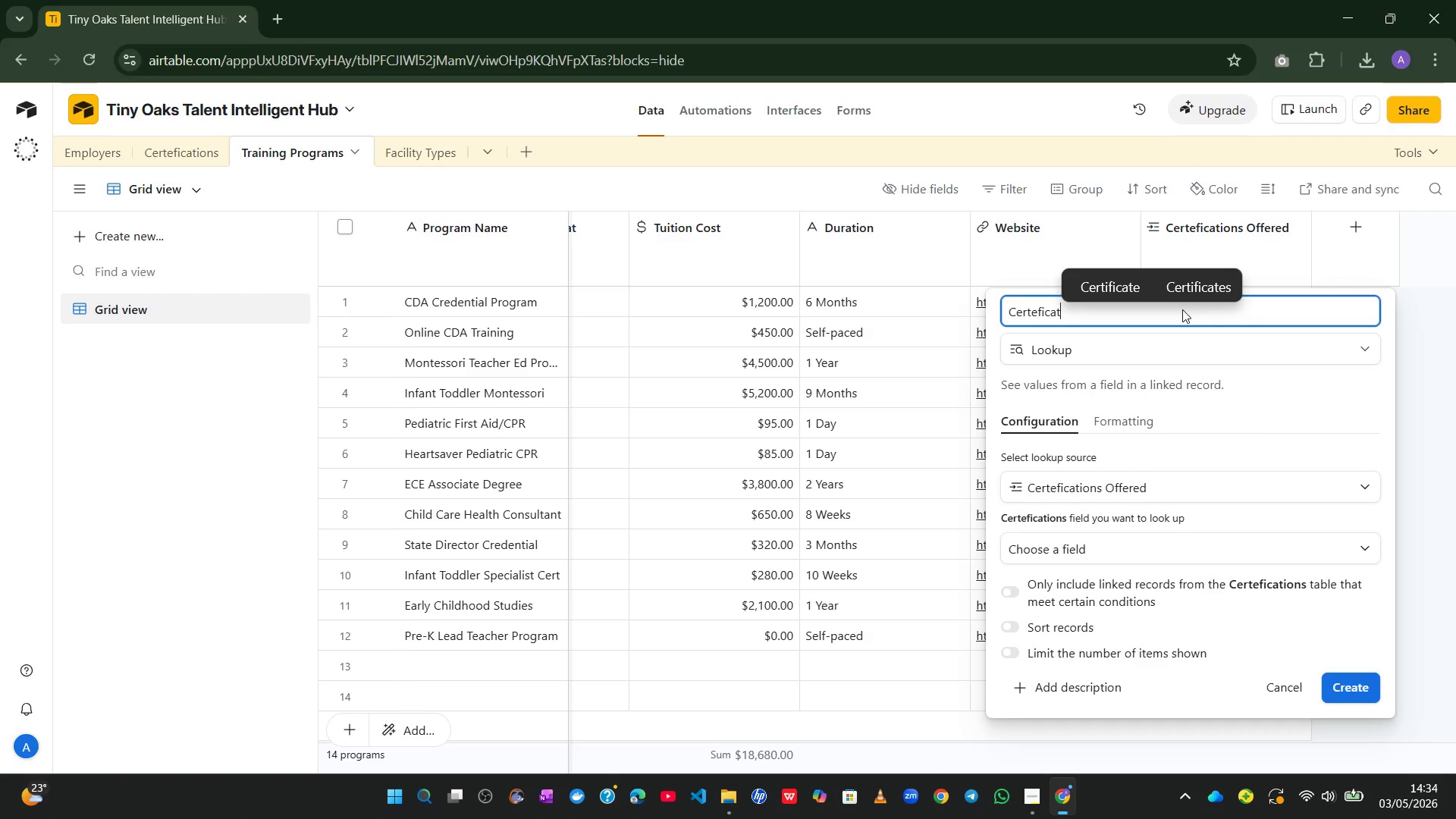 
type(ion Type(L)
key(Backspace)
key(Backspace)
type( (Lookup))
 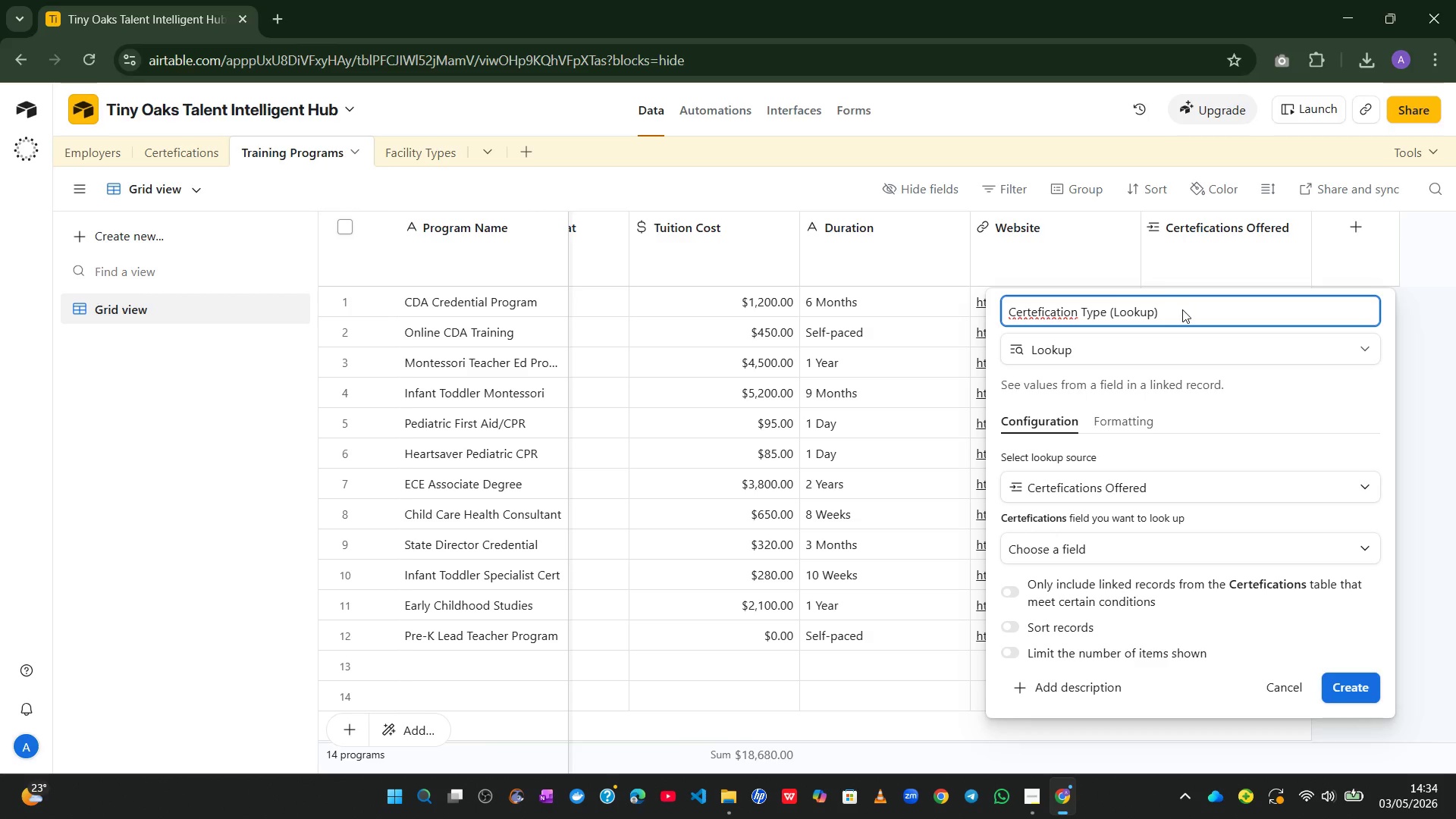 
wait(13.24)
 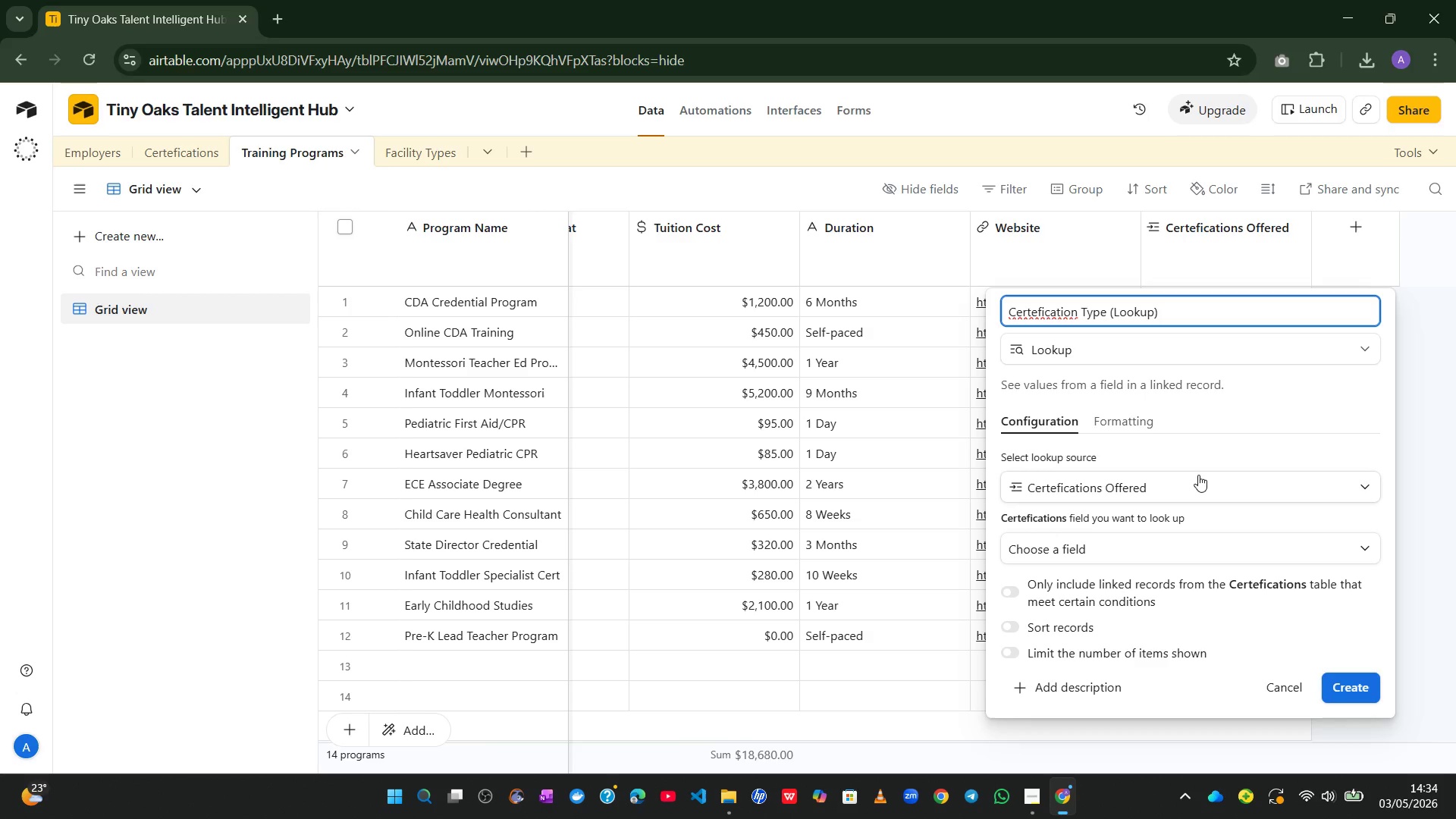 
left_click([1140, 541])
 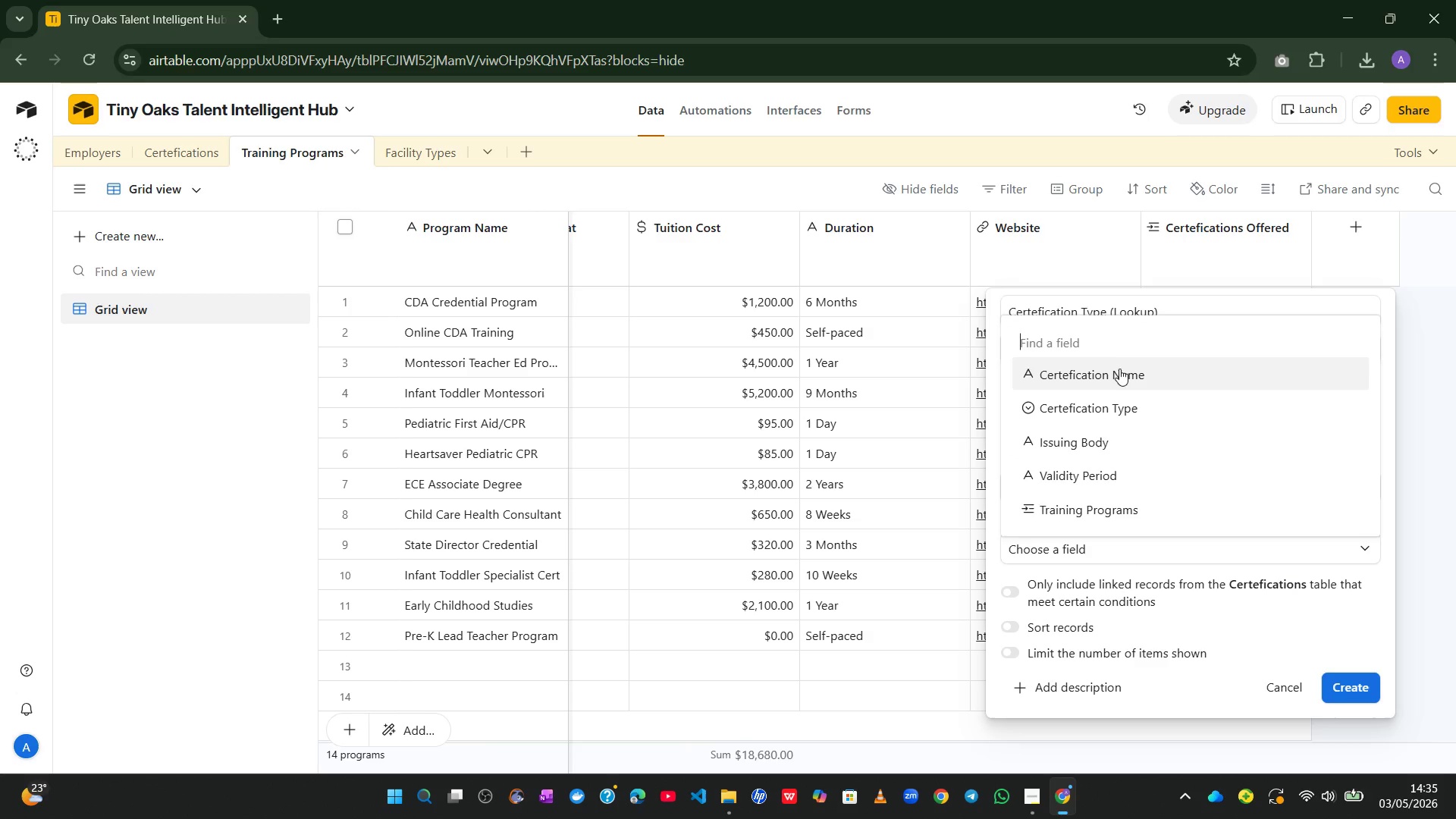 
left_click([1103, 403])
 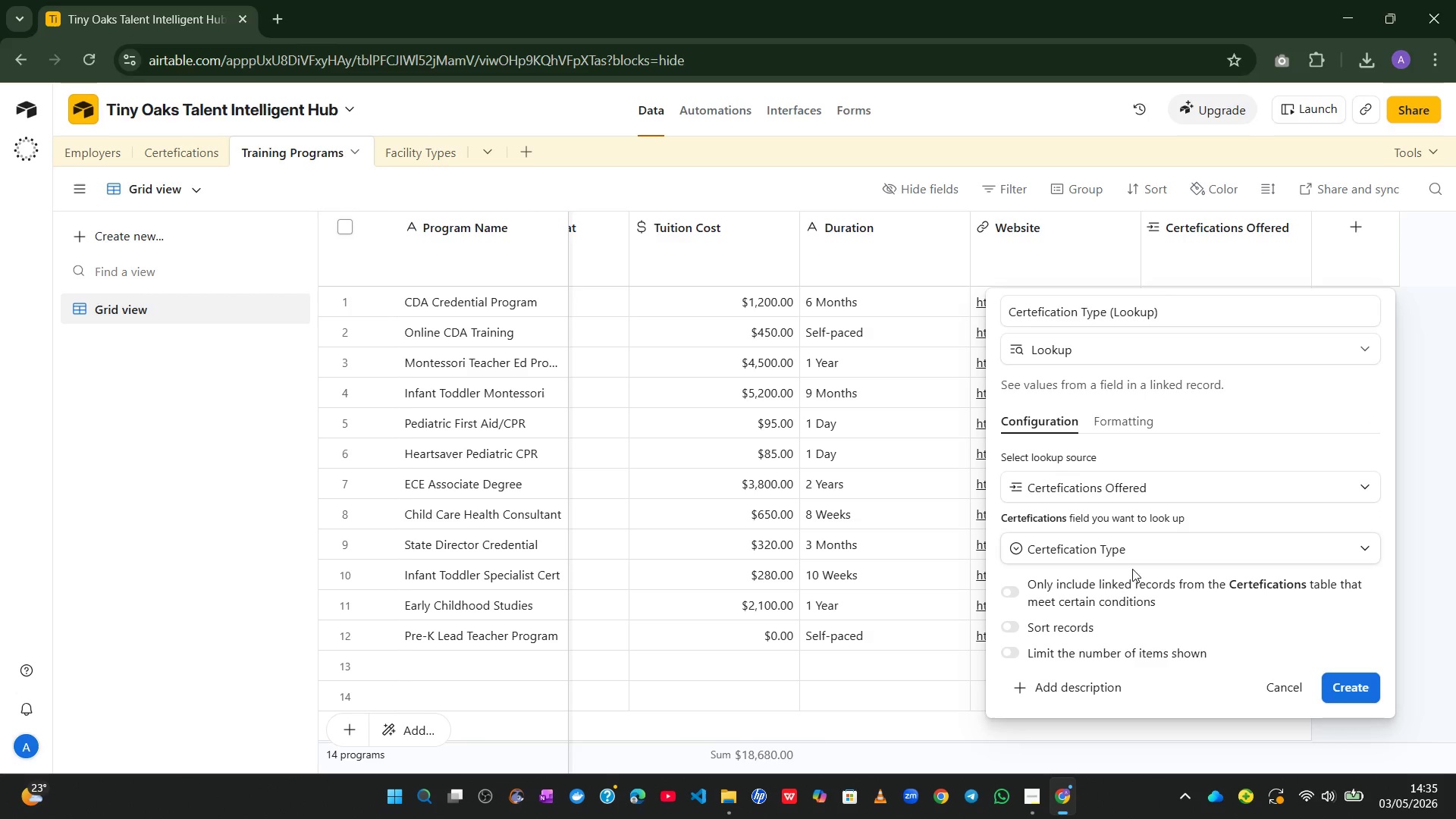 
left_click([1358, 692])
 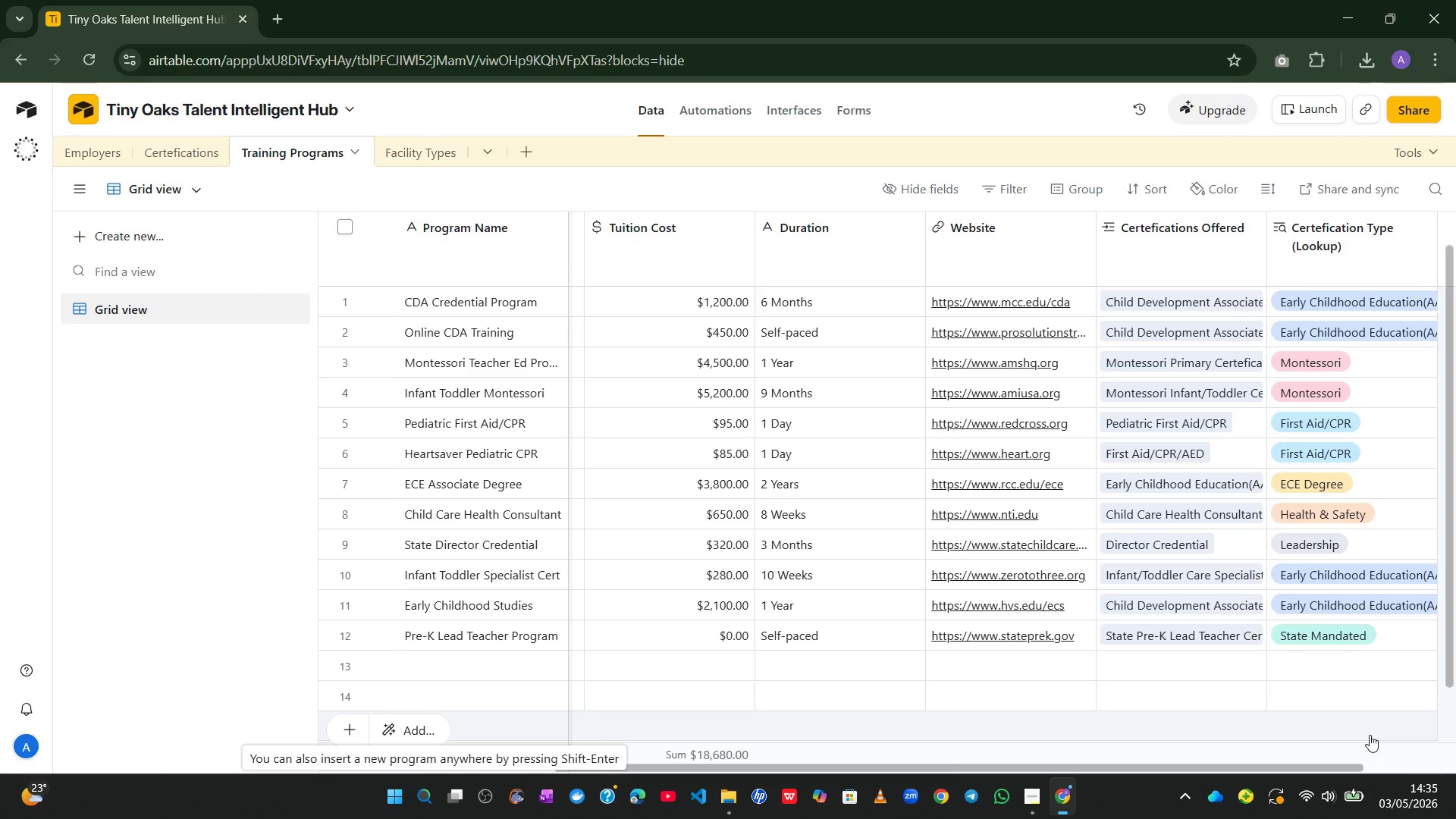 
wait(26.69)
 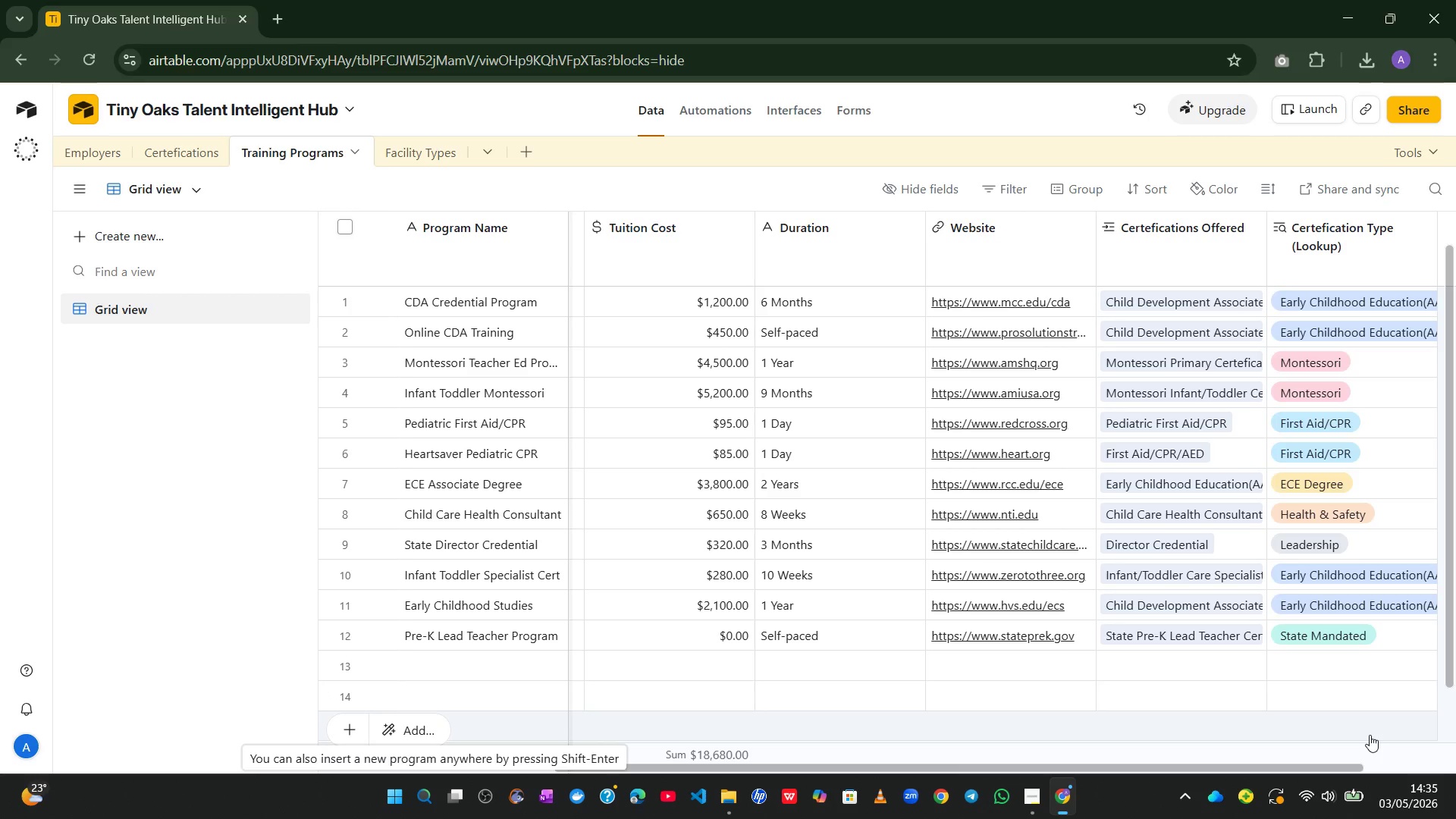 
left_click([1370, 735])
 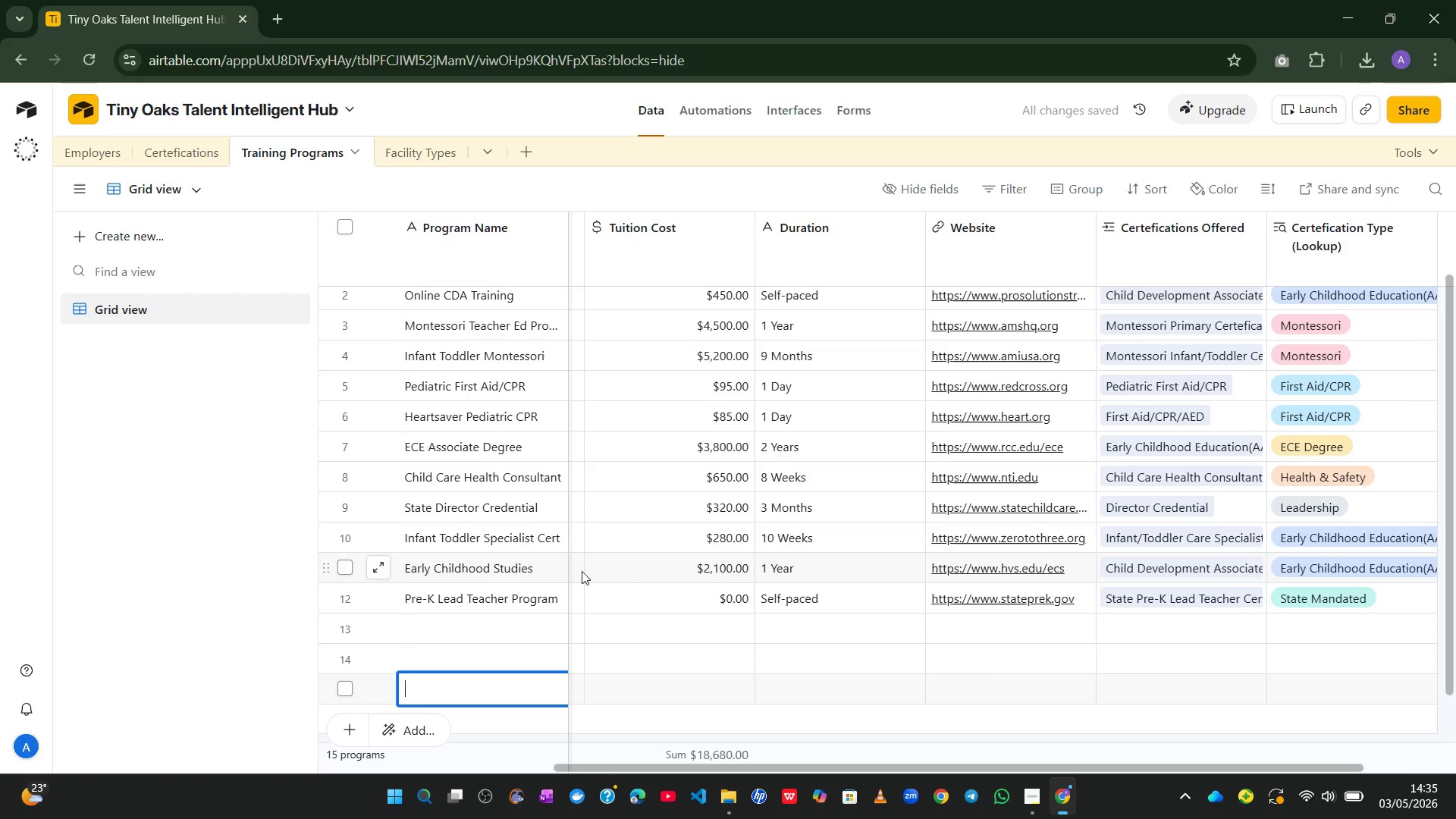 
key(Backspace)
 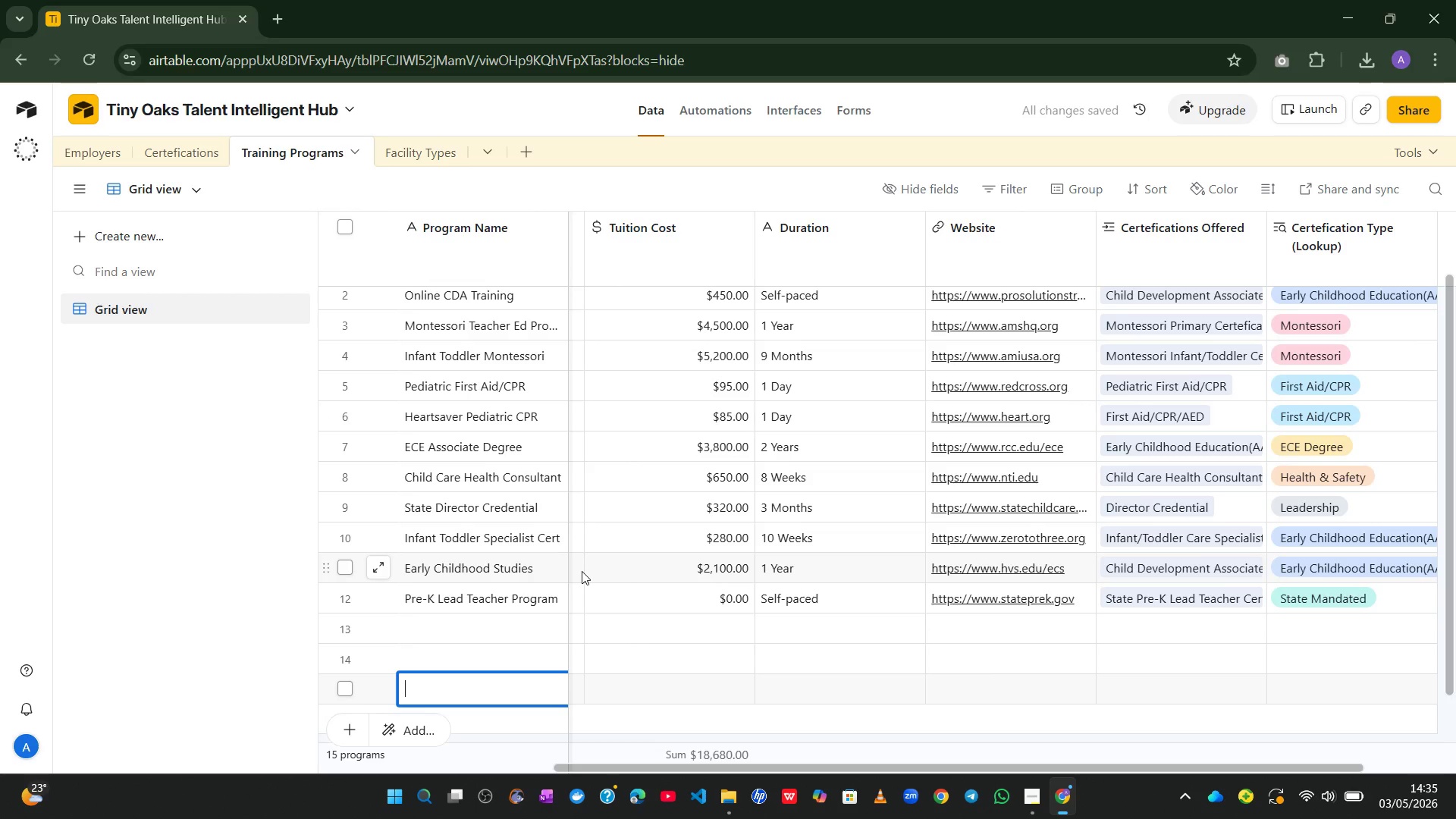 
key(Backspace)
 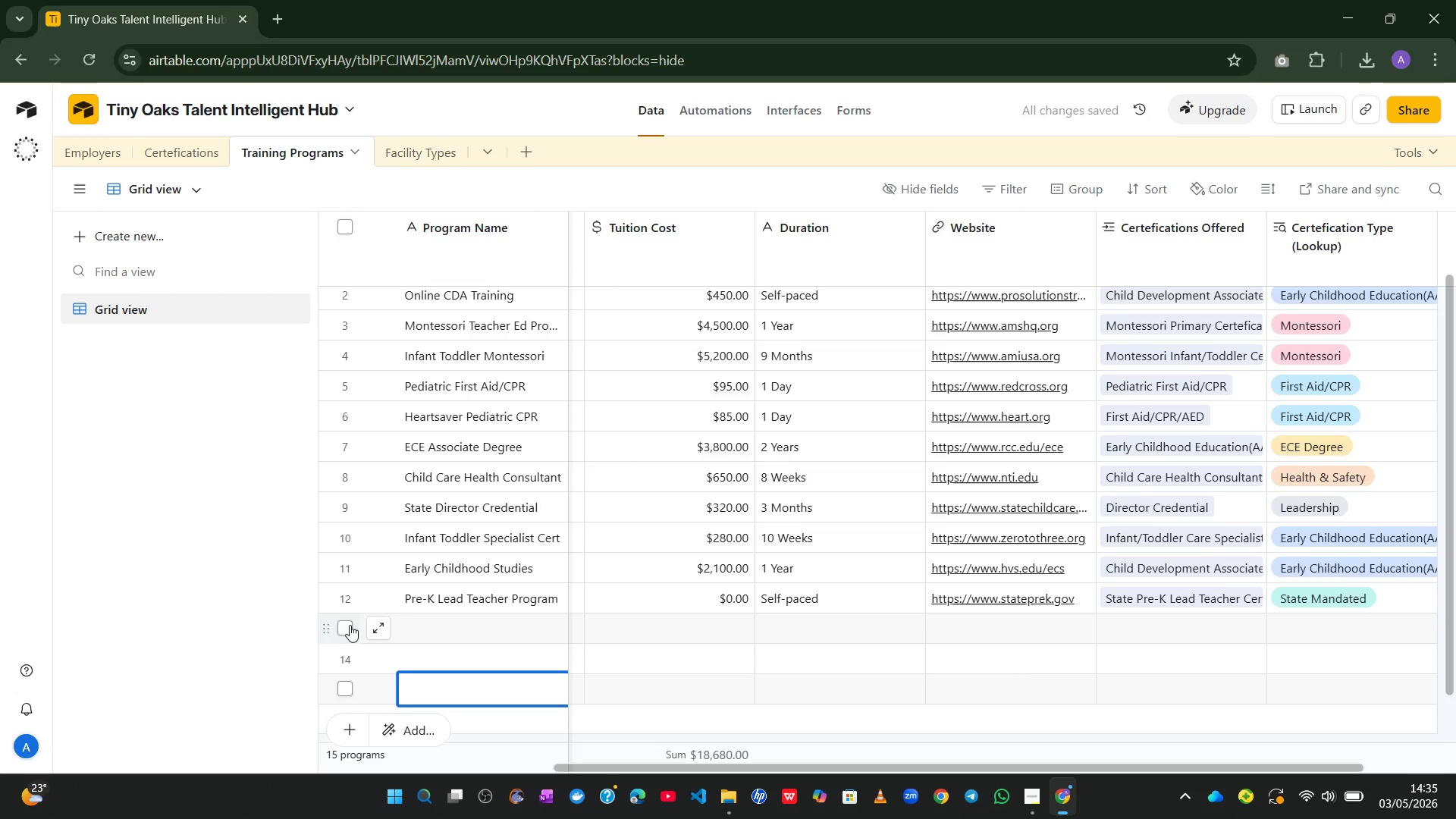 
left_click([347, 621])
 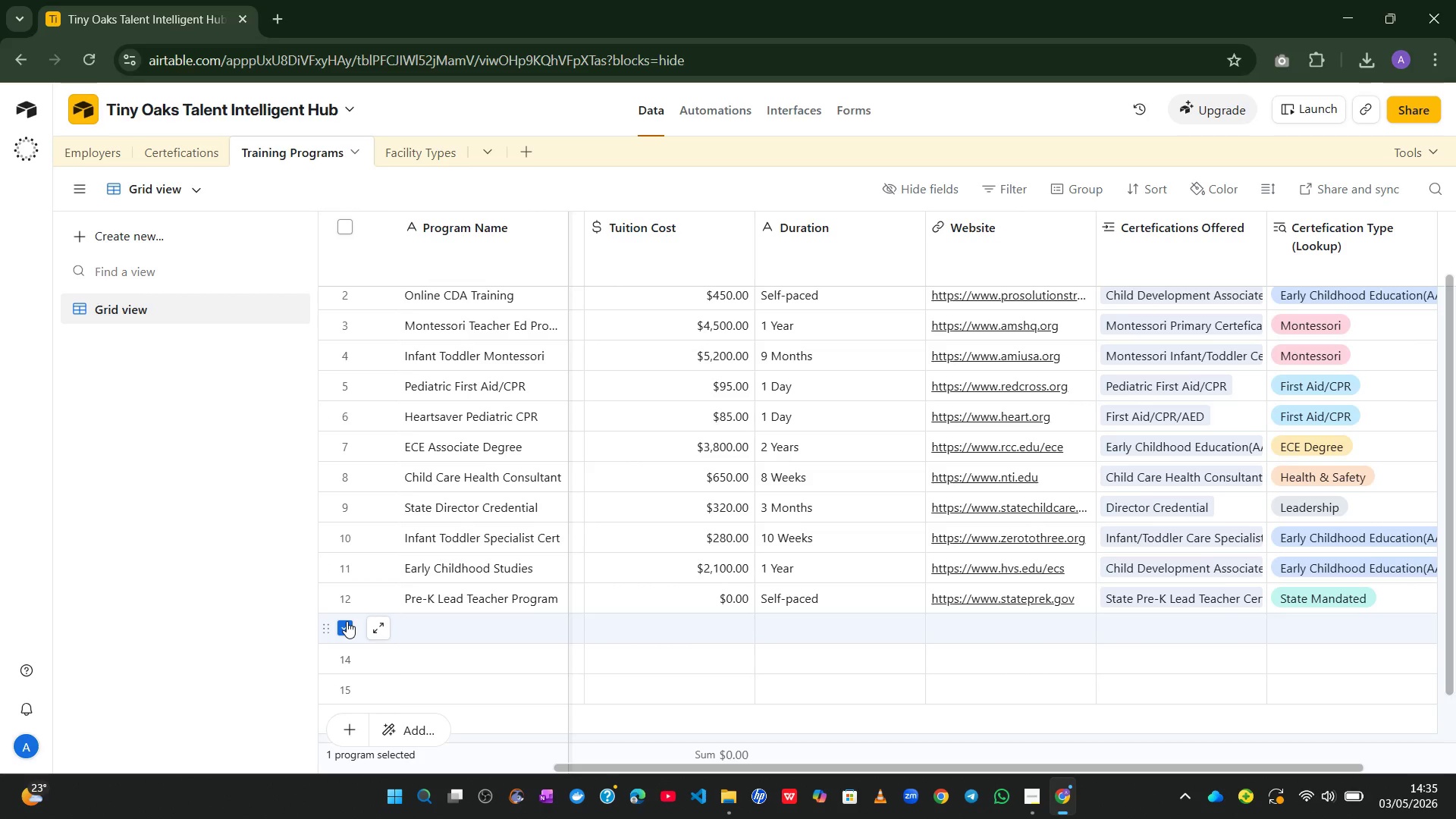 
hold_key(key=ShiftLeft, duration=7.59)
 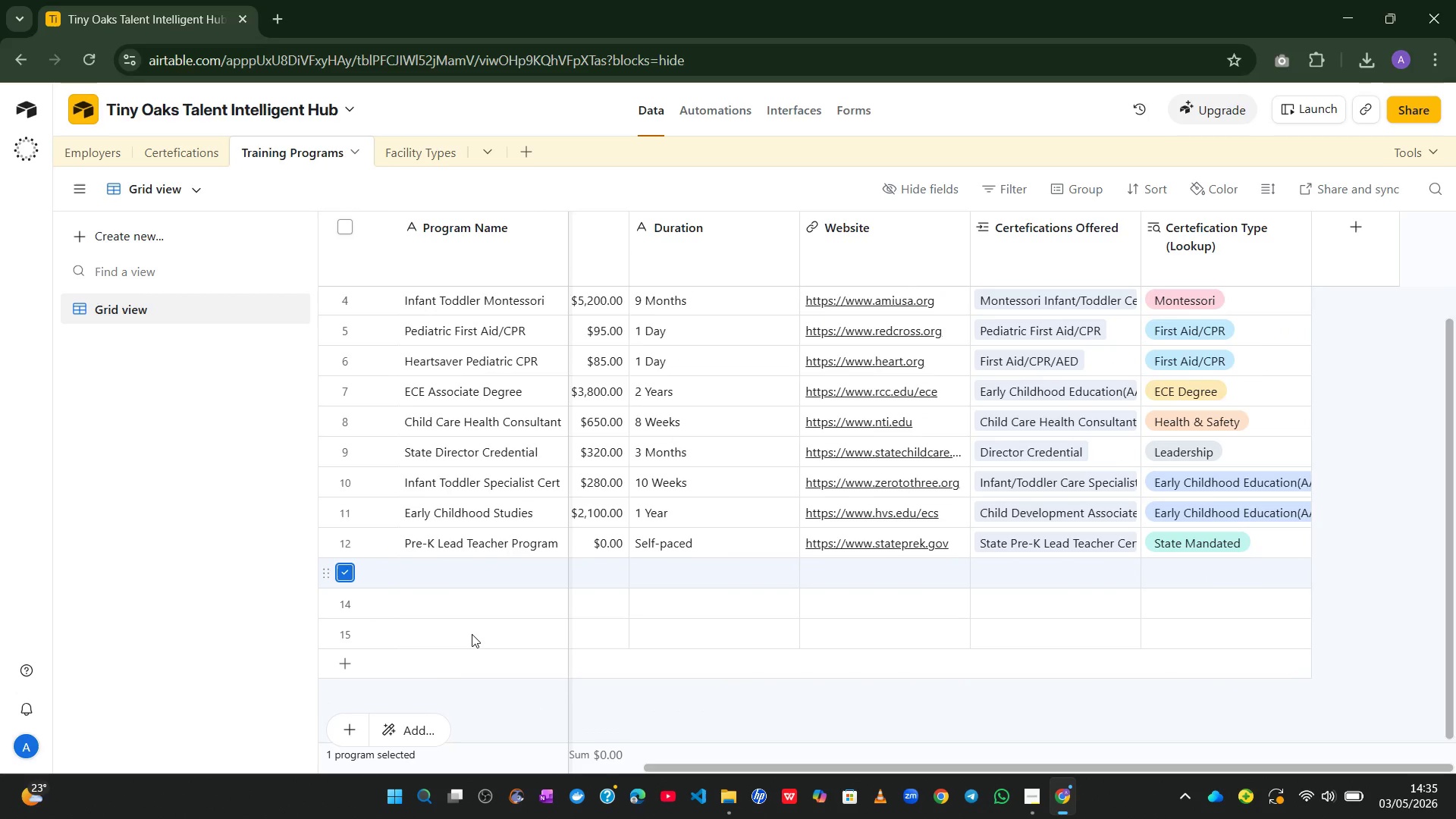 
hold_key(key=ShiftLeft, duration=2.3)
left_click([341, 627])
 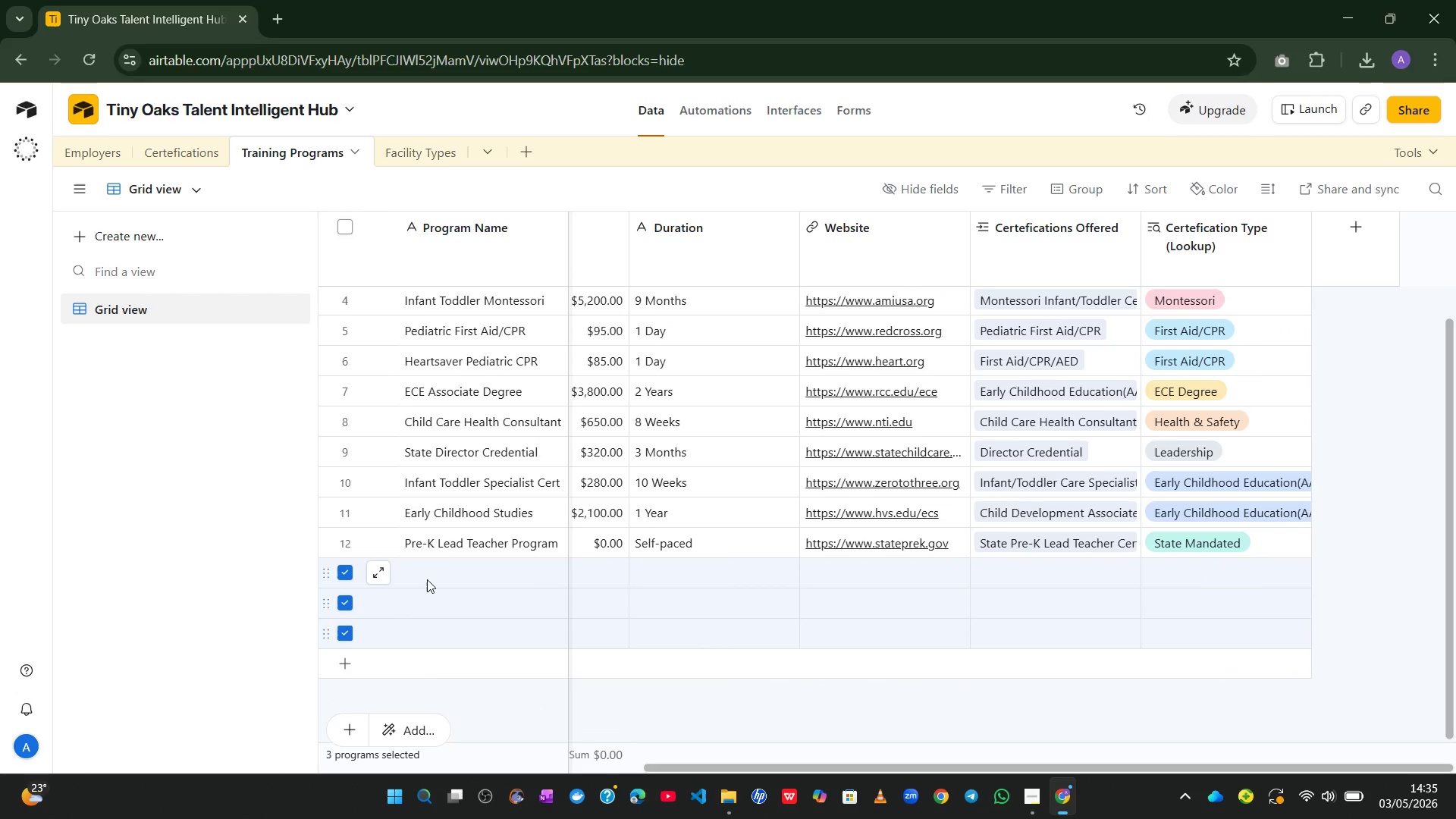 
right_click([427, 579])
 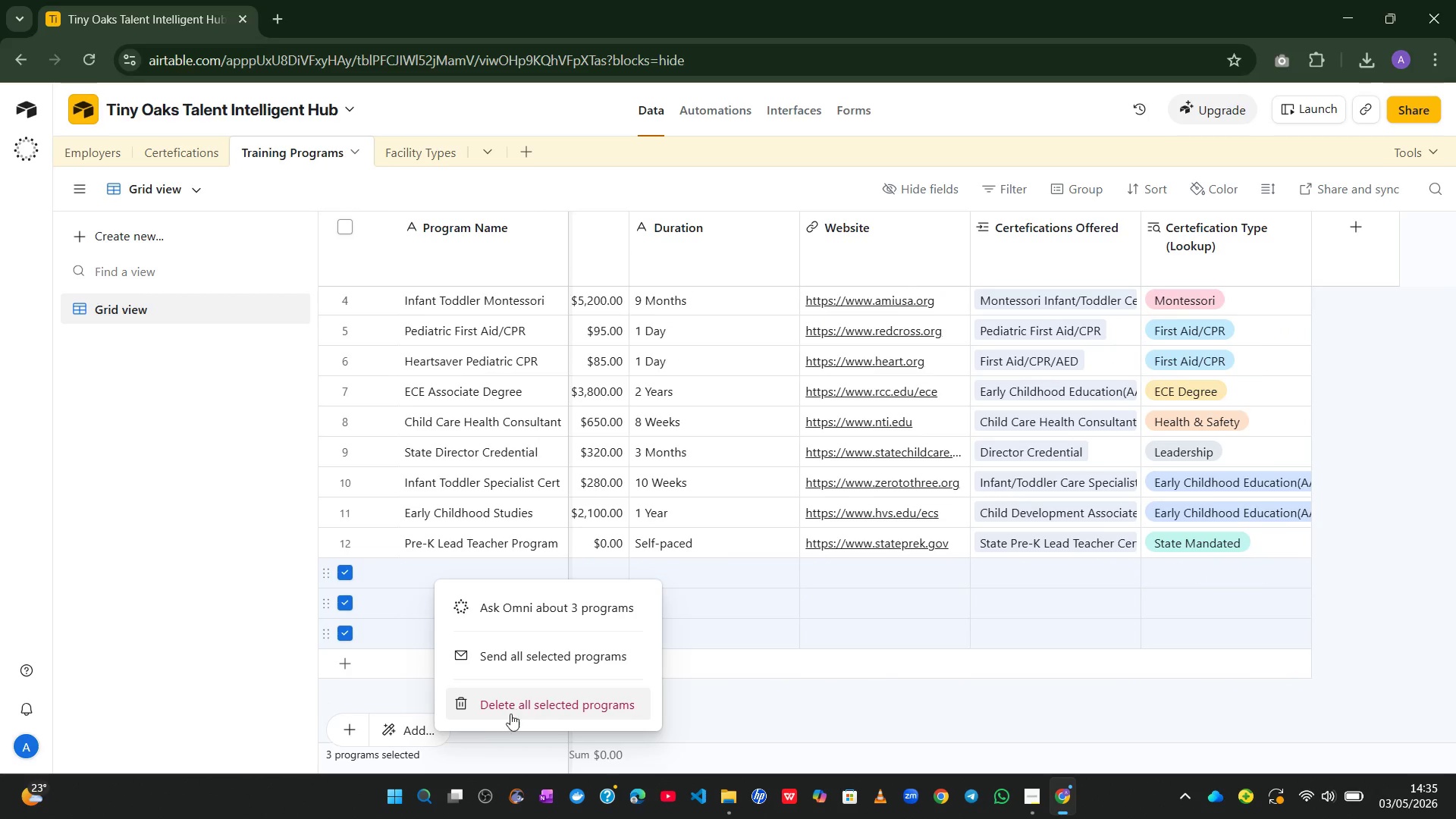 
left_click([508, 720])
 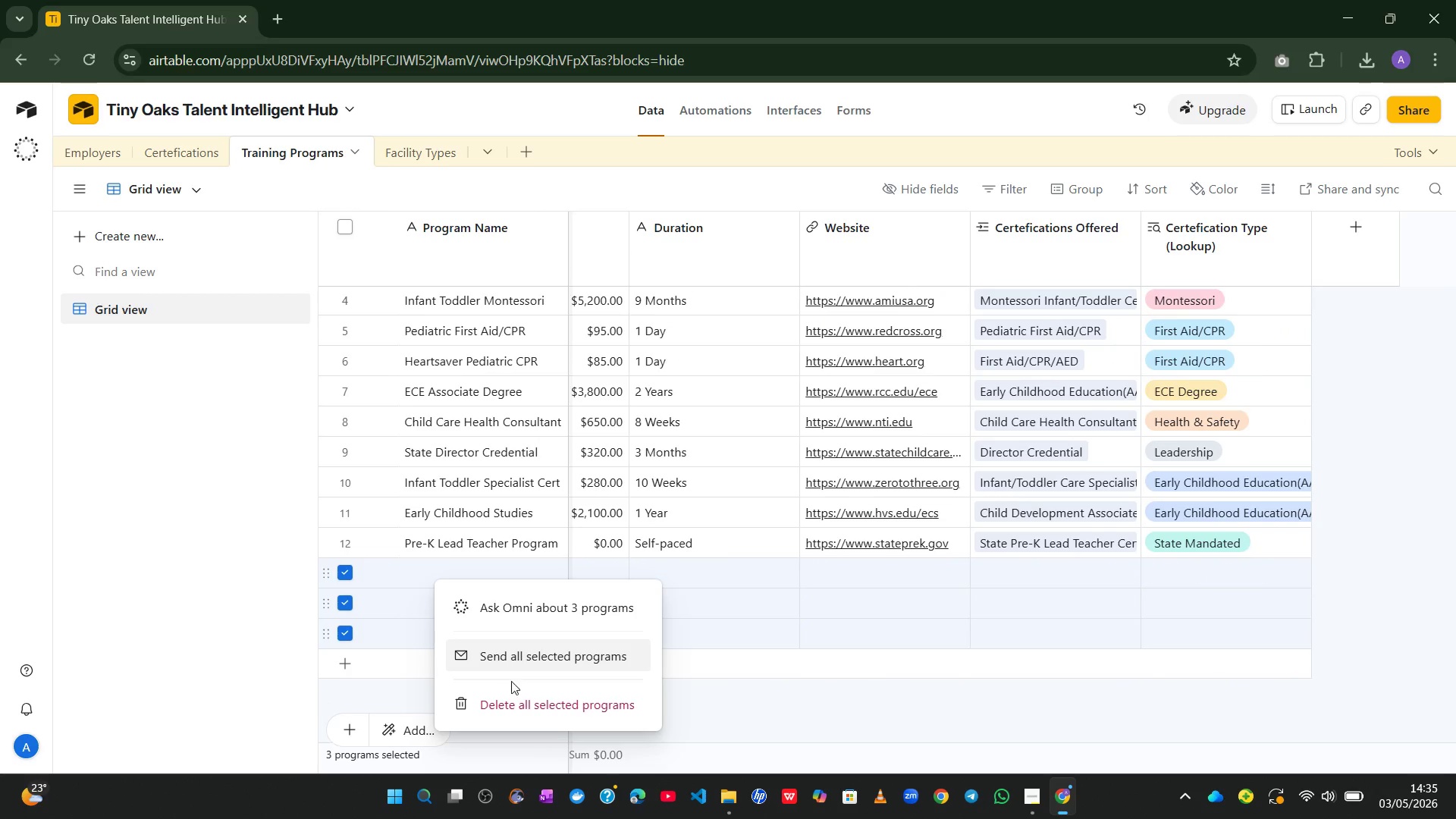 
left_click([507, 714])
 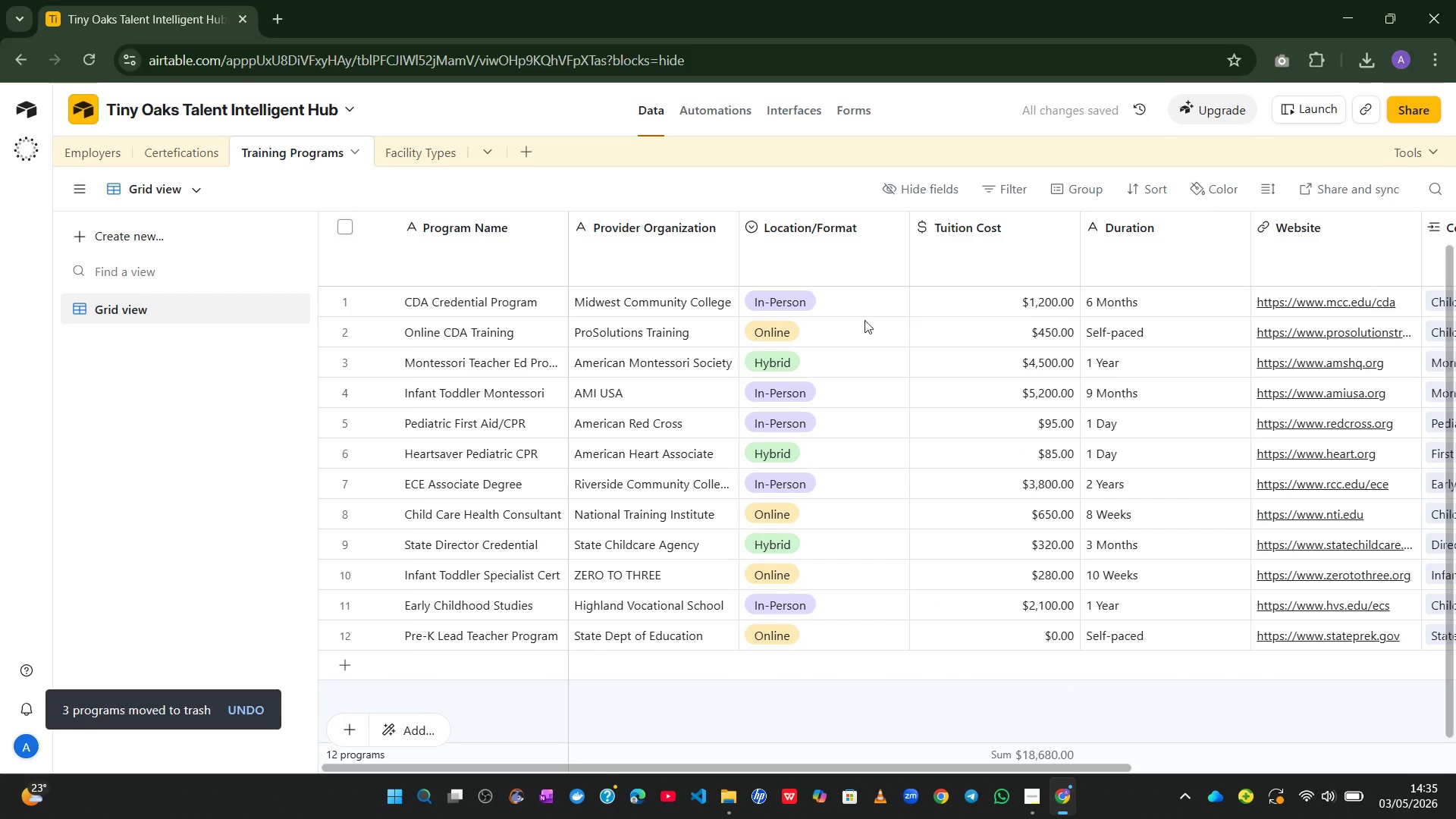 
left_click([801, 120])
 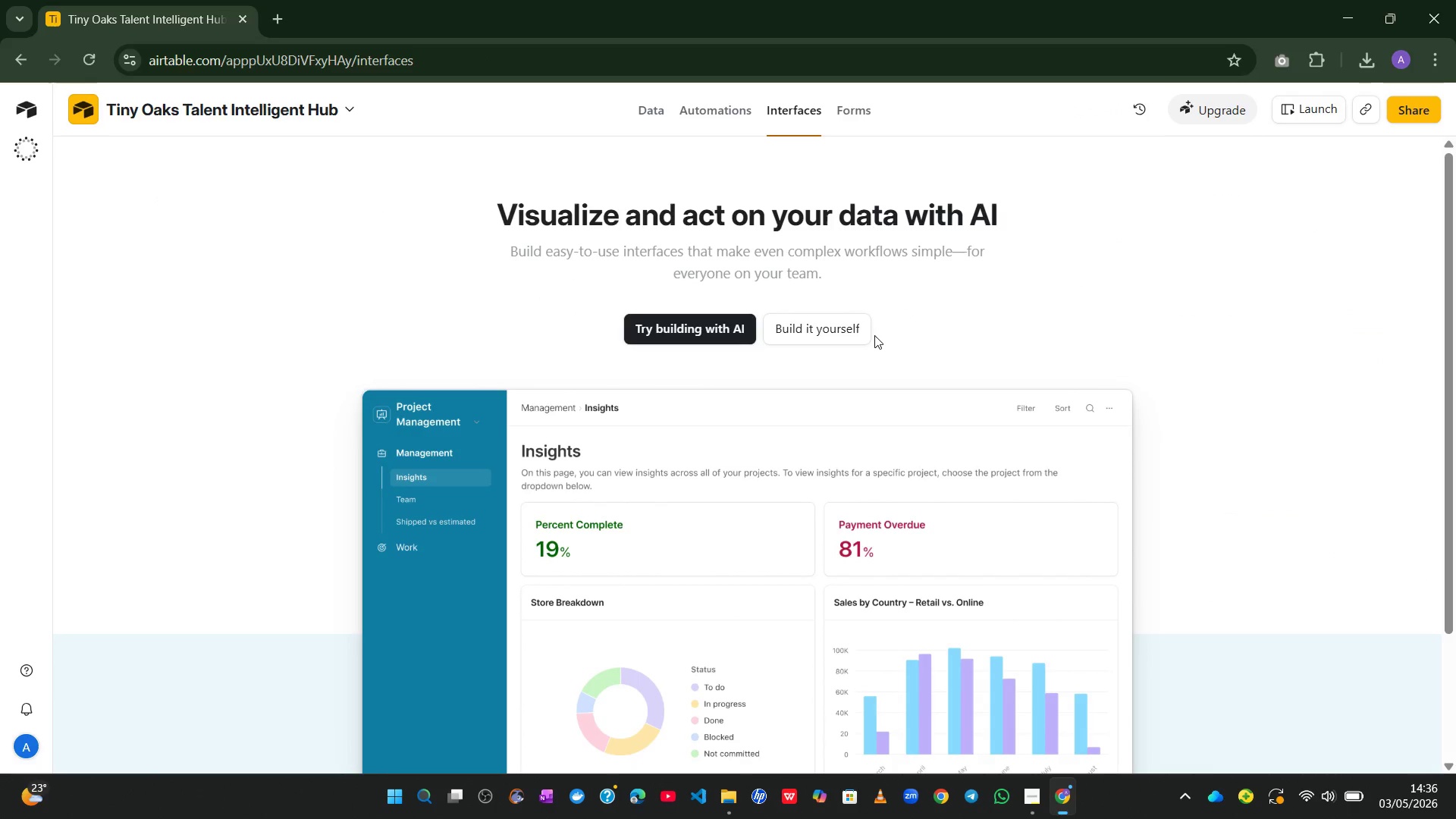 
wait(7.75)
 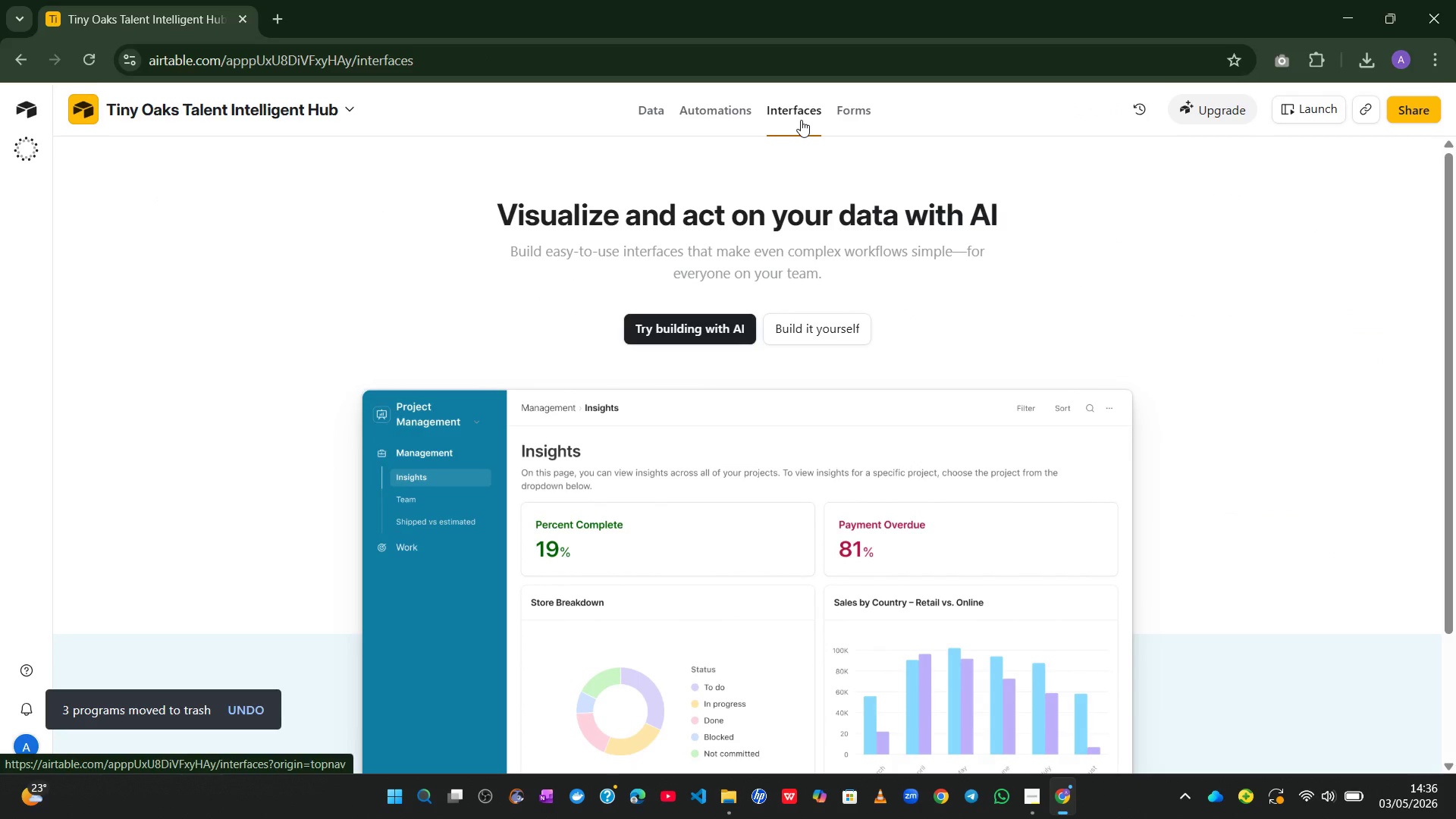 
left_click([805, 336])
 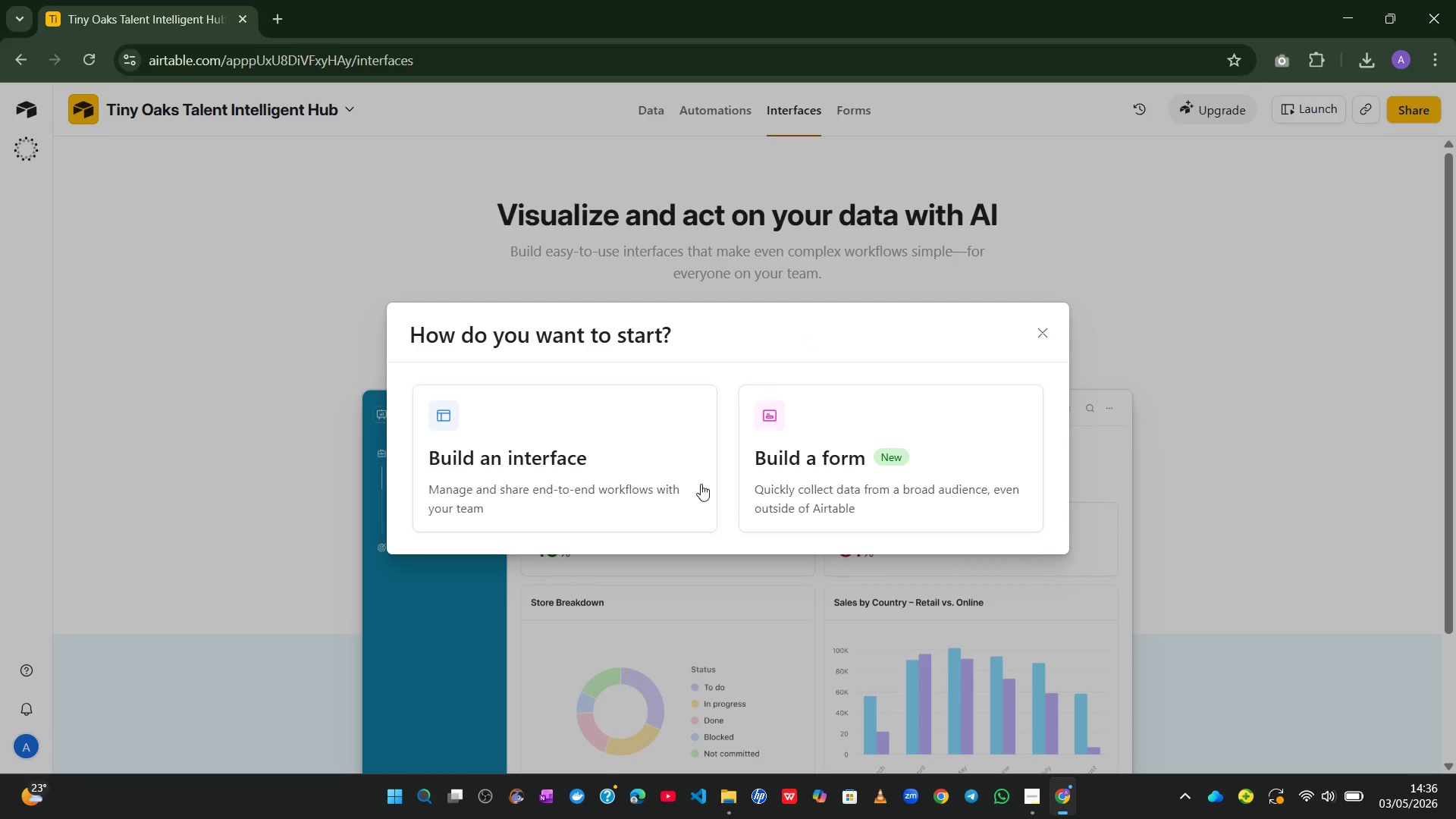 
left_click([642, 468])
 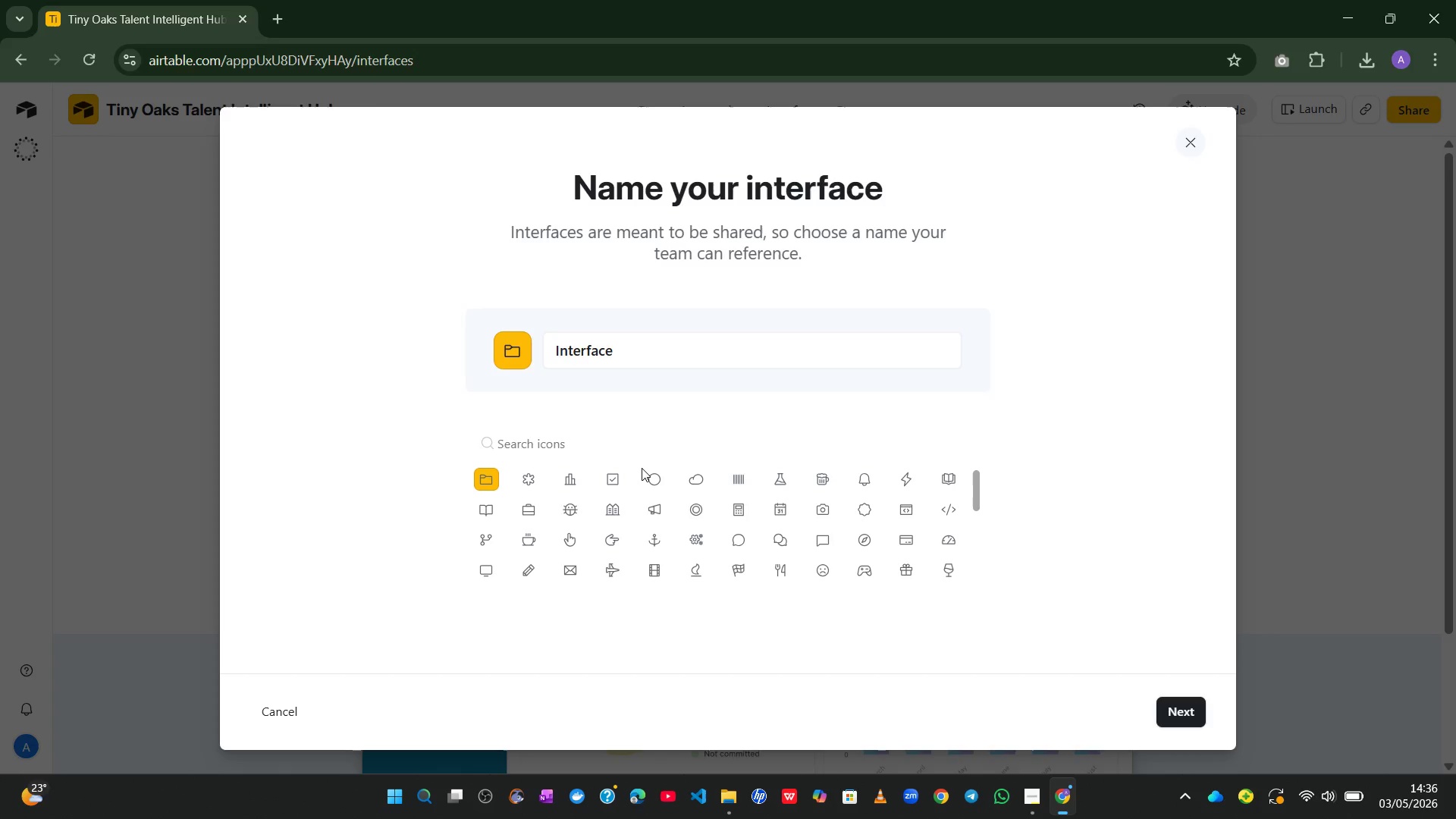 
left_click([640, 347])
 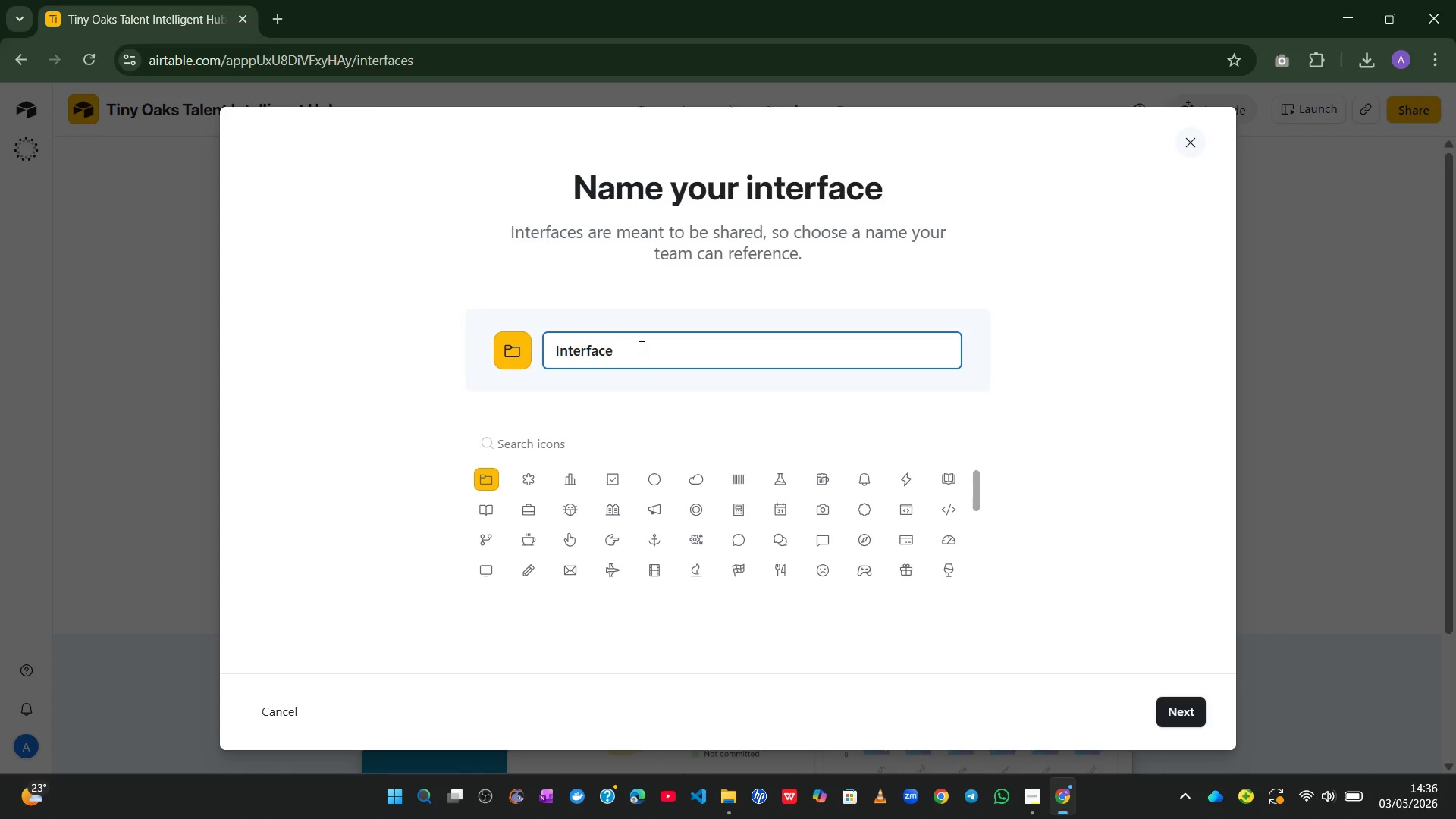 
key(Control+A)
 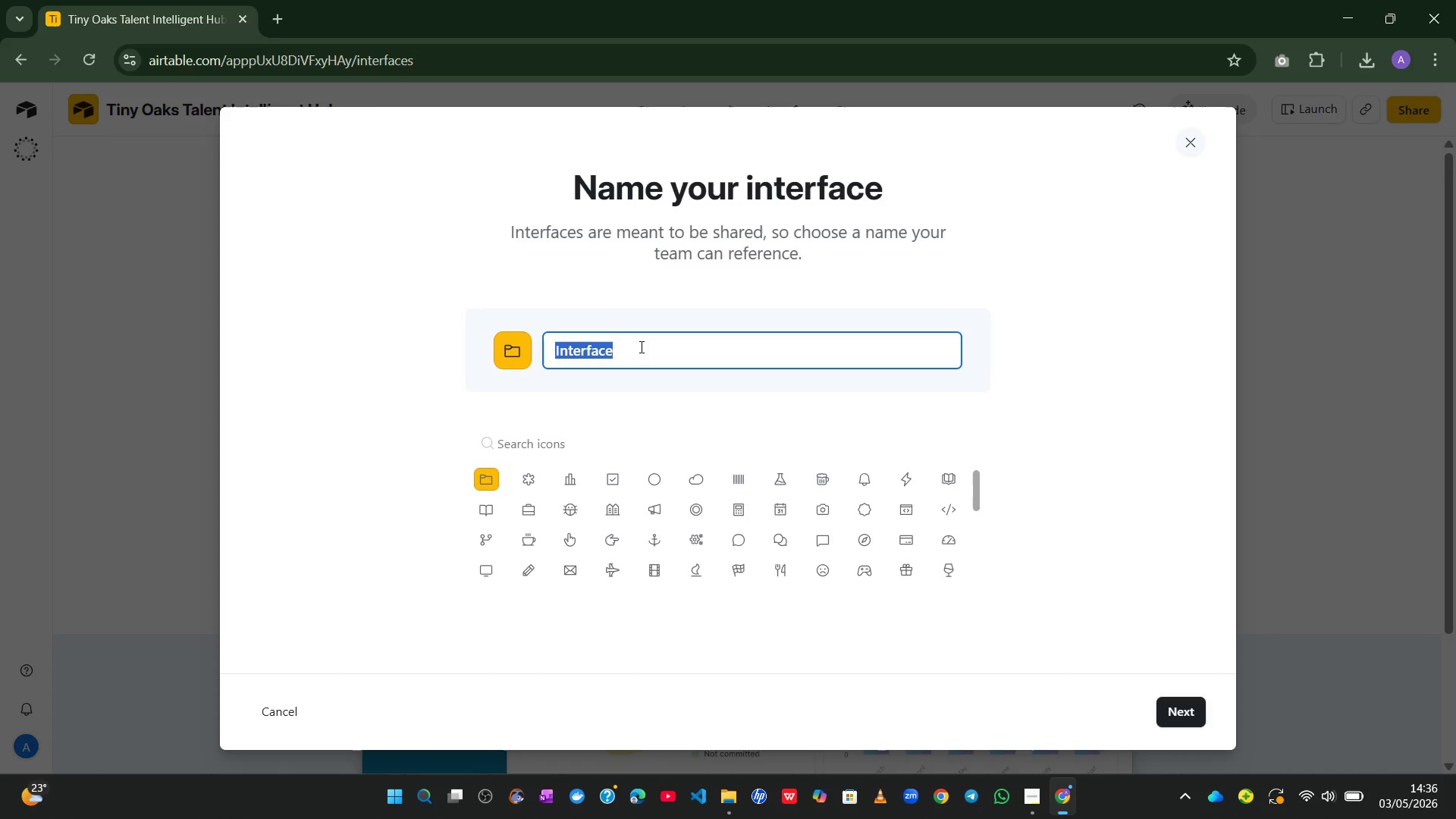 
type(Recrui)
 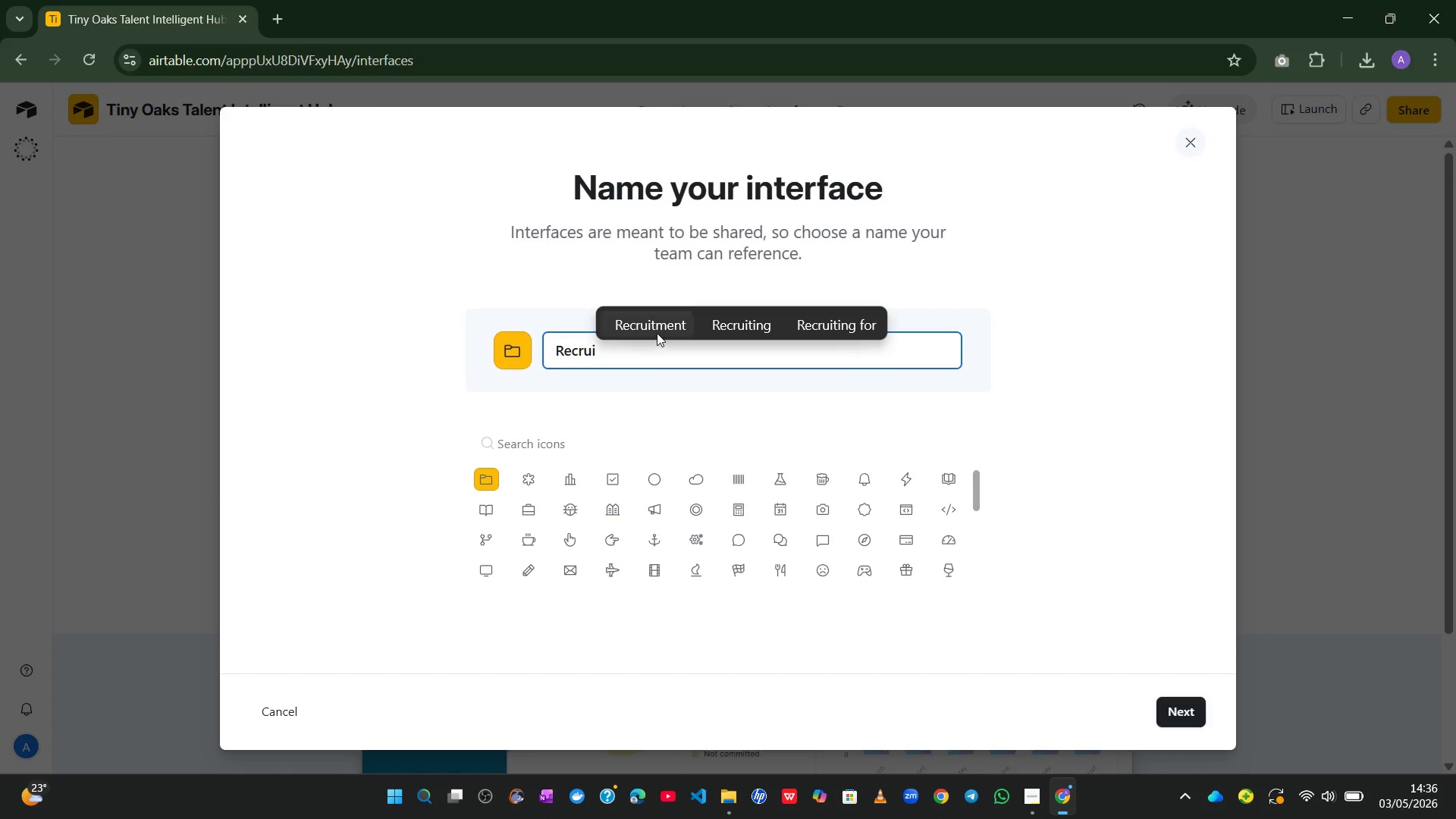 
left_click([657, 330])
 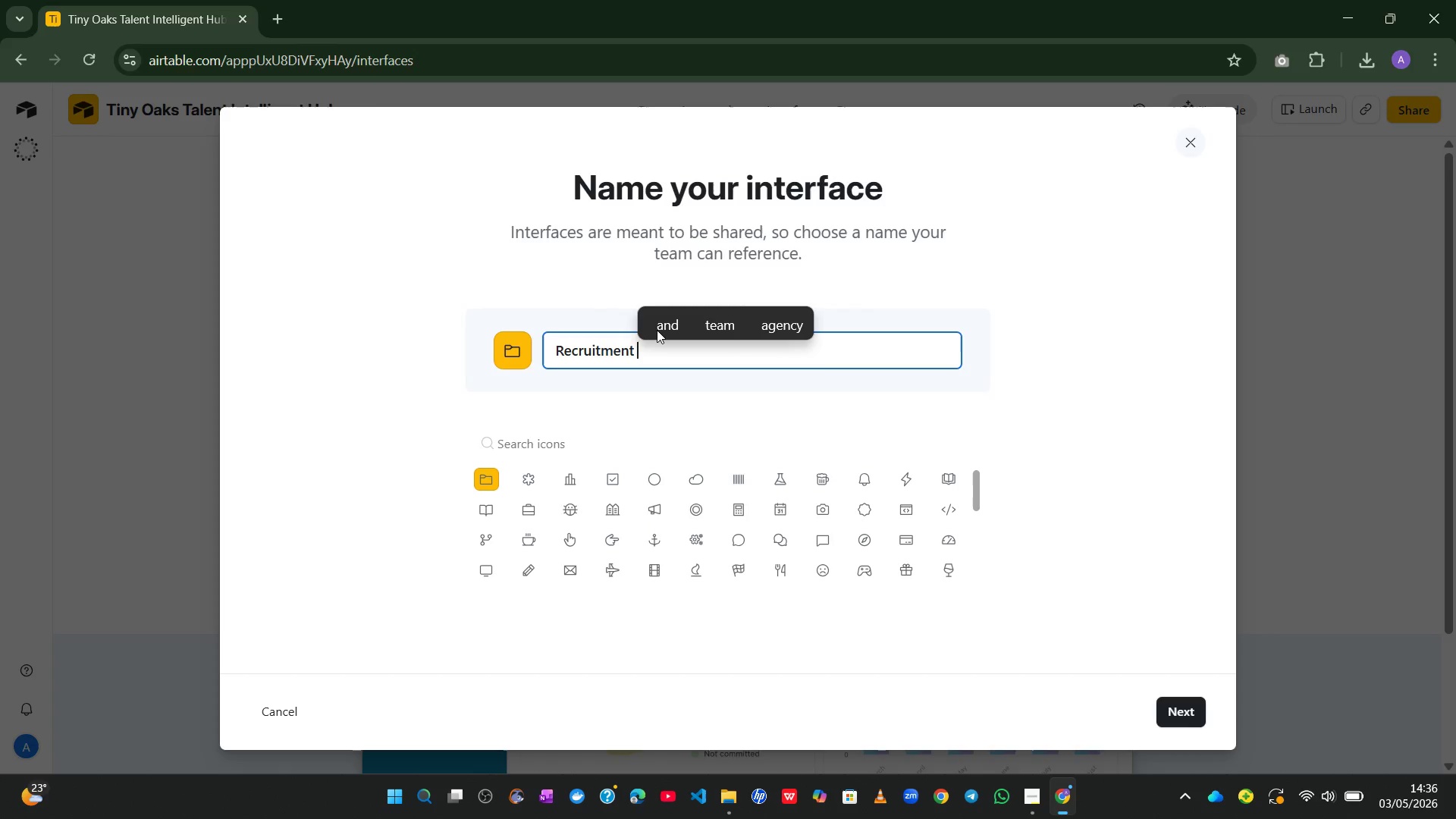 
type(Dashboard)
 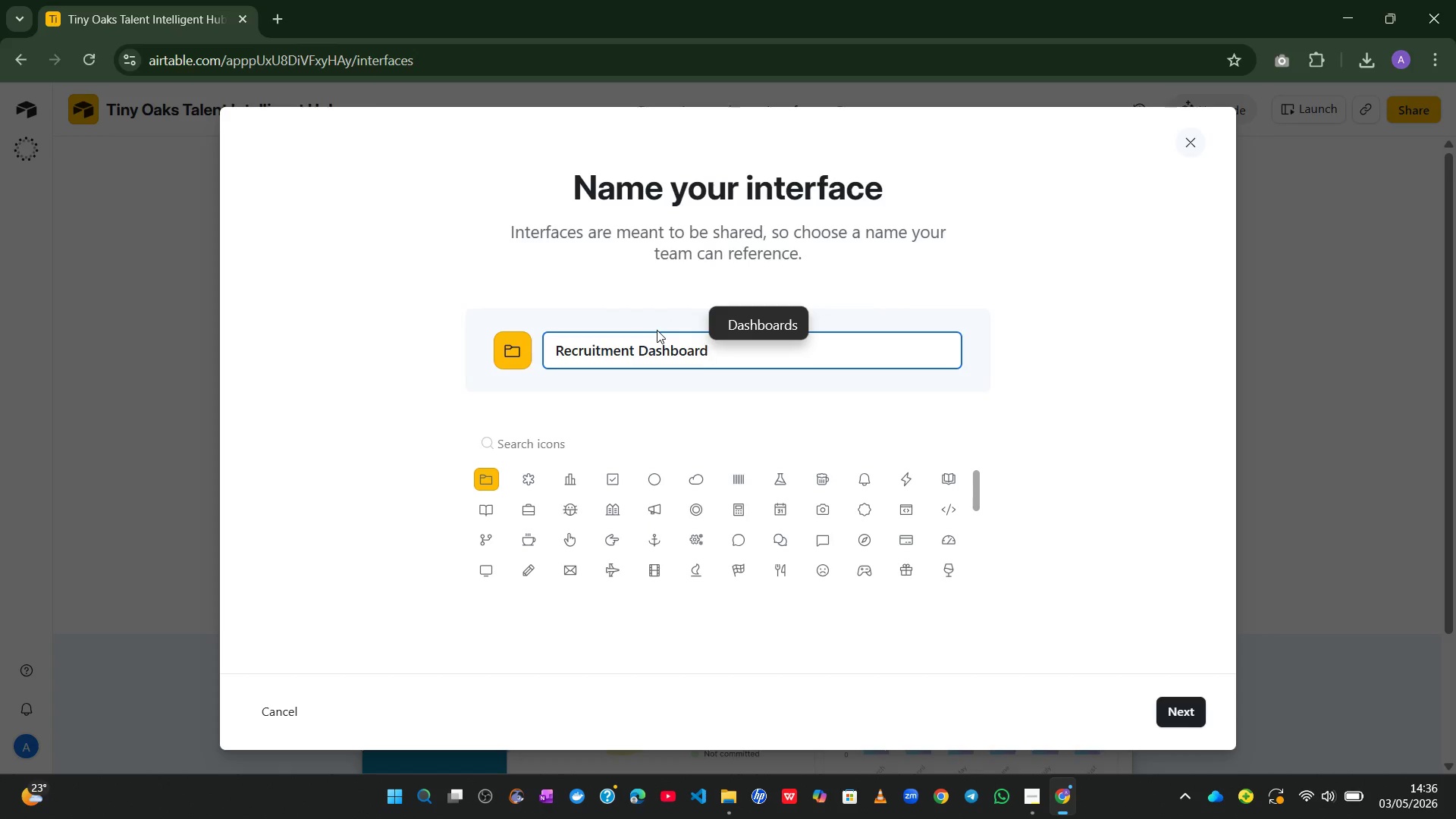 
key(Control+A)
 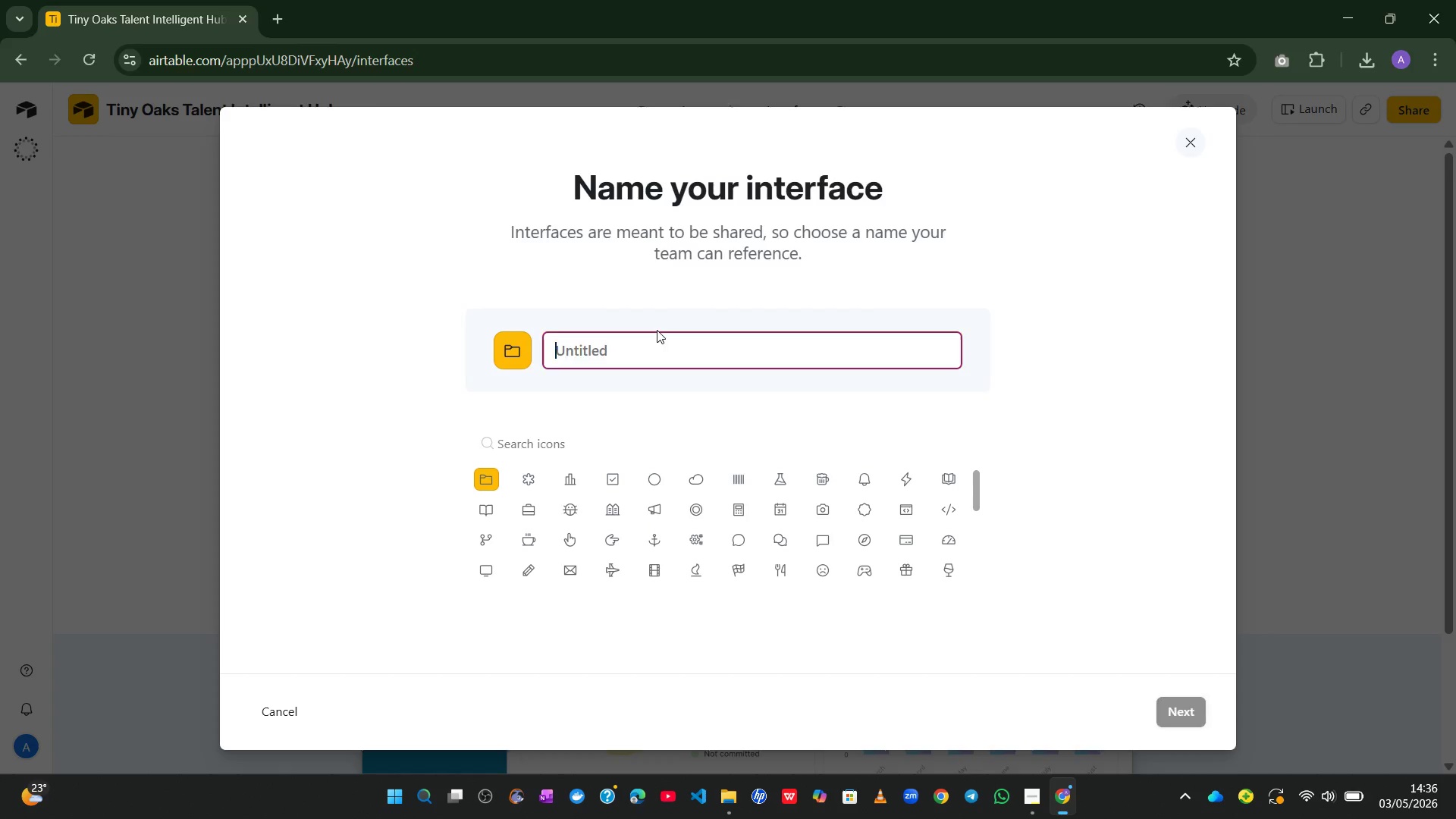 
key(Control+X)
 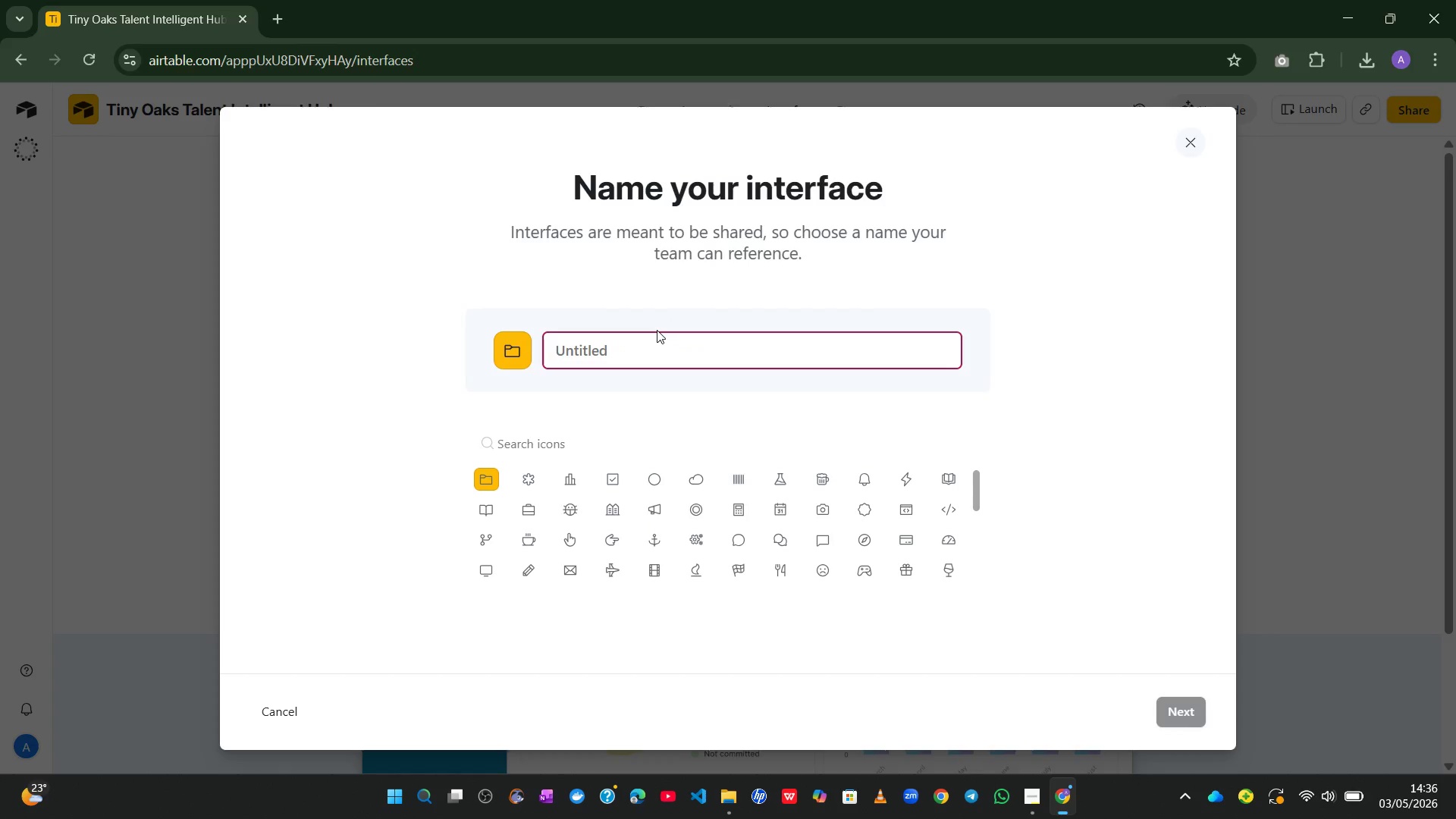 
key(Control+V)
 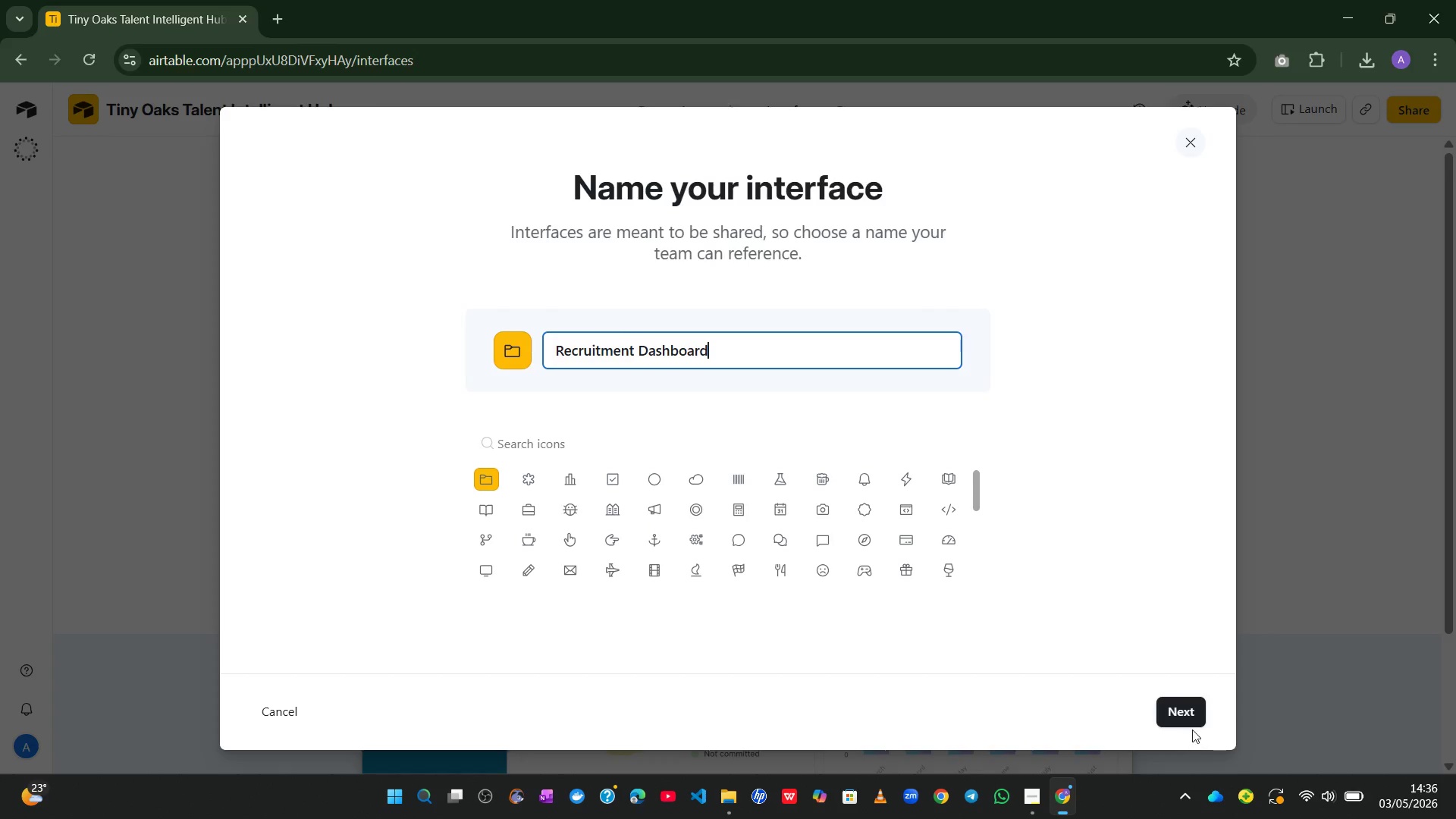 
left_click([1184, 720])
 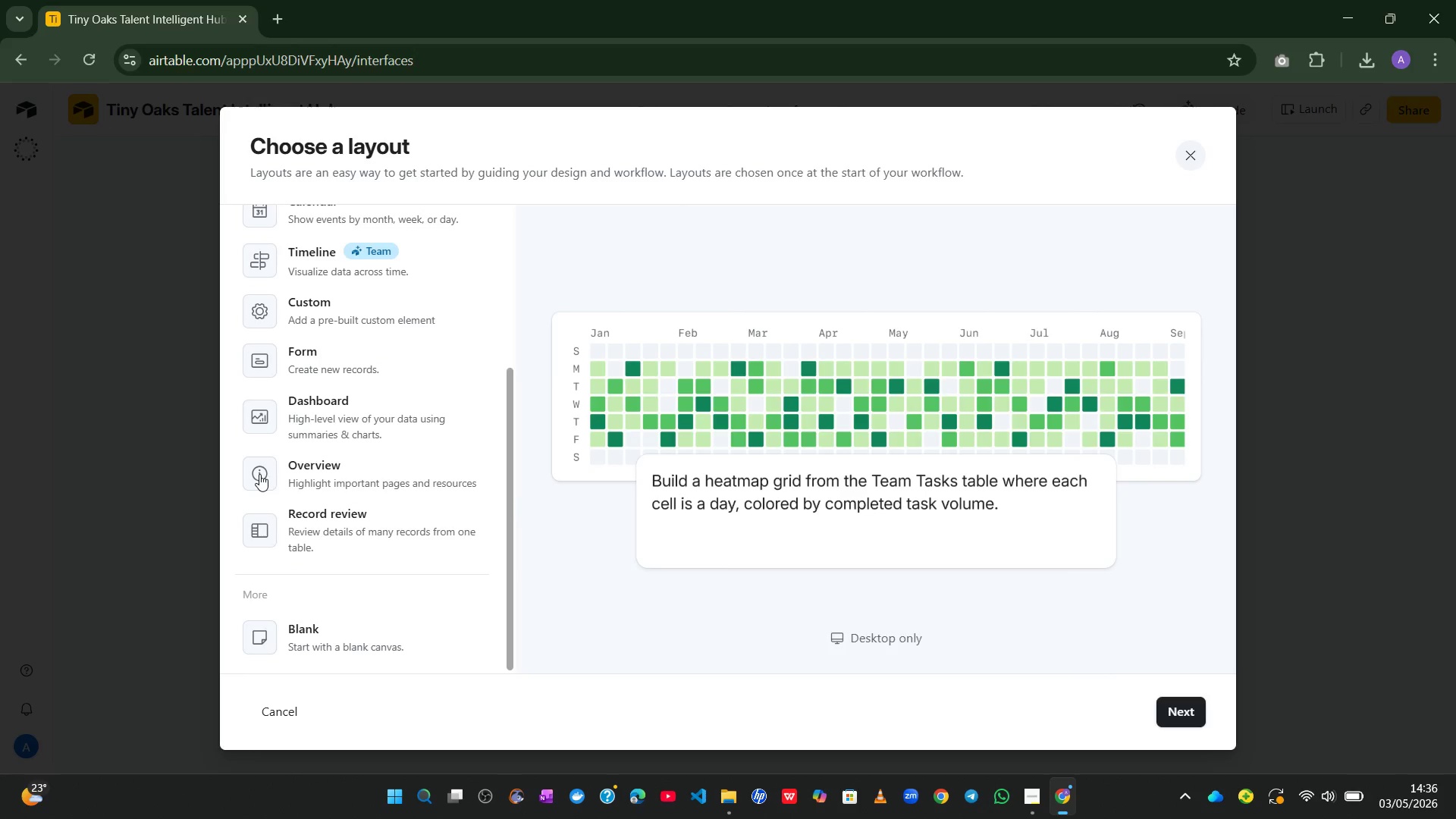 
left_click([409, 395])
 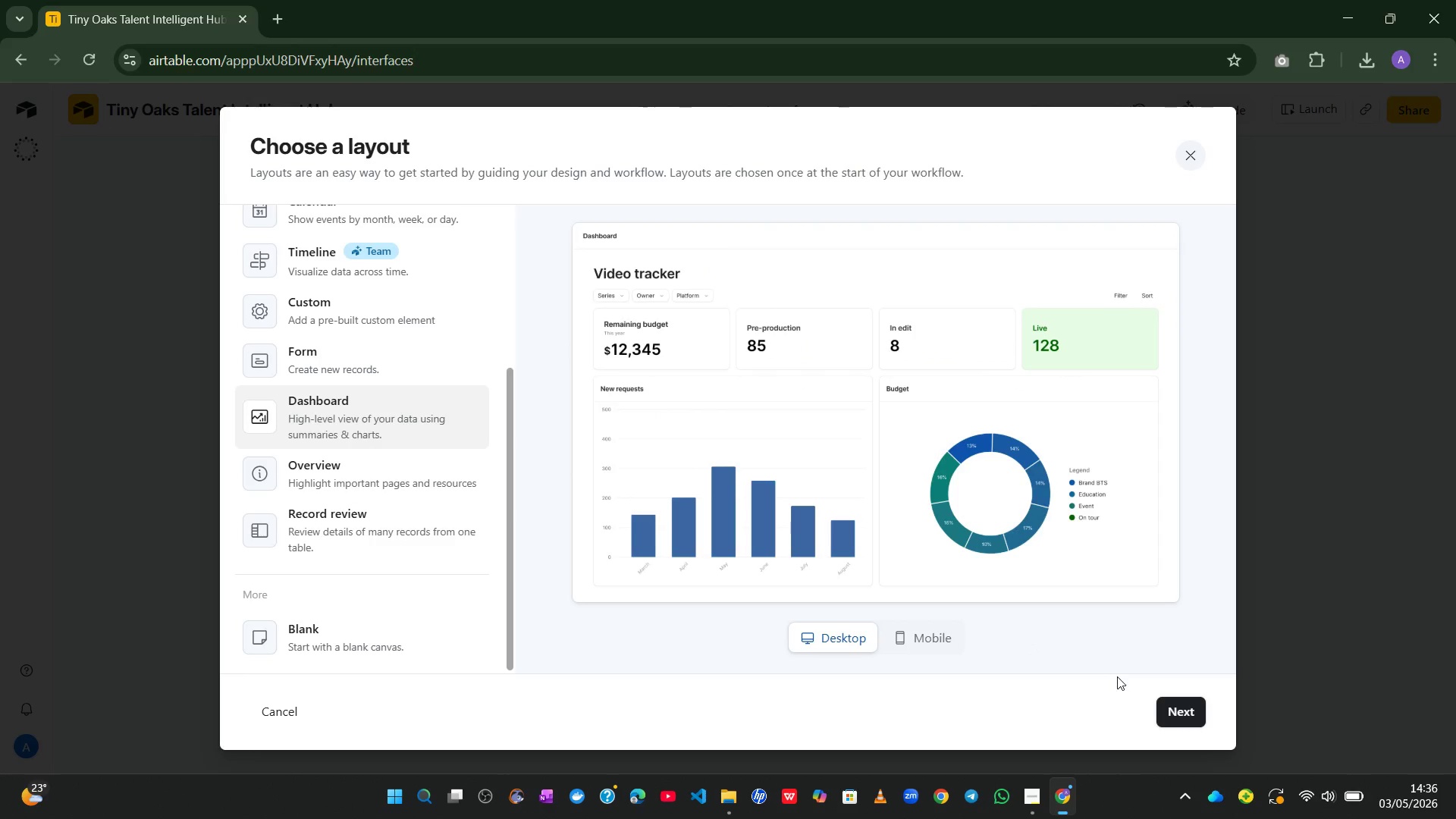 
left_click([1181, 697])
 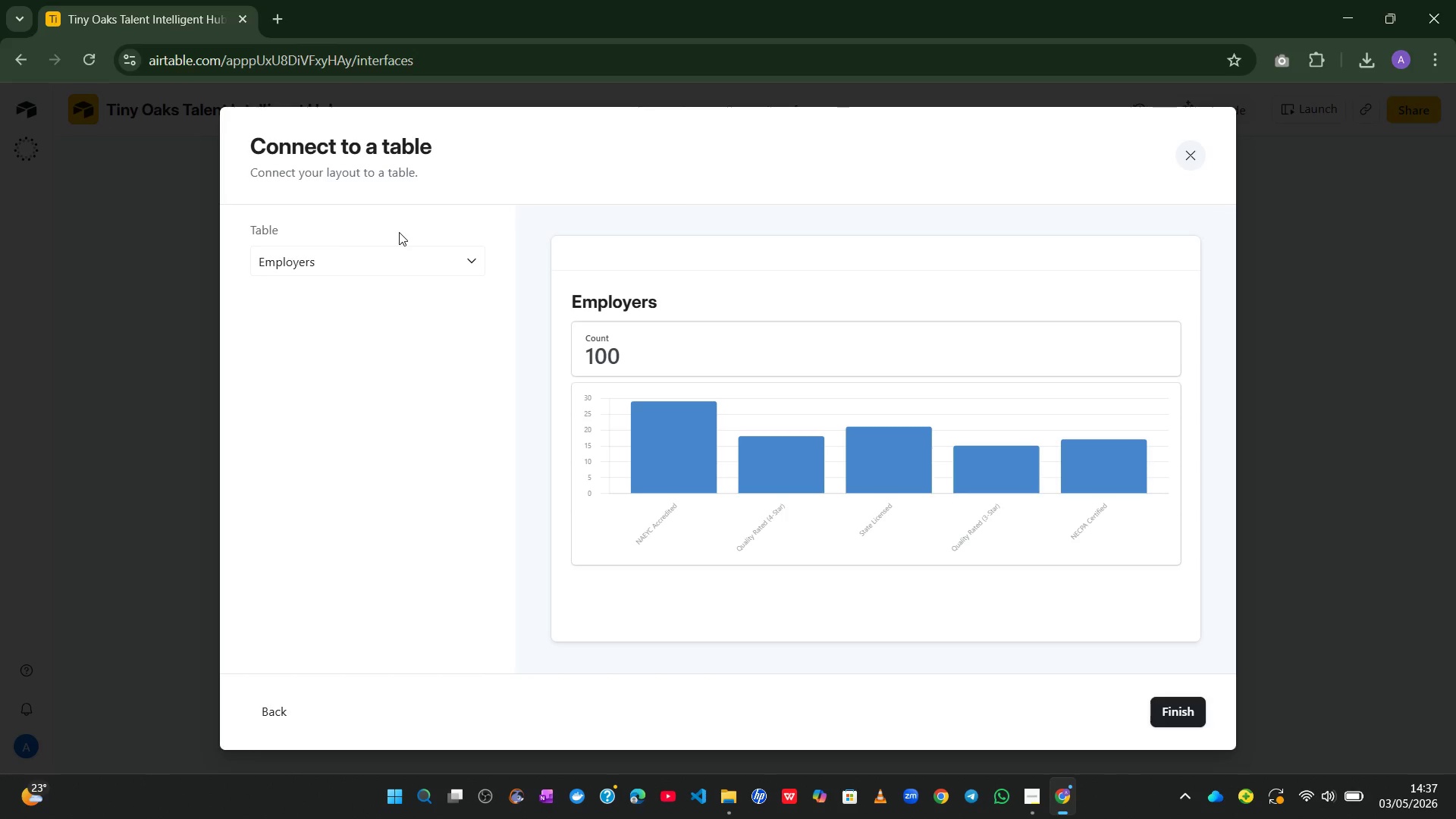 
wait(34.42)
 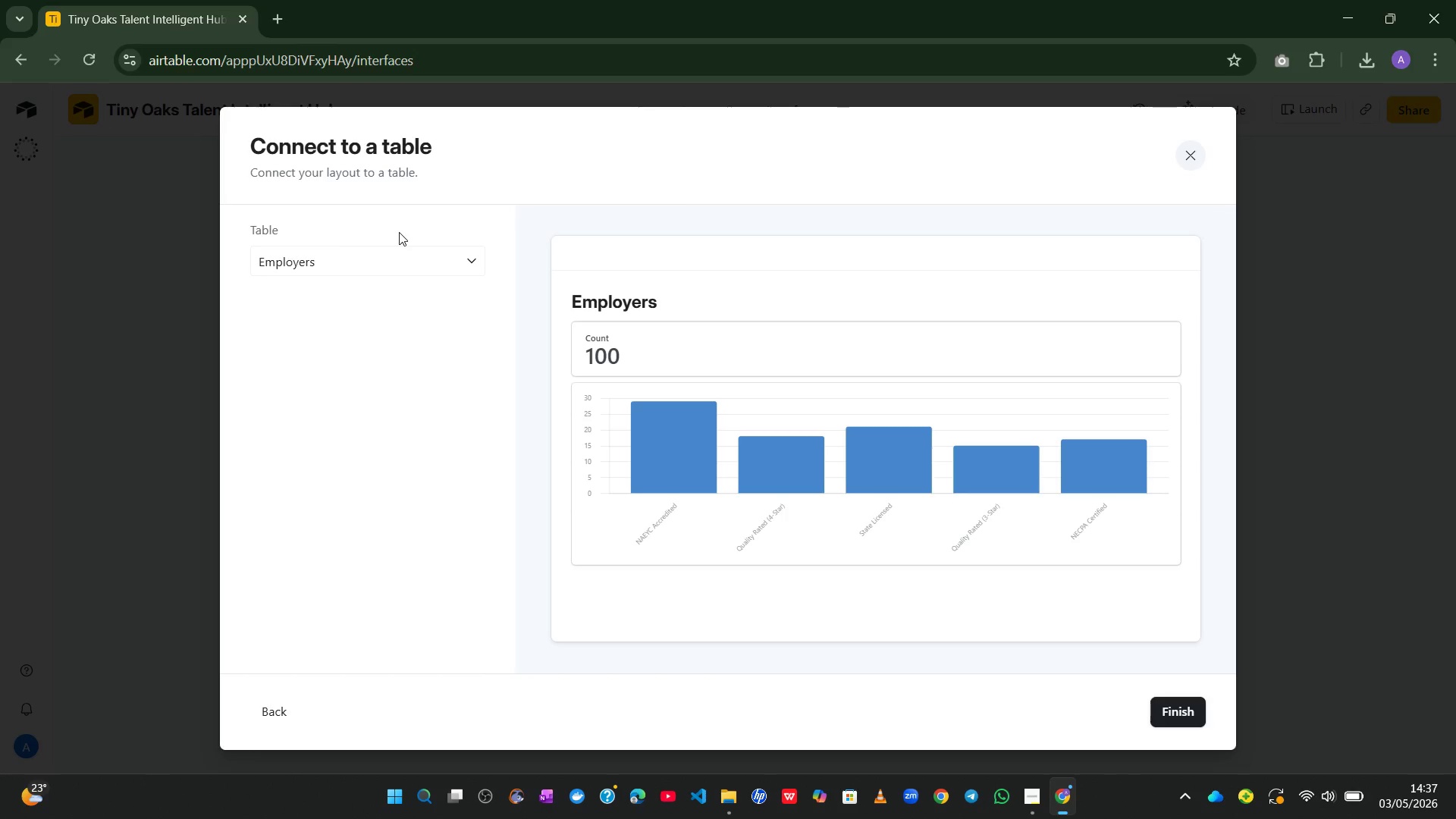 
left_click([460, 262])
 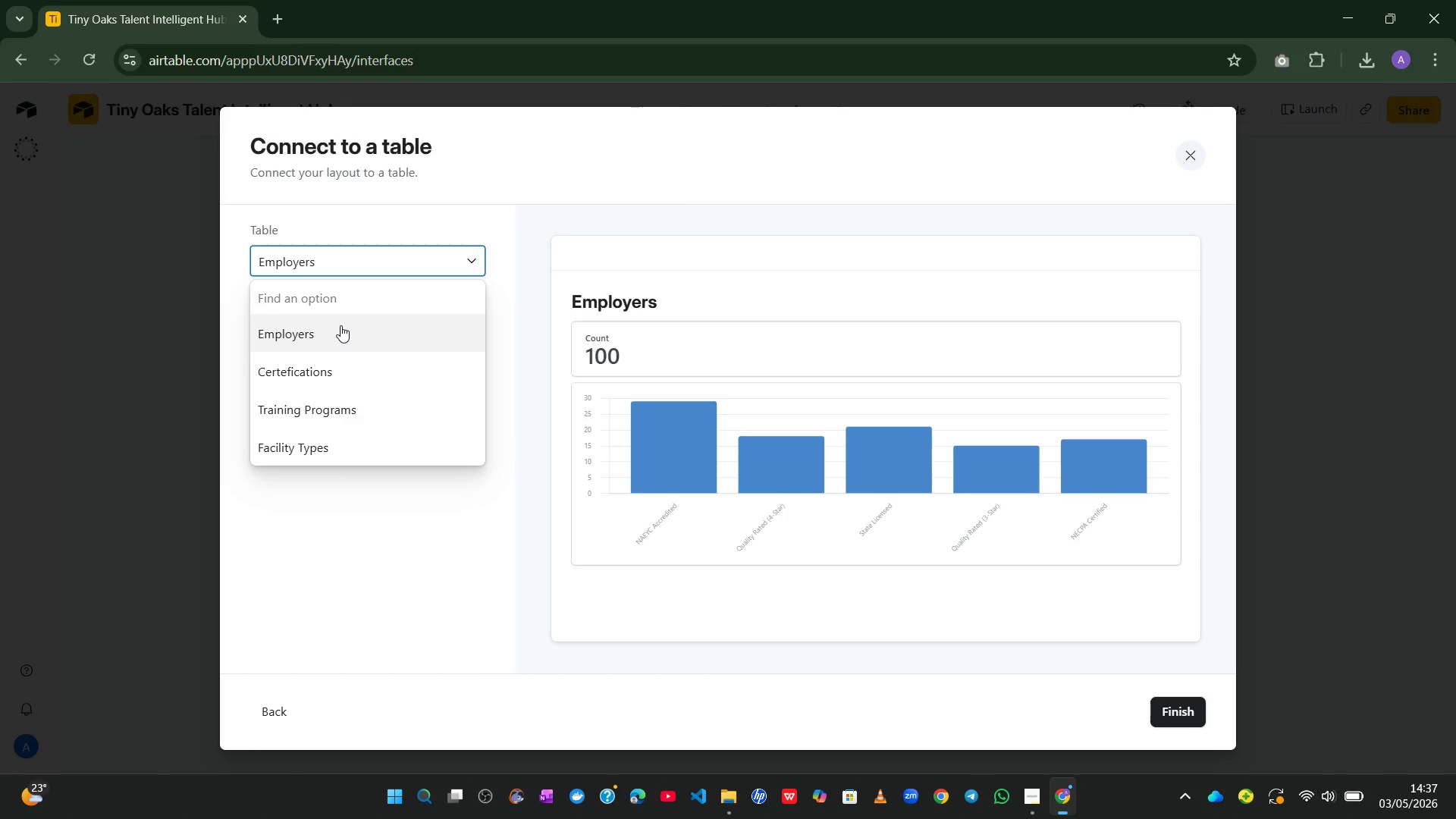 
wait(41.19)
 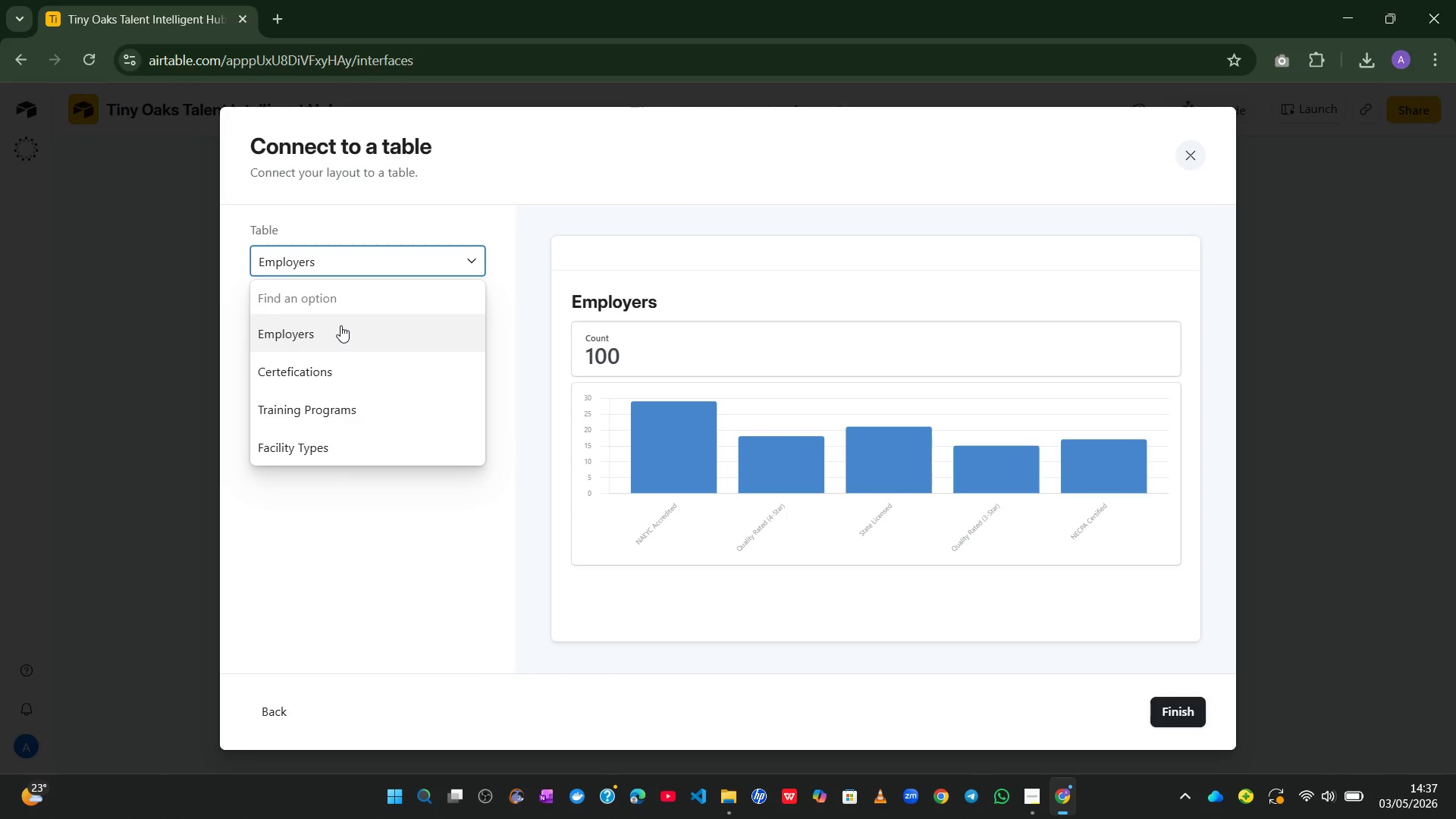 
left_click([289, 338])
 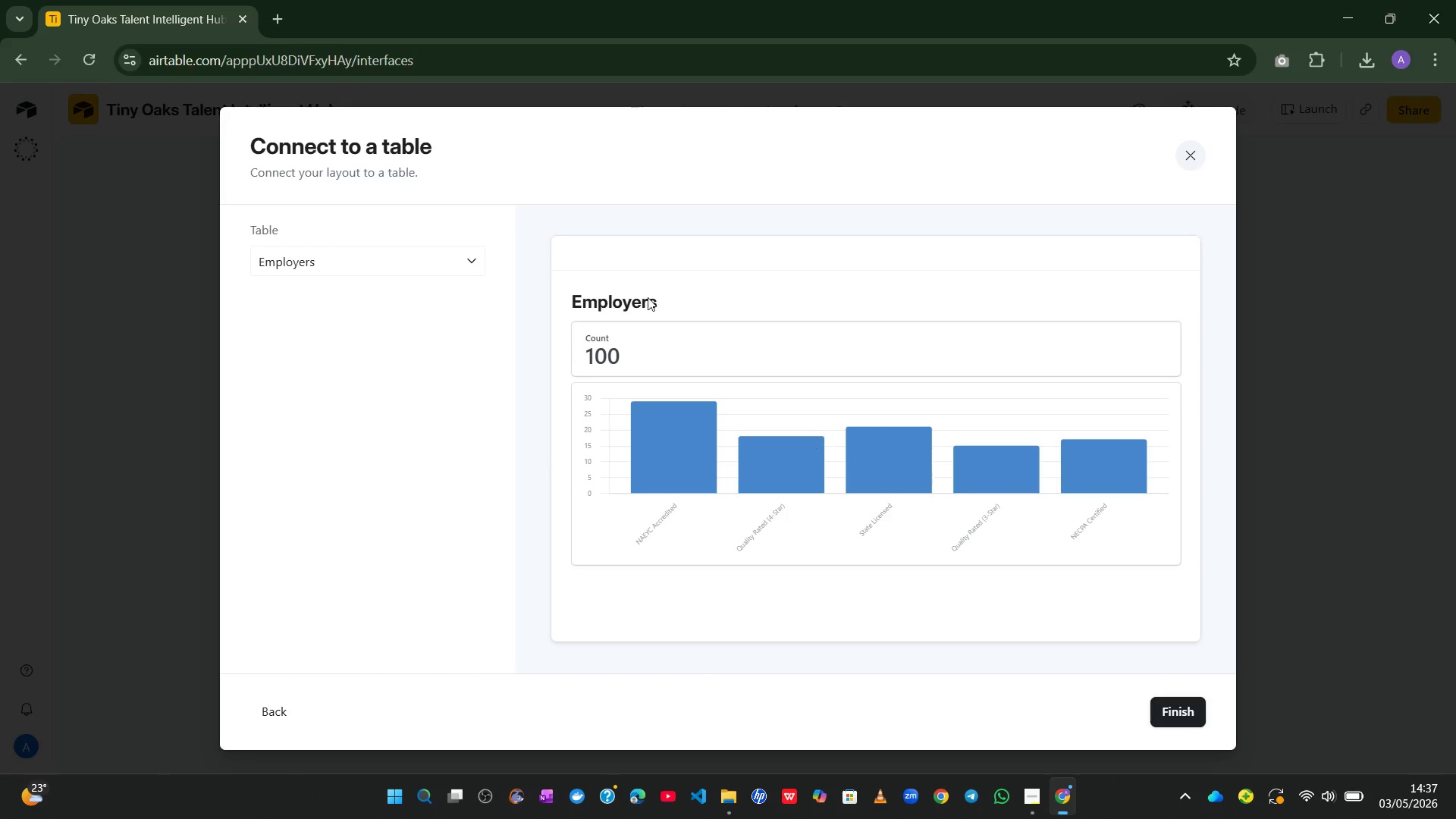 
left_click([443, 249])
 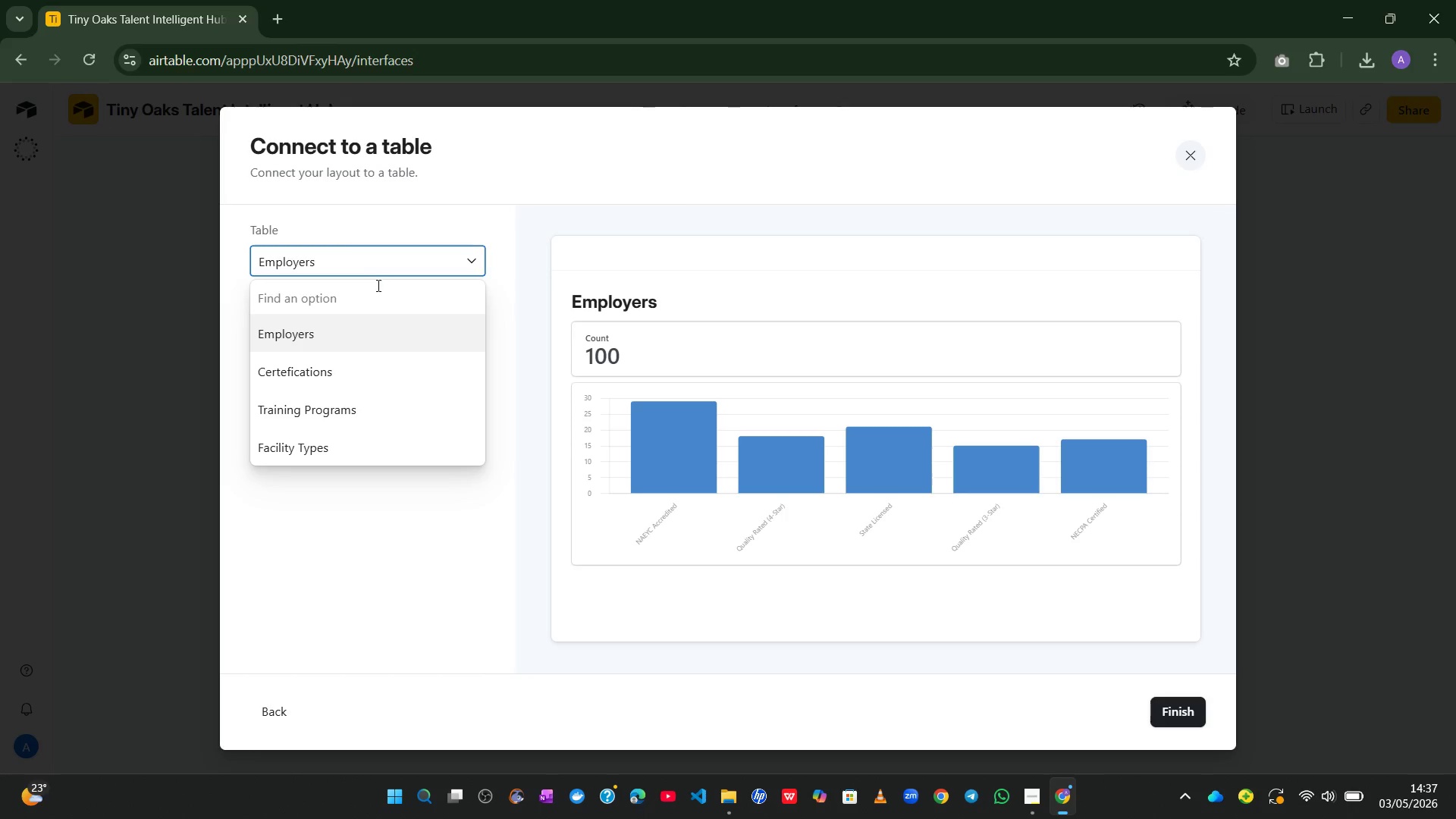 
left_click([364, 293])
 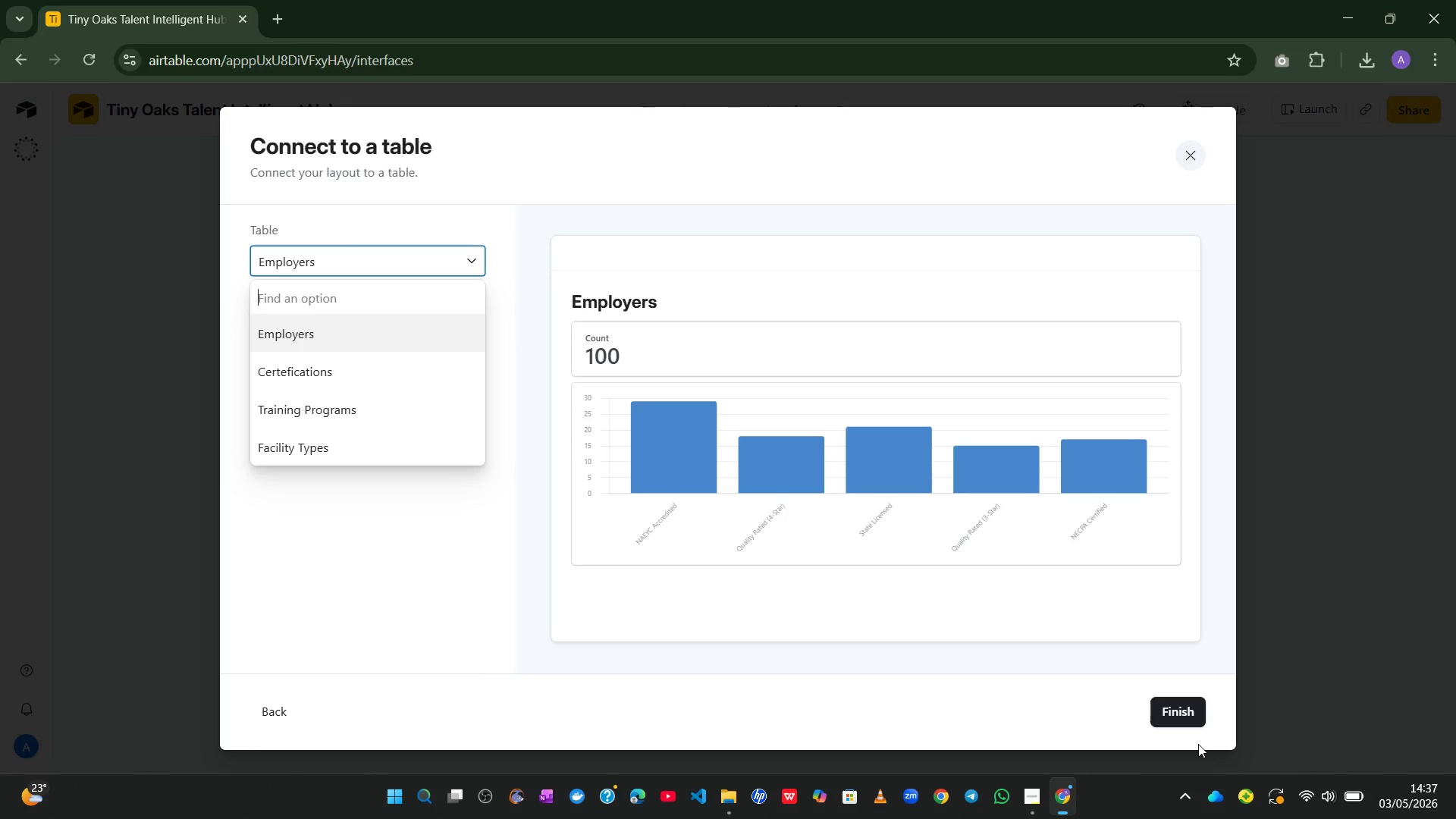 
left_click([1175, 706])
 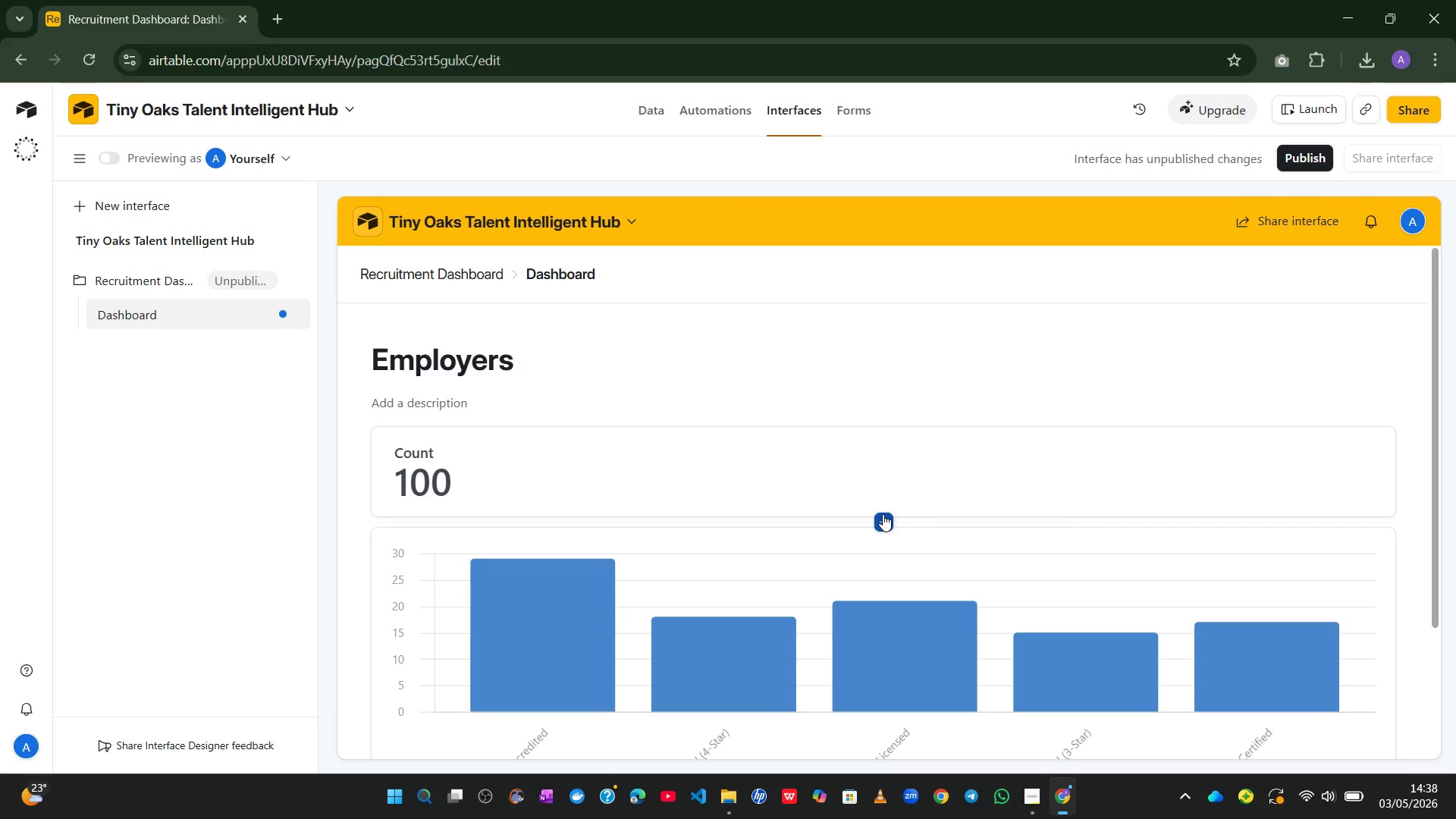 
wait(23.12)
 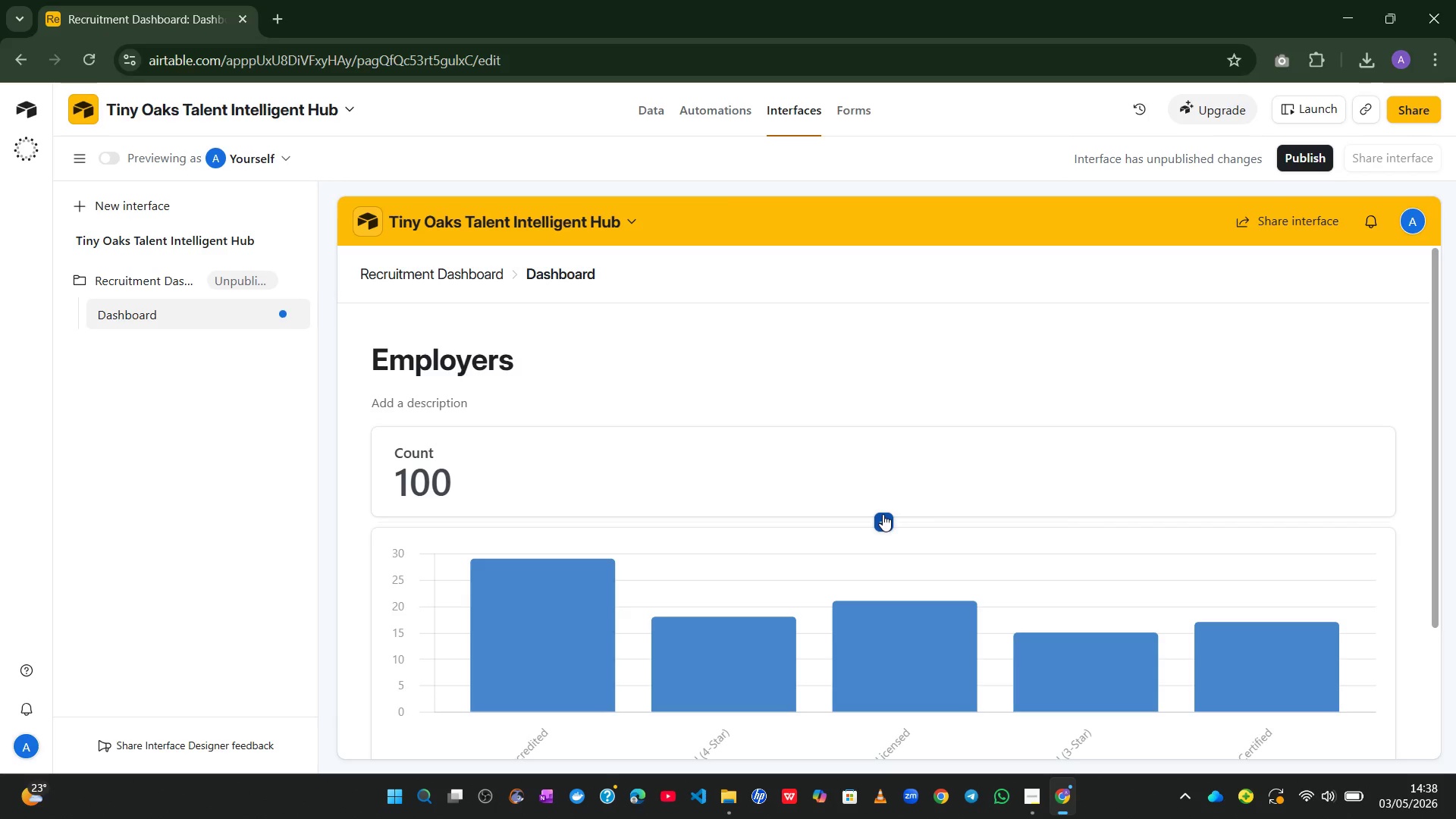 
left_click([1010, 711])